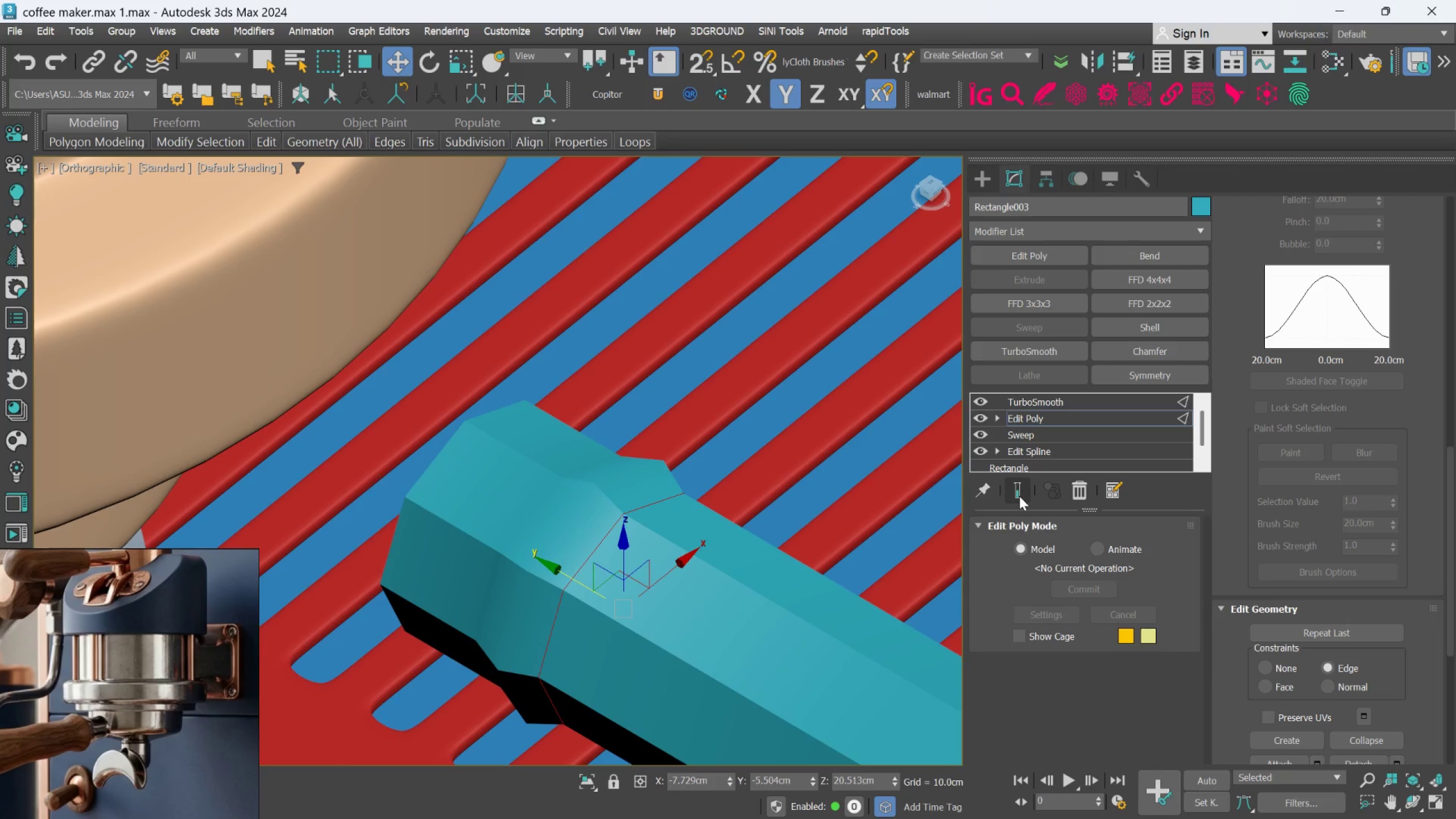 
key(F4)
 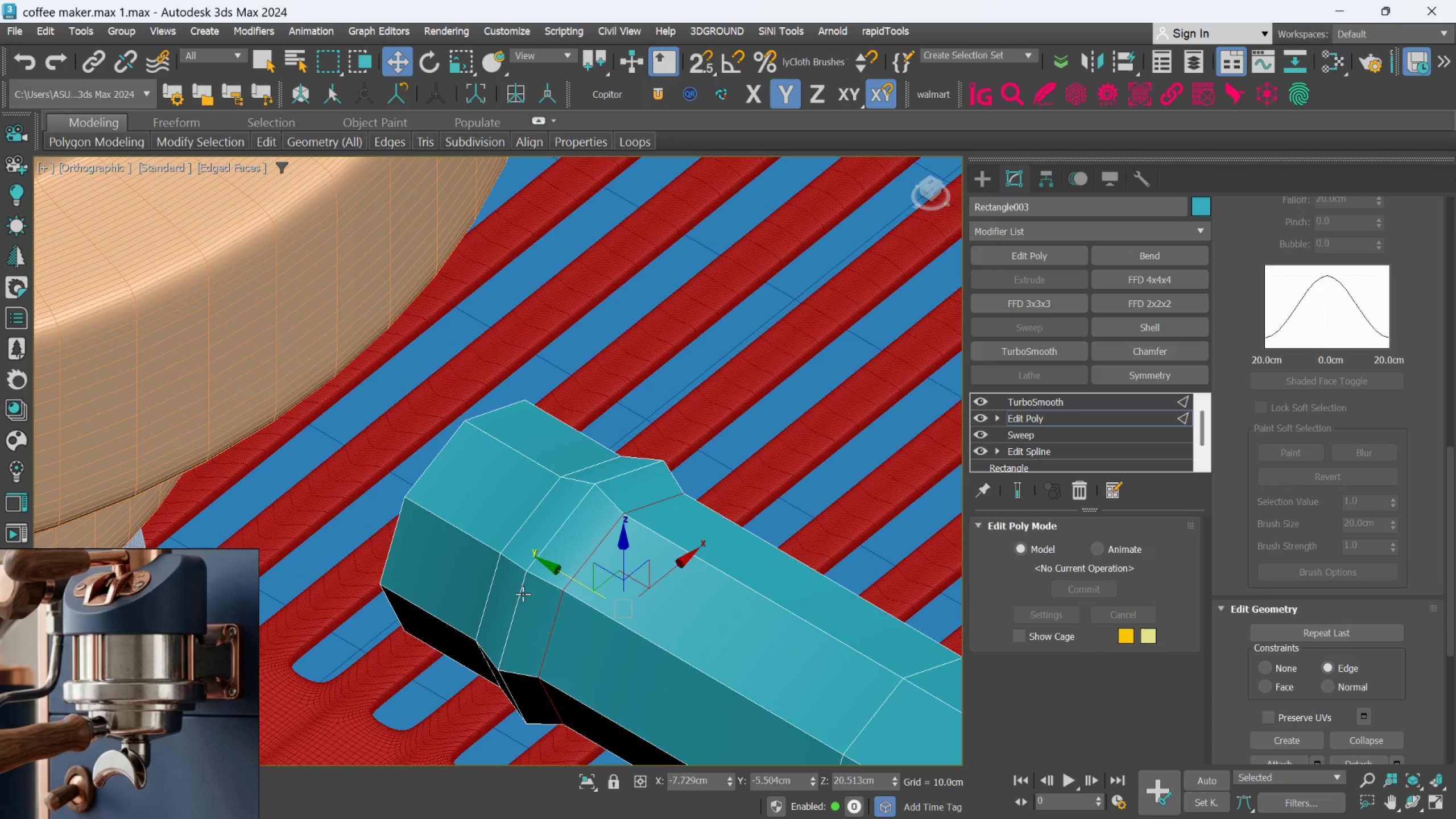 
scroll: coordinate [555, 574], scroll_direction: up, amount: 2.0
 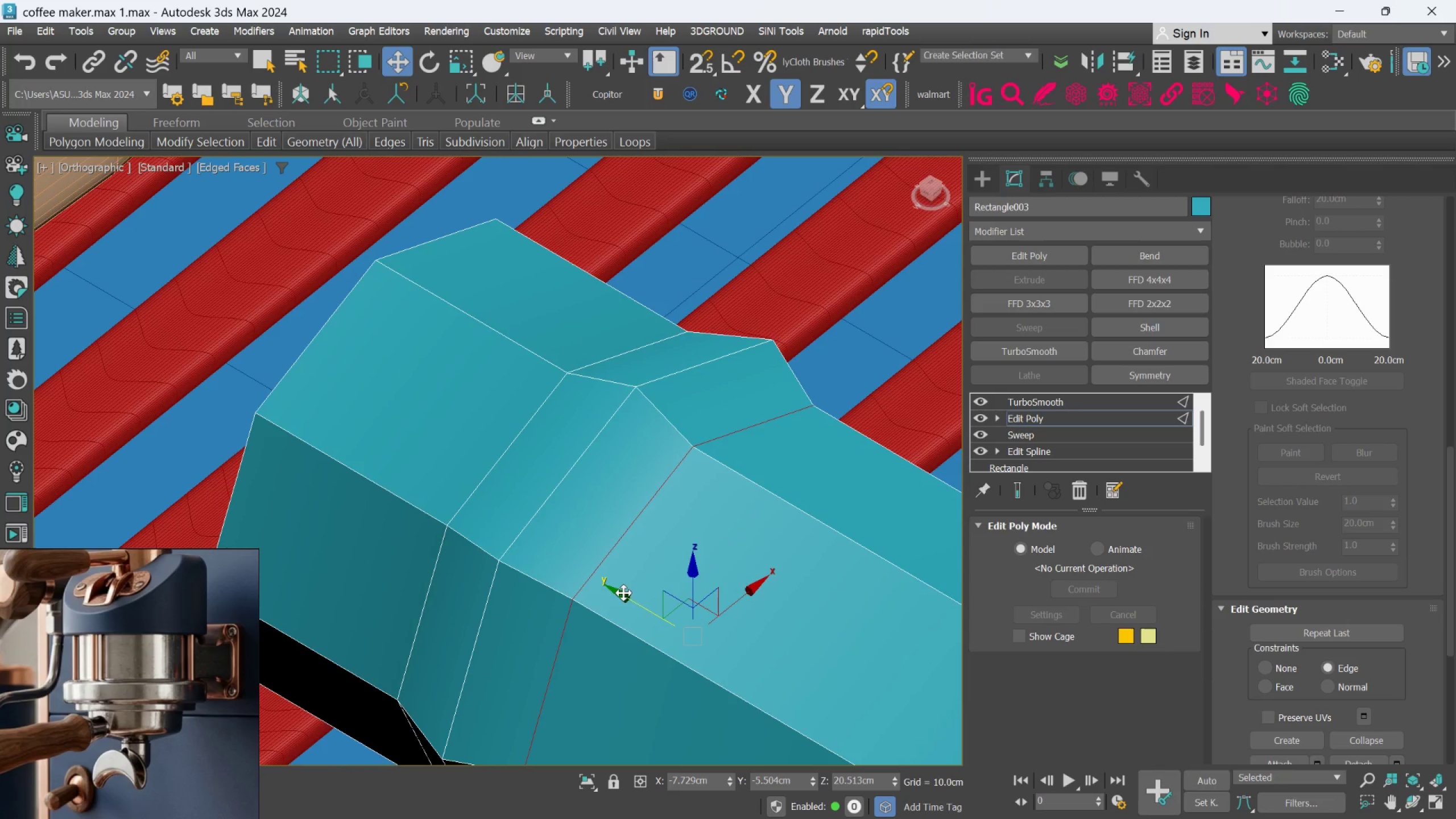 
left_click_drag(start_coordinate=[624, 597], to_coordinate=[616, 592])
 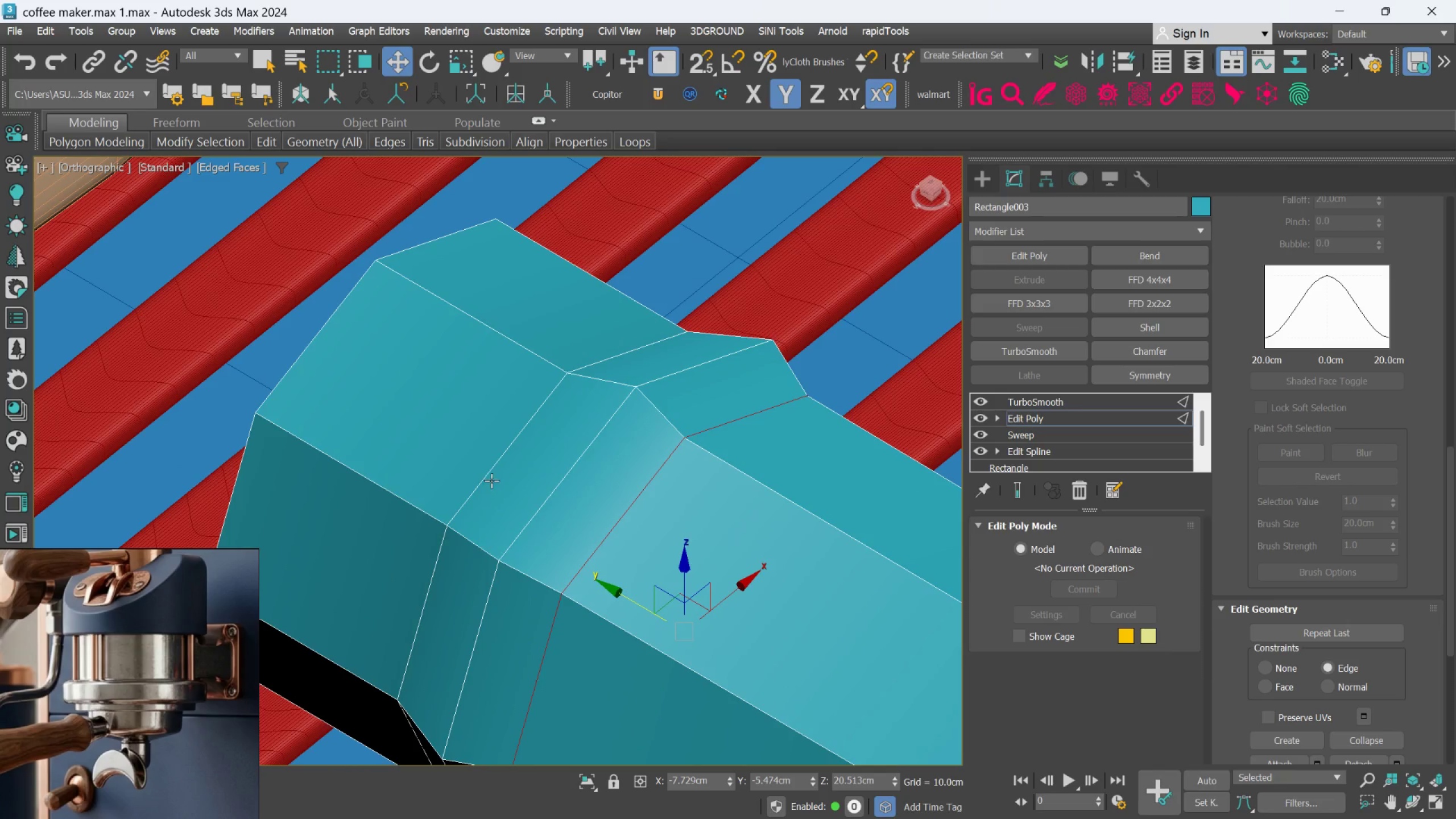 
double_click([491, 478])
 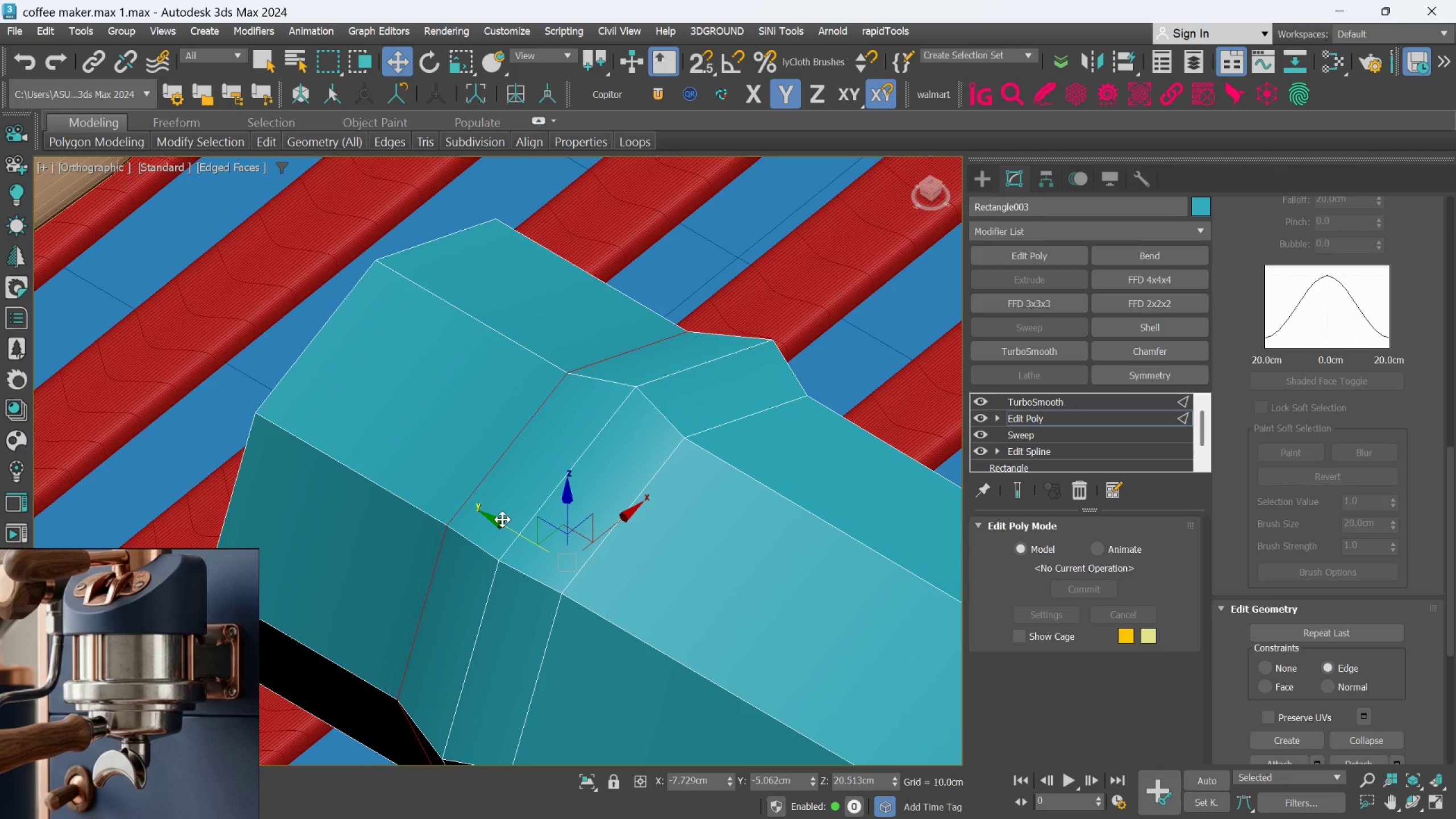 
left_click_drag(start_coordinate=[503, 524], to_coordinate=[510, 534])
 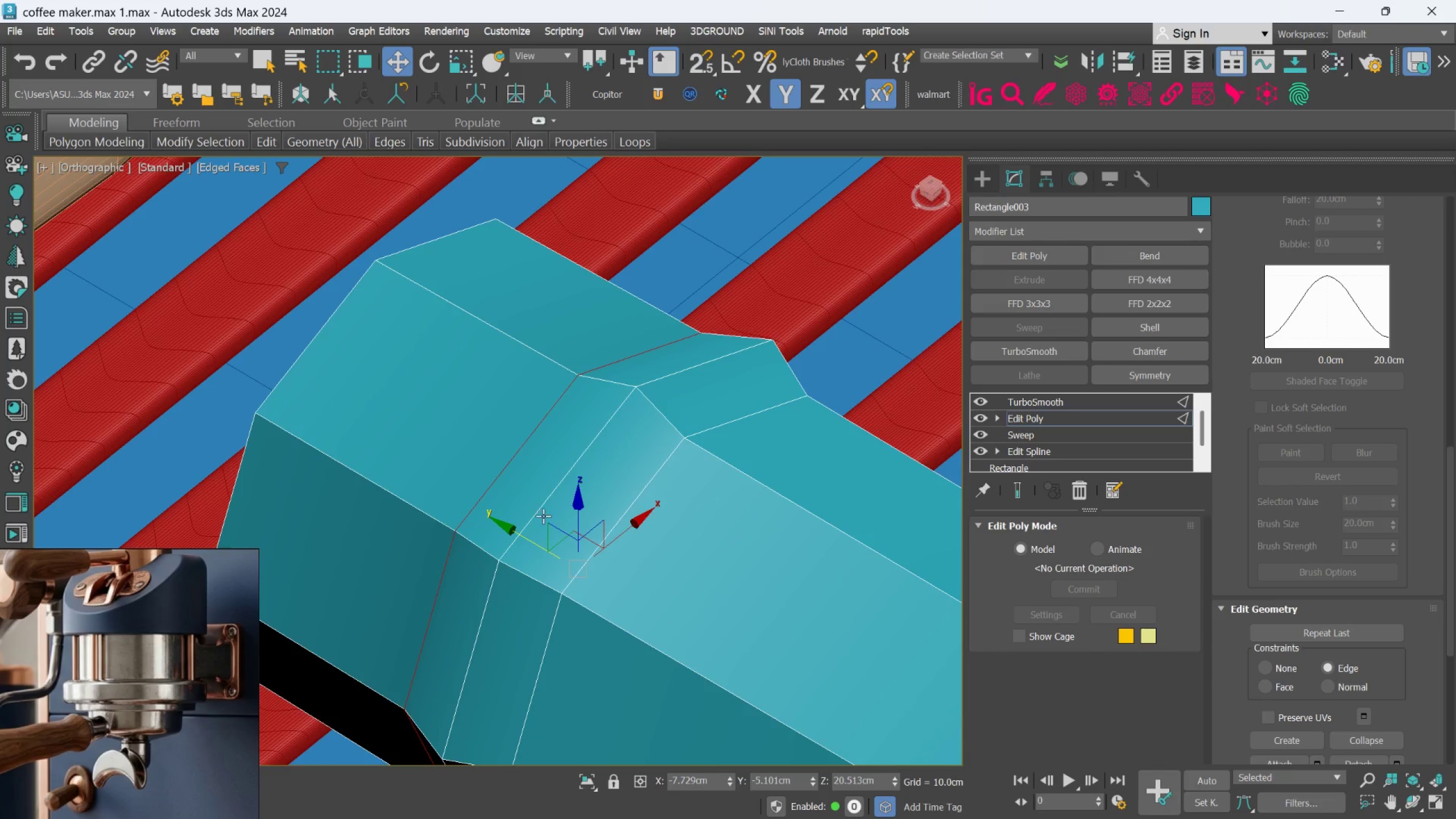 
double_click([543, 515])
 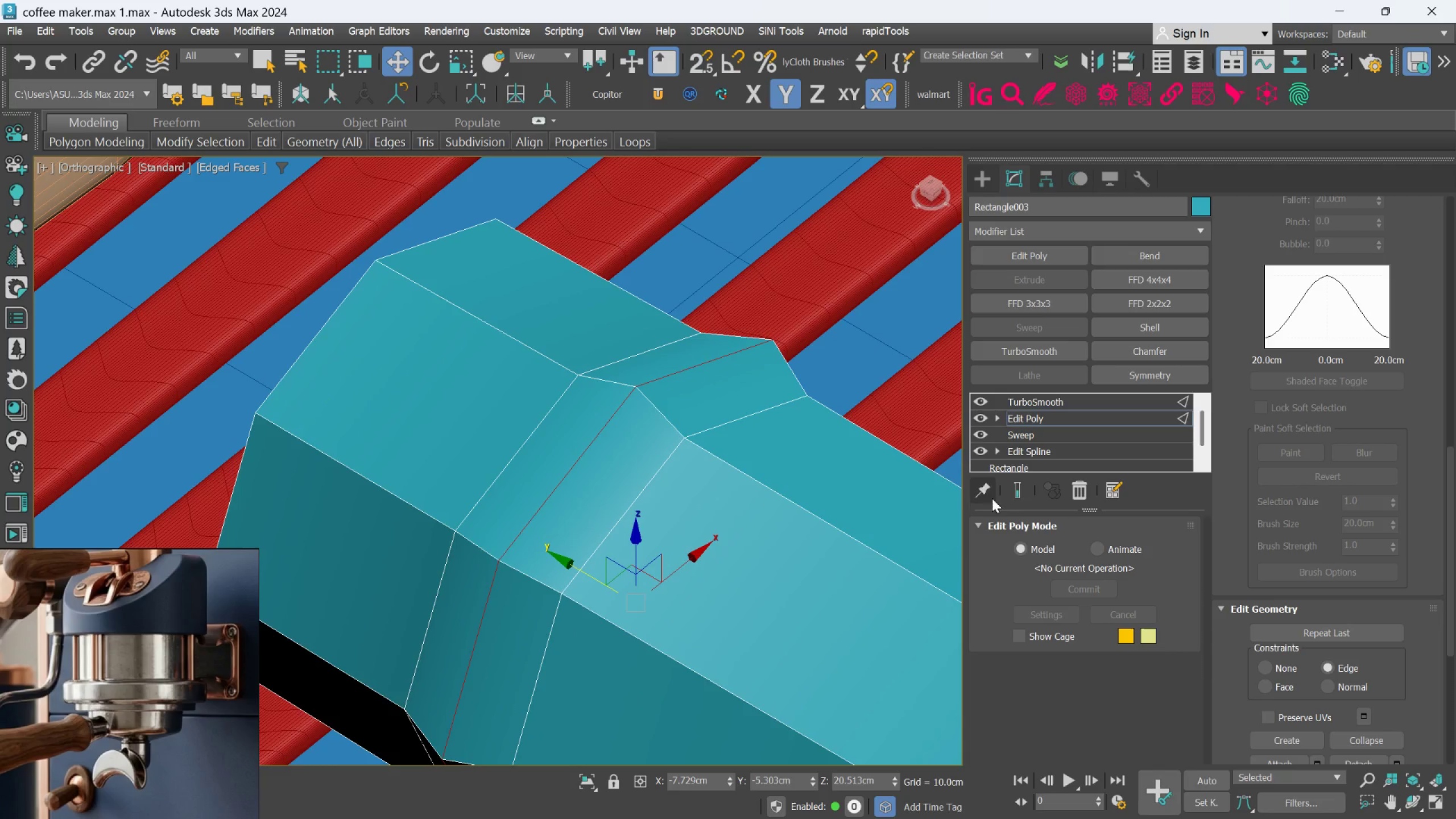 
left_click([1020, 498])
 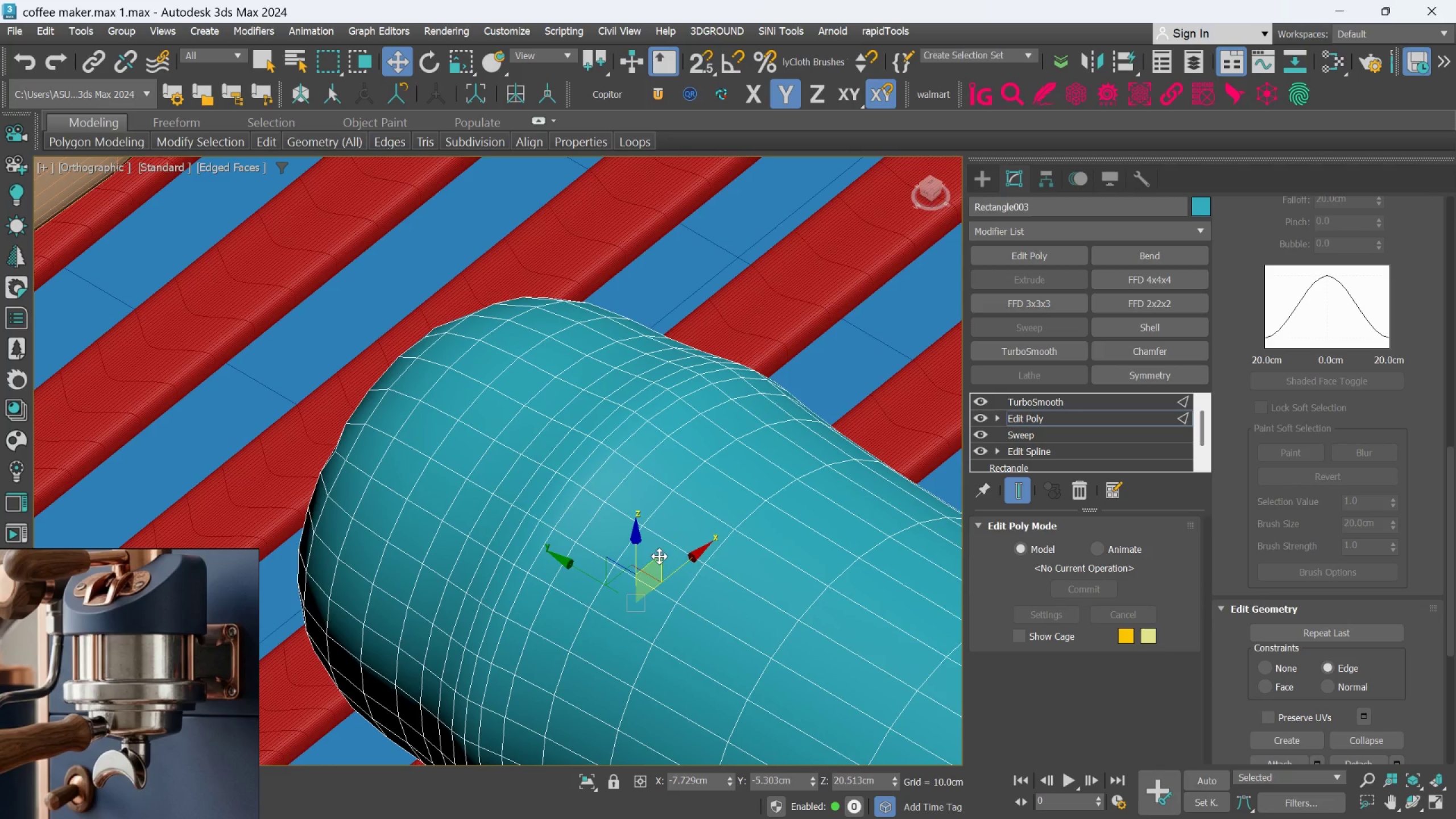 
key(R)
 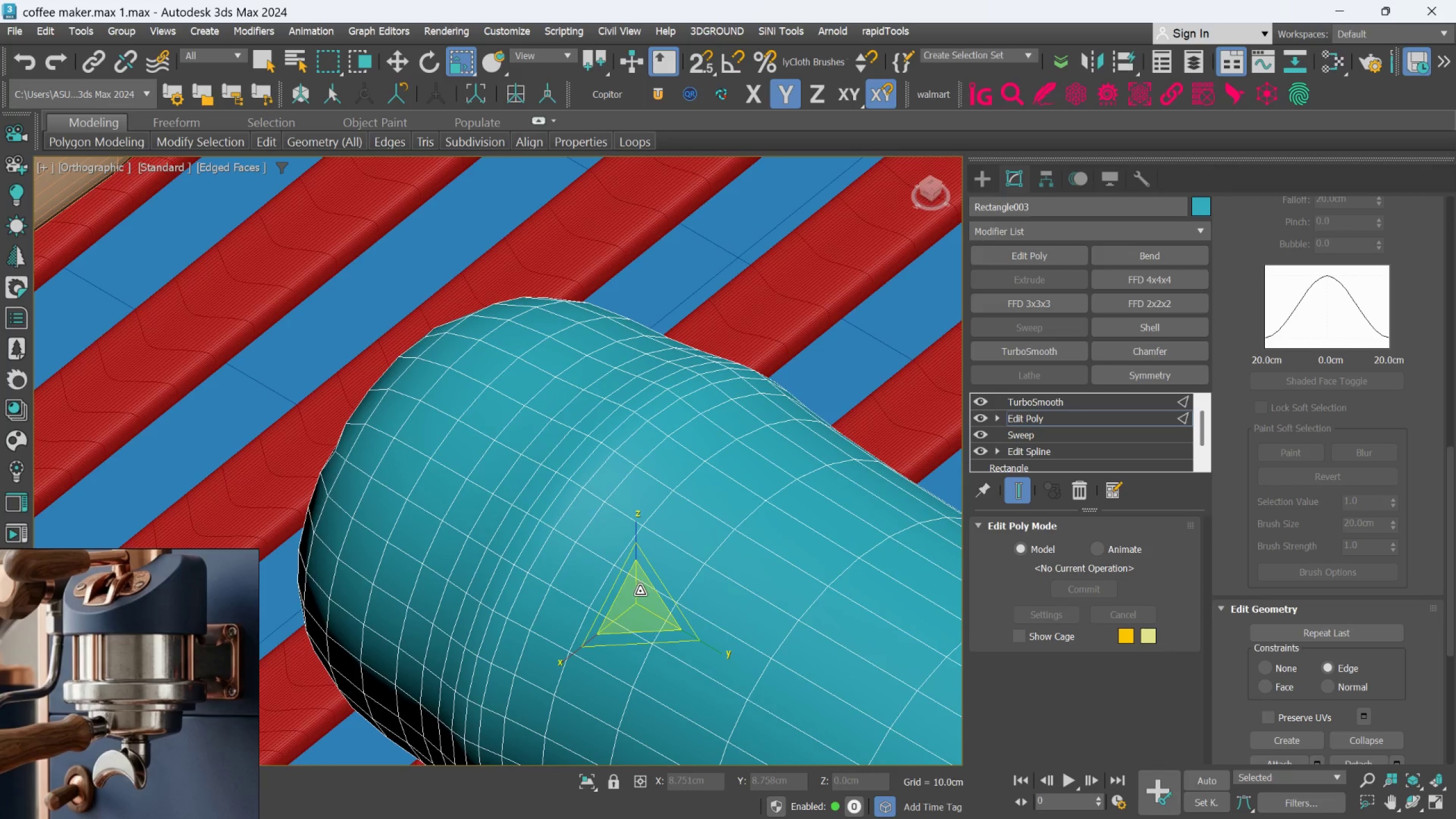 
left_click_drag(start_coordinate=[642, 593], to_coordinate=[640, 578])
 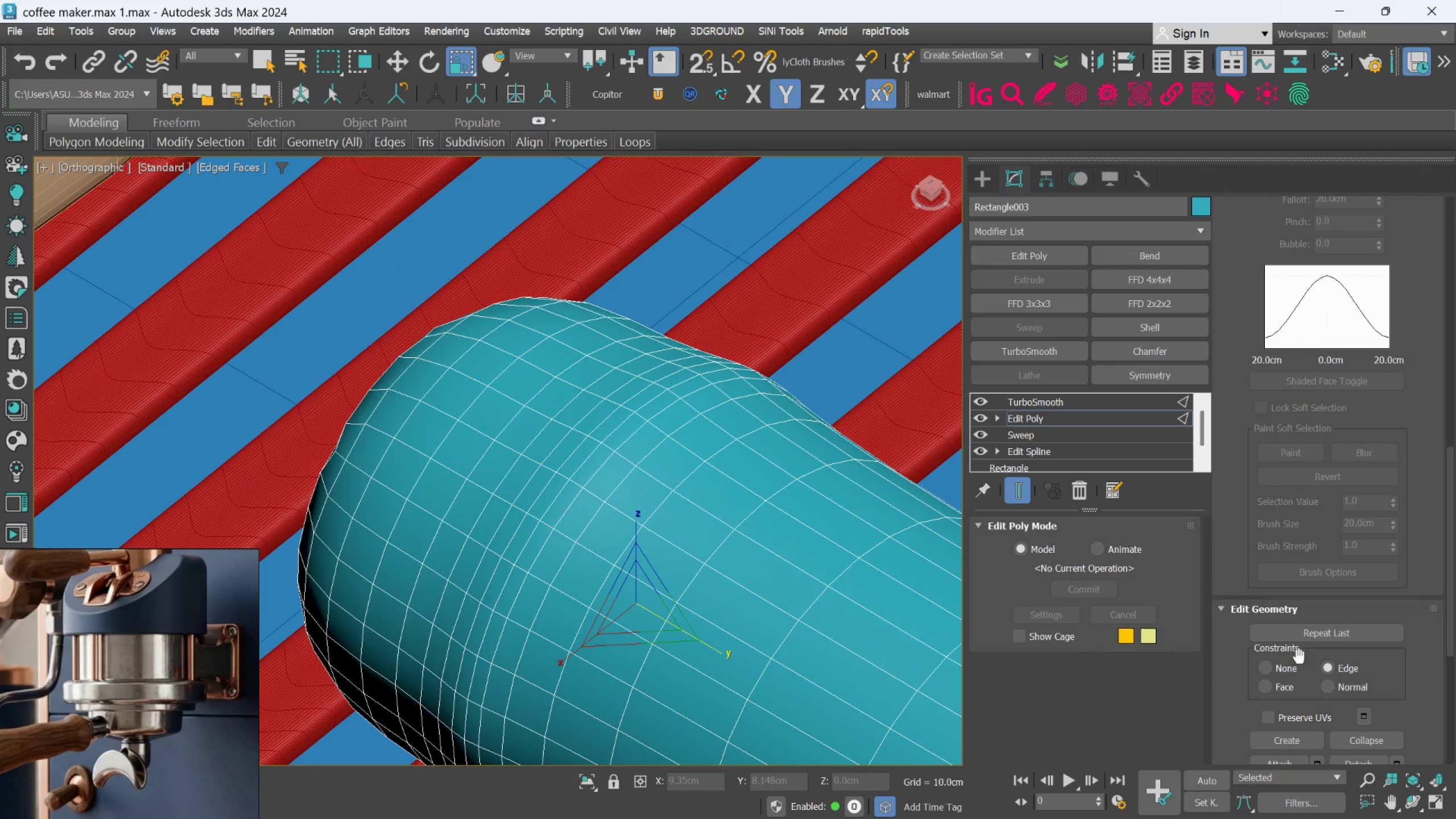 
left_click([1273, 671])
 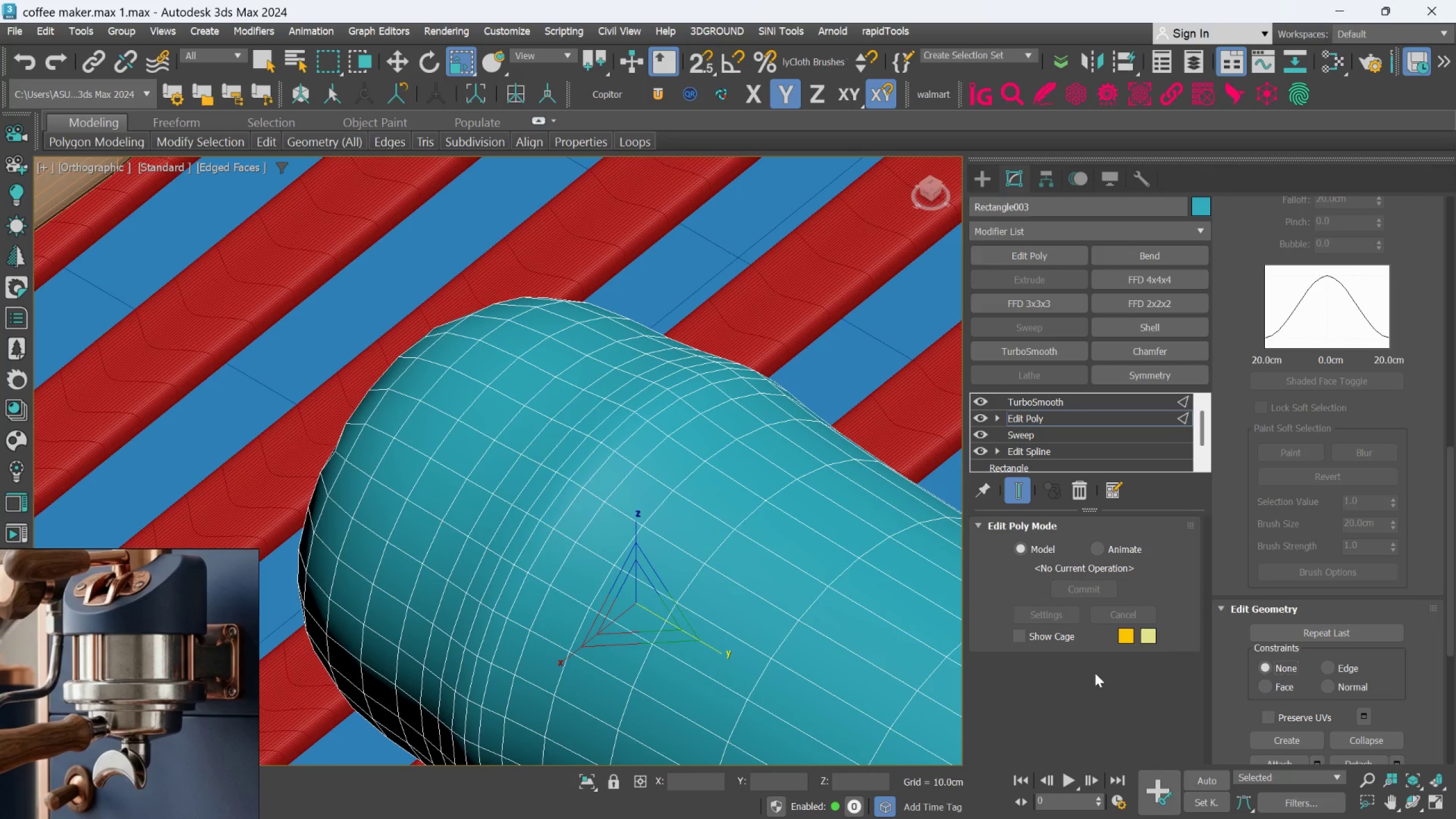 
key(Control+S)
 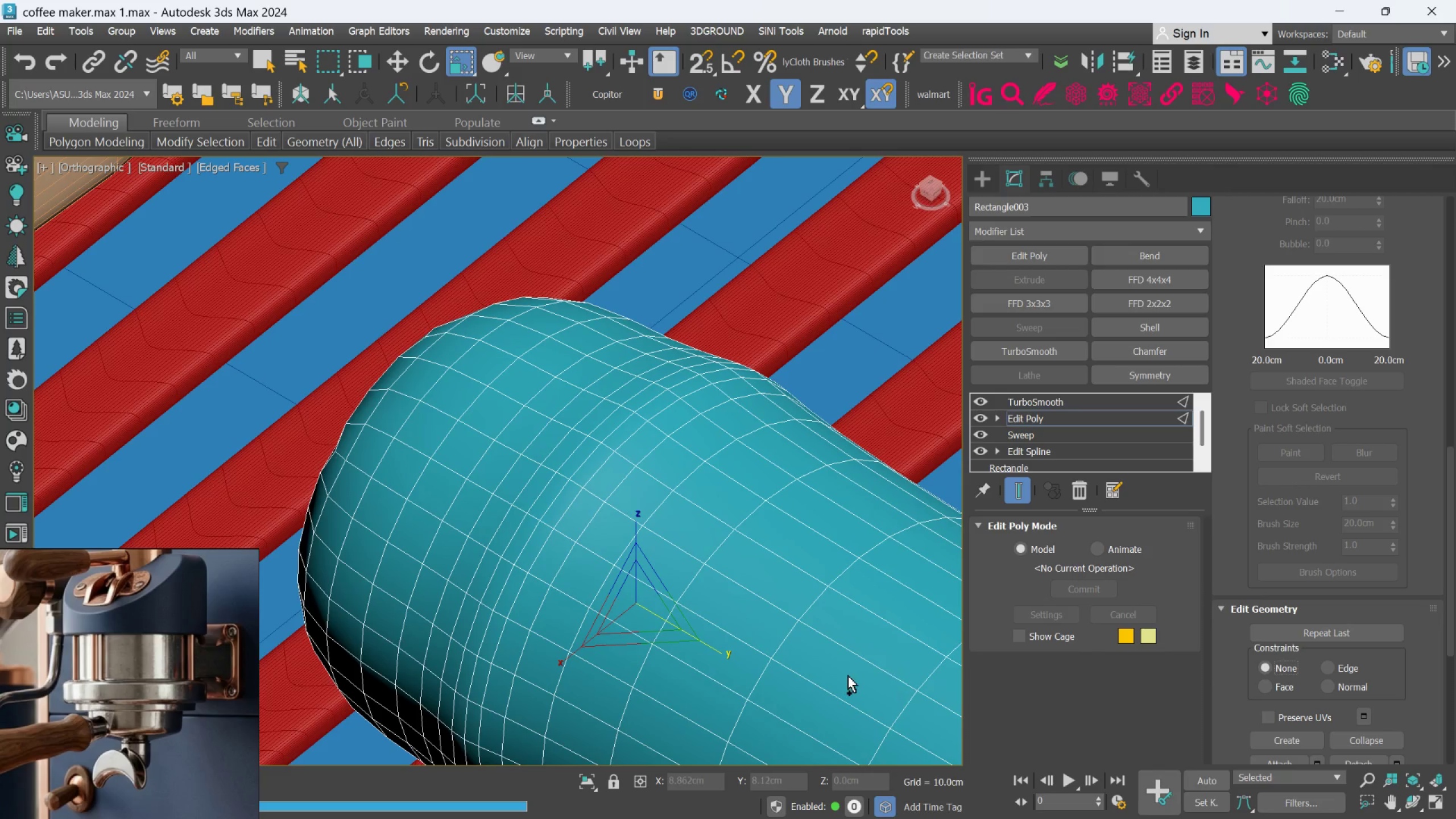 
key(Control+Z)
 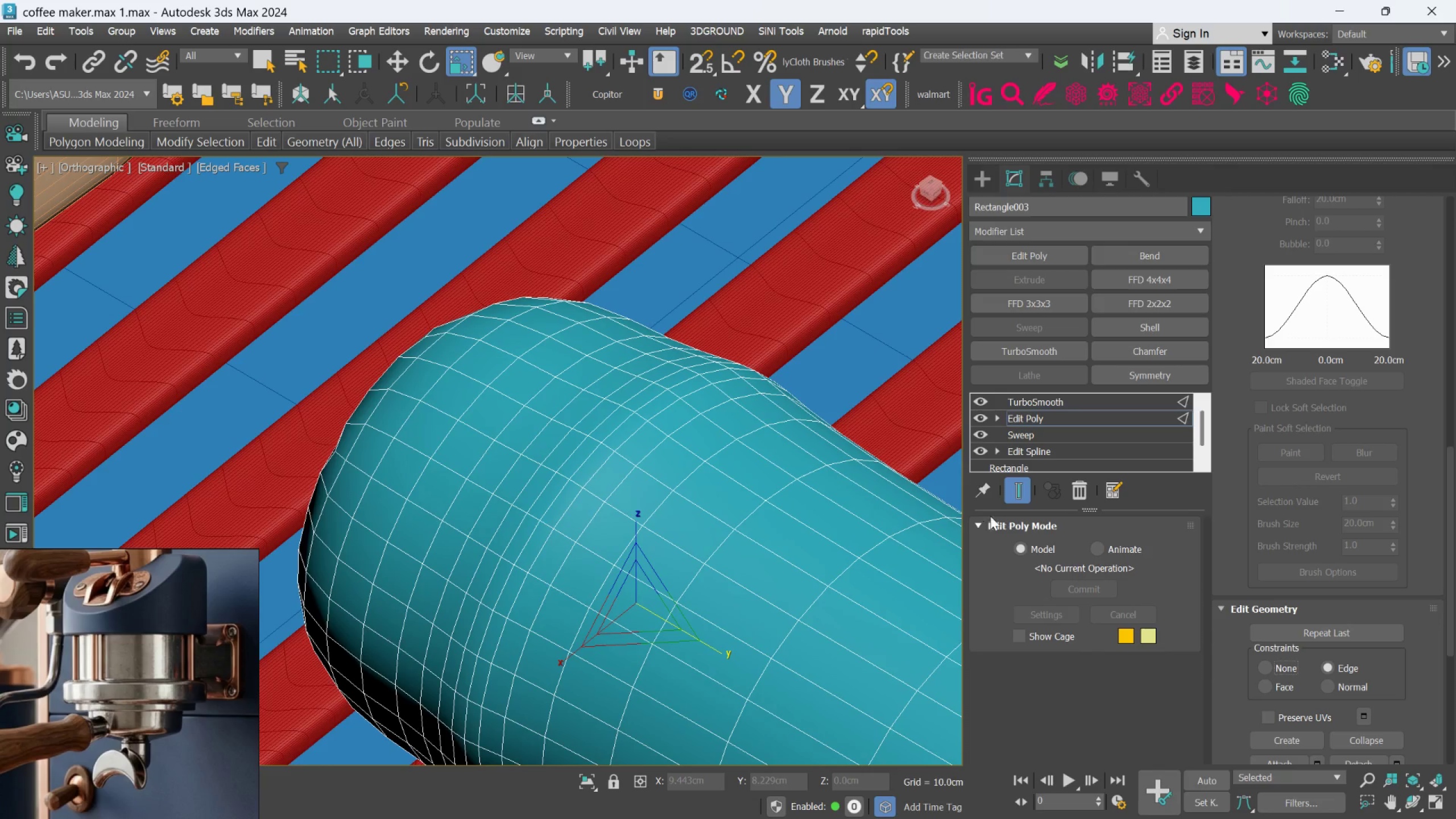 
left_click([1020, 493])
 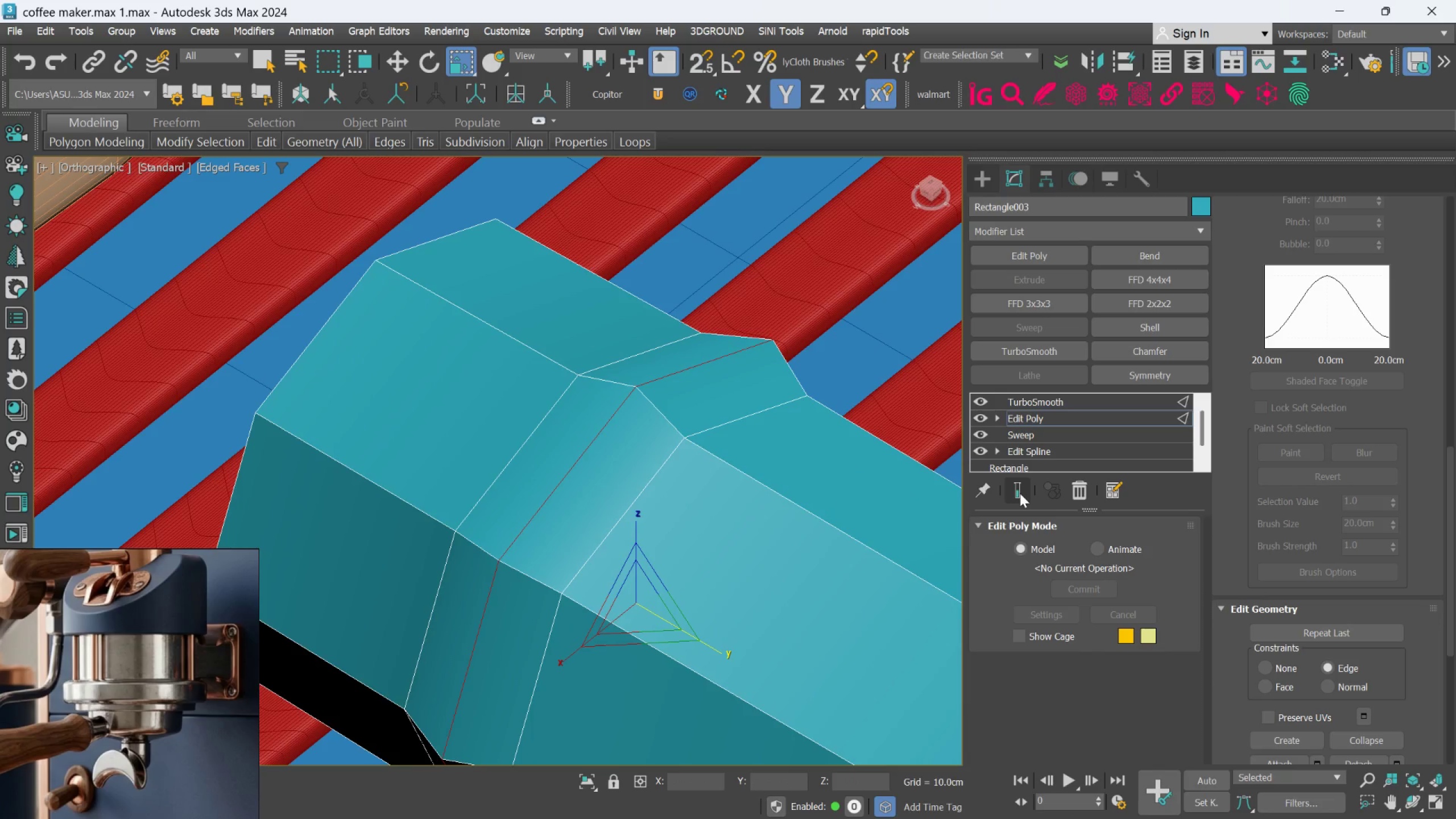 
key(Control+Z)
 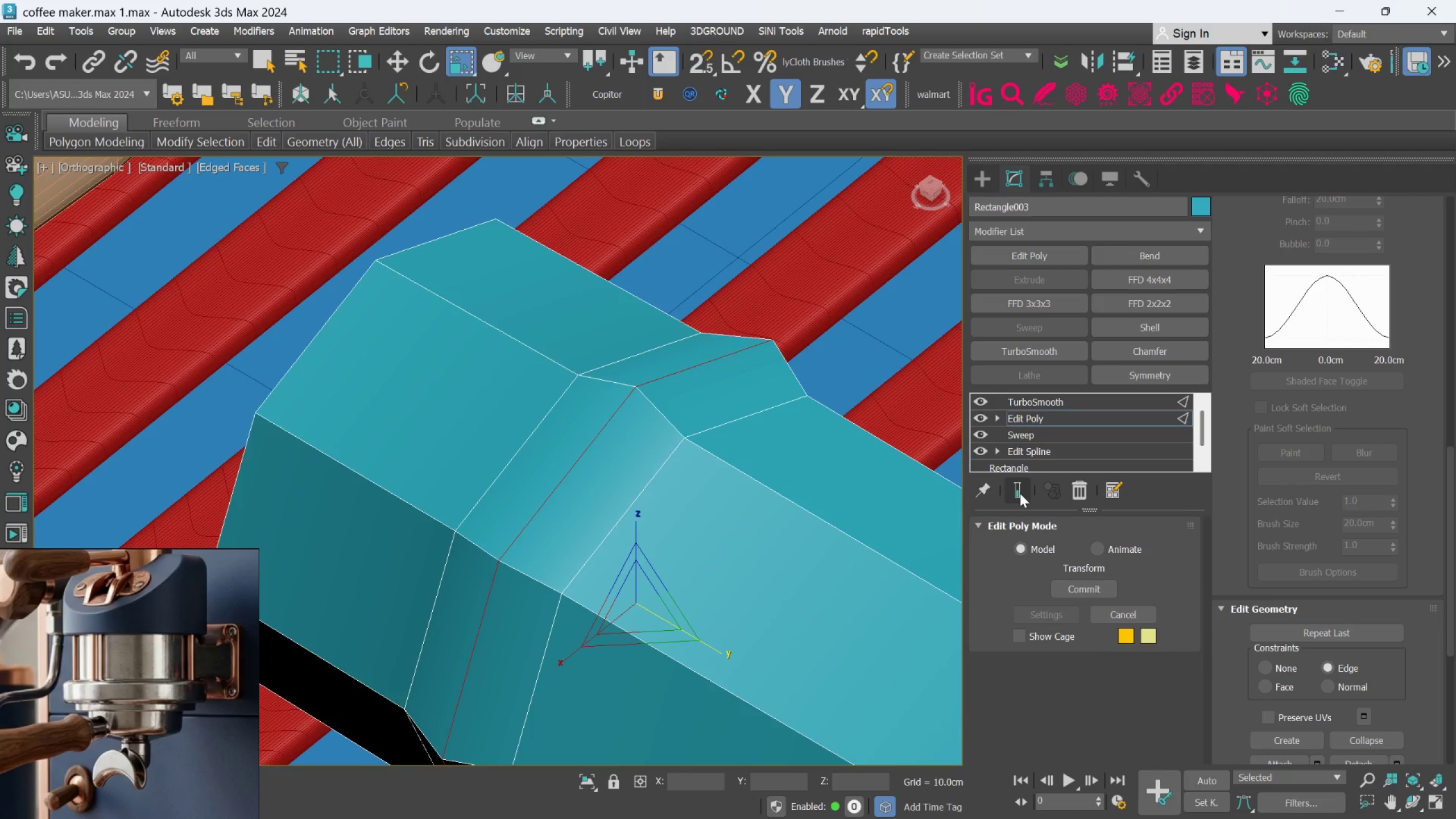 
key(Control+Z)
 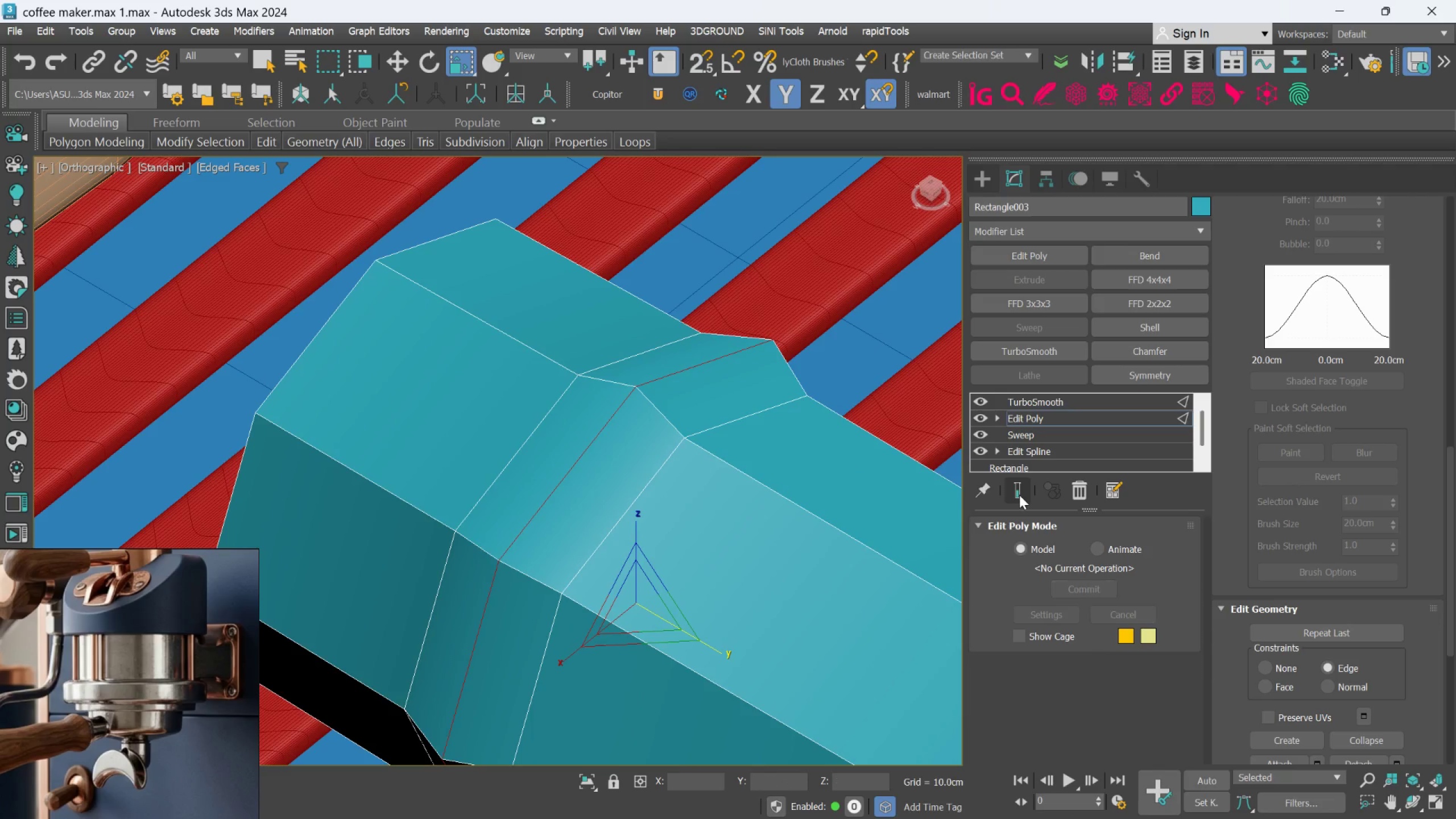 
key(Control+Z)
 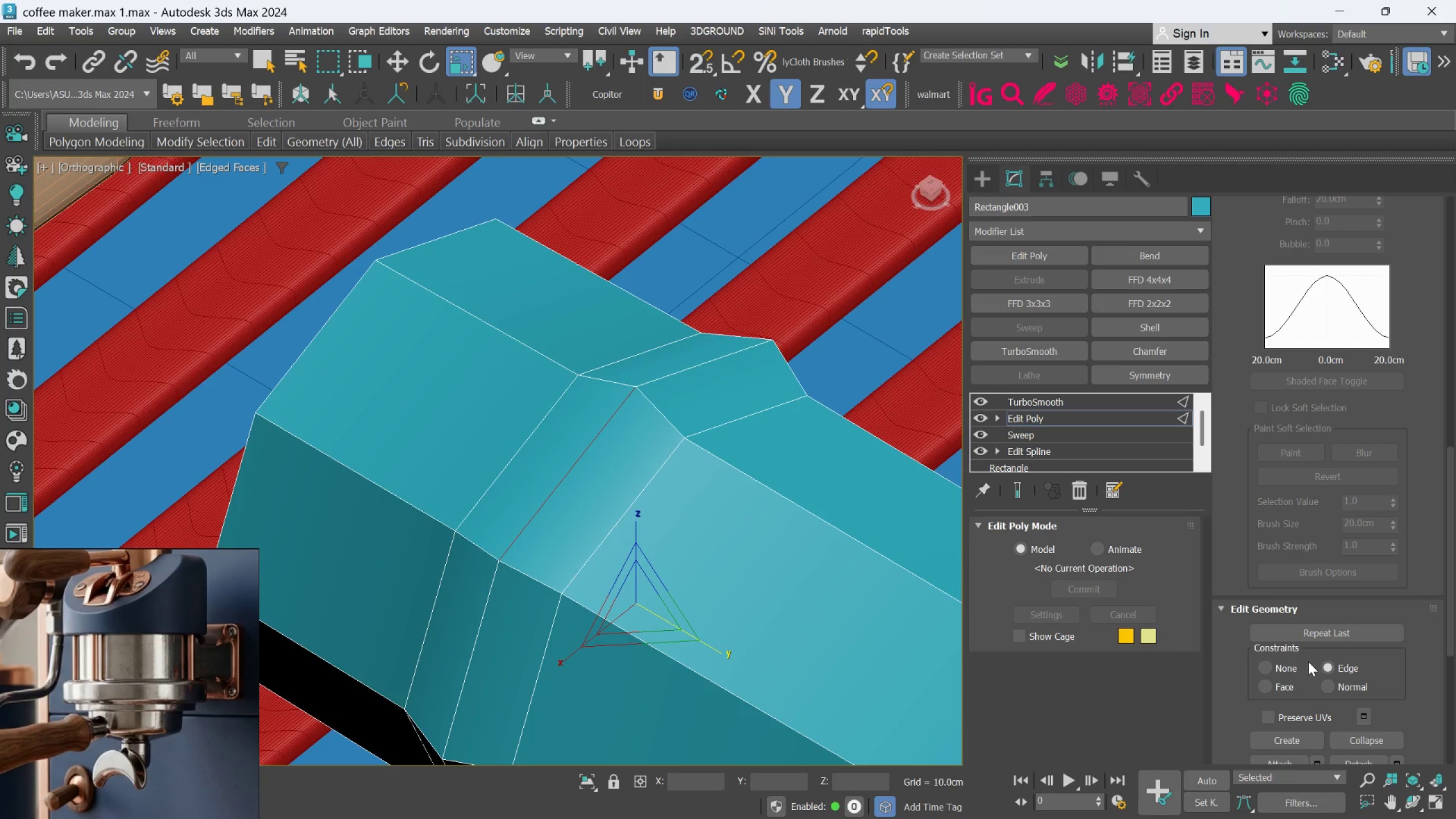 
left_click([1272, 667])
 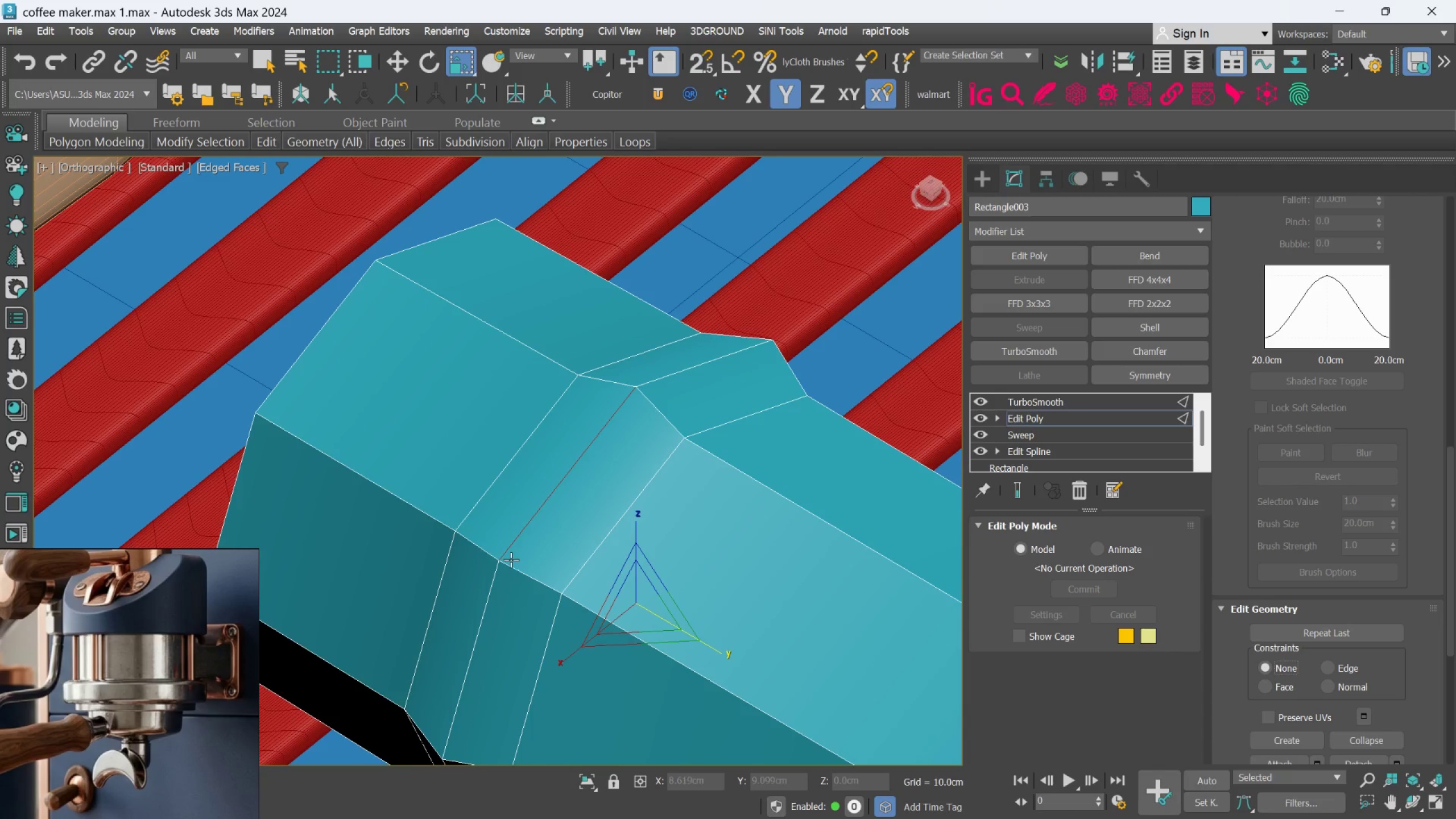 
double_click([499, 570])
 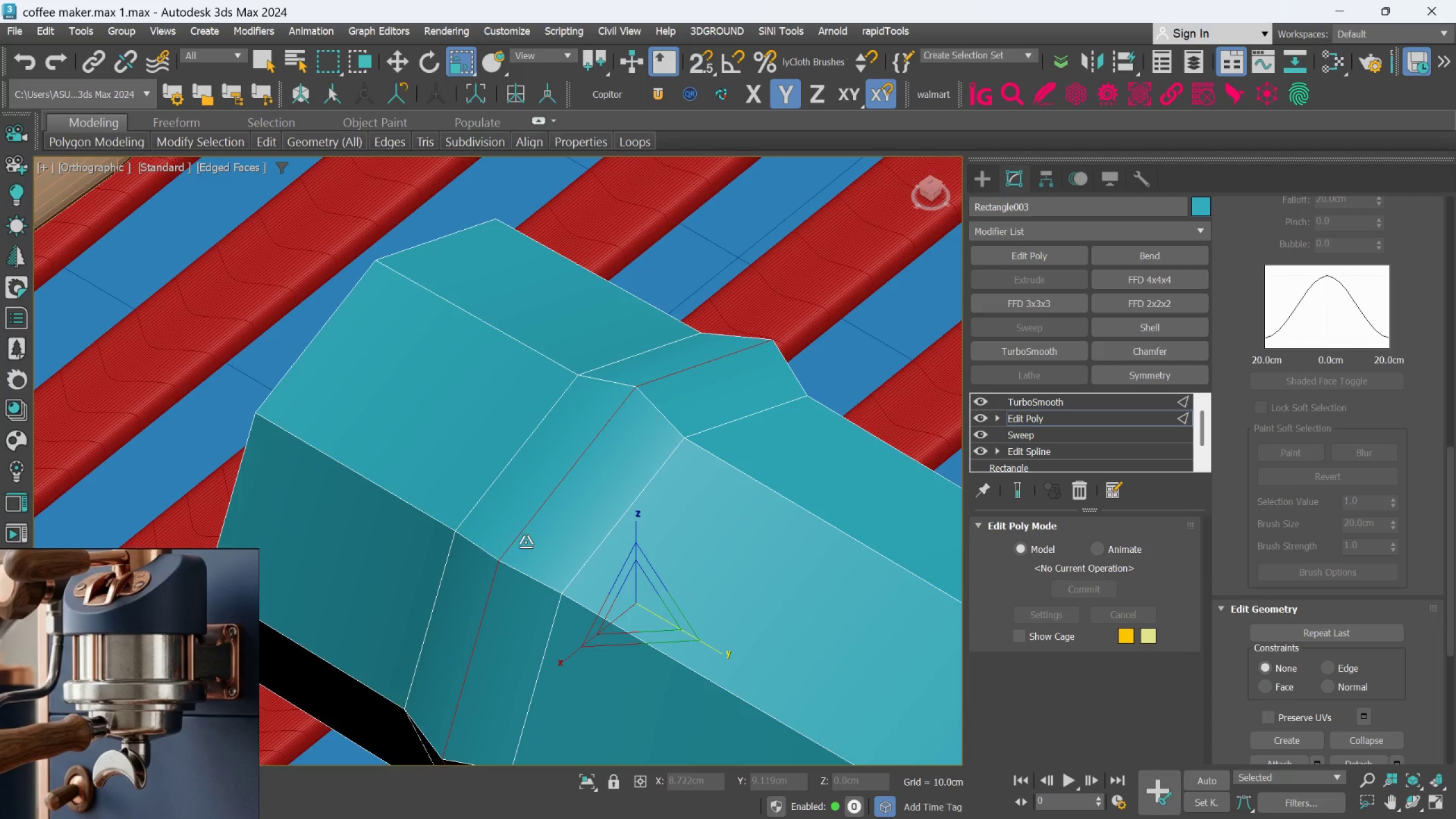 
scroll: coordinate [506, 580], scroll_direction: down, amount: 3.0
 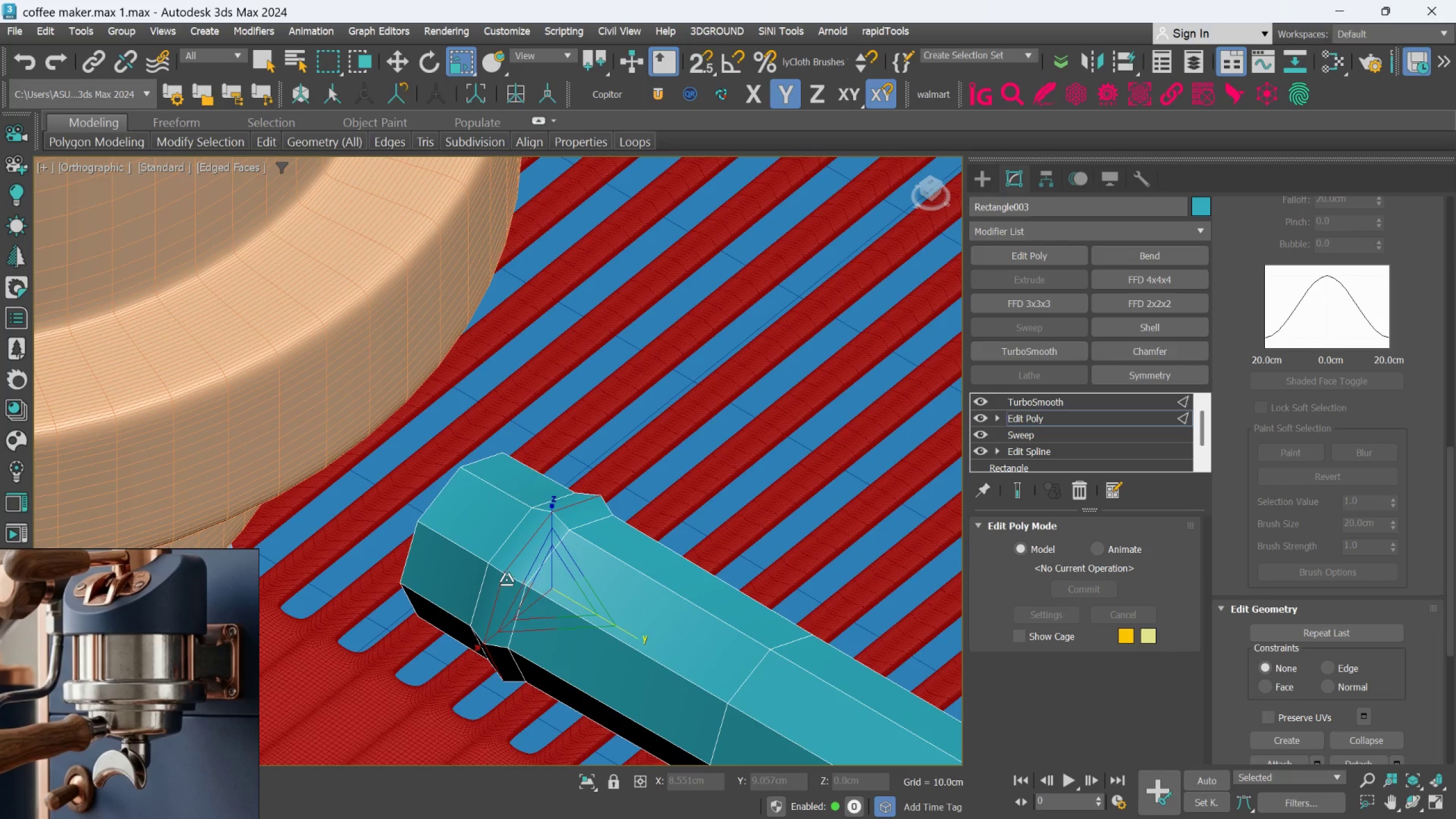 
scroll: coordinate [526, 575], scroll_direction: up, amount: 1.0
 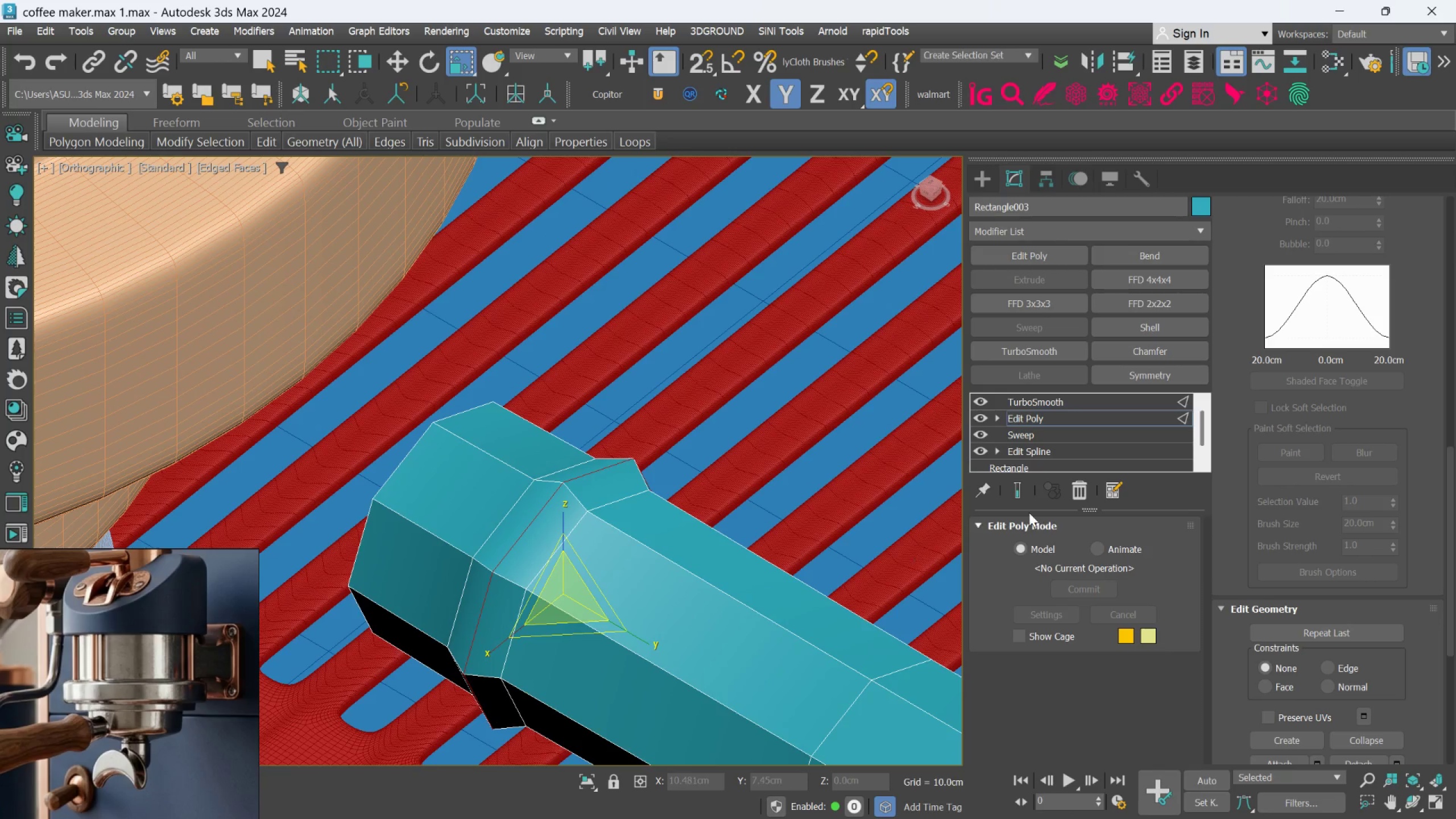 
left_click([1028, 491])
 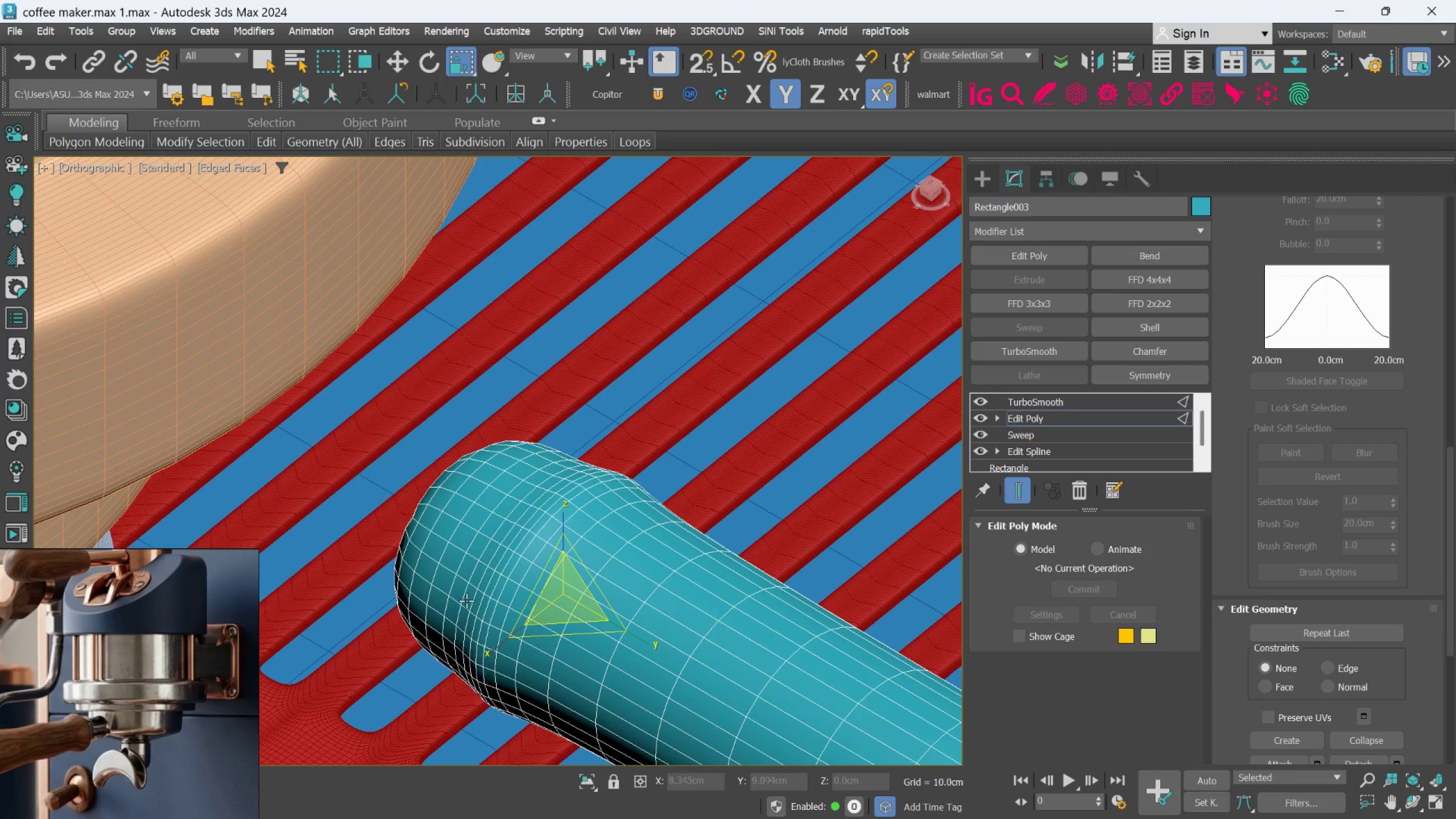 
scroll: coordinate [466, 601], scroll_direction: up, amount: 2.0
 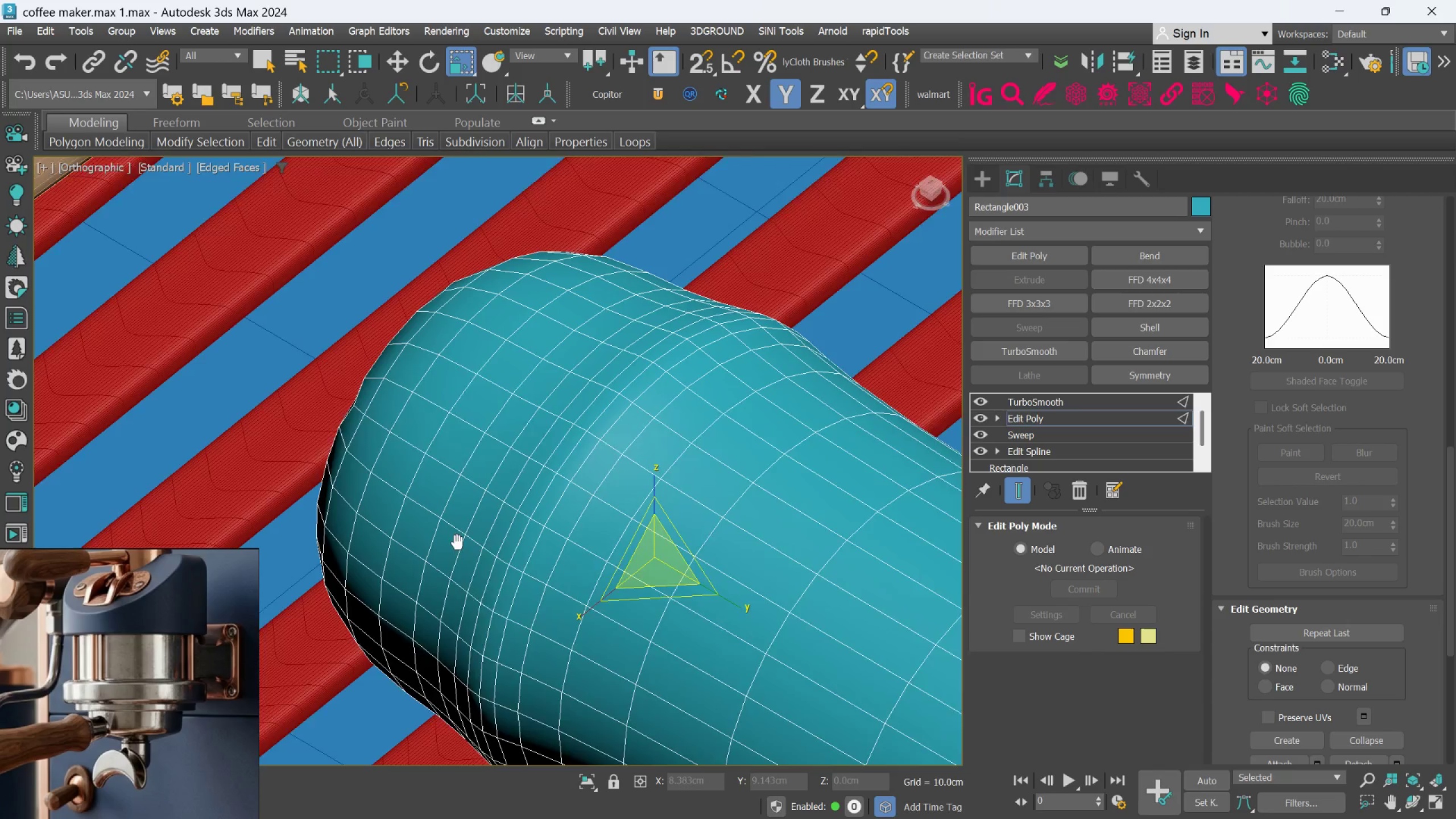 
scroll: coordinate [452, 482], scroll_direction: down, amount: 3.0
 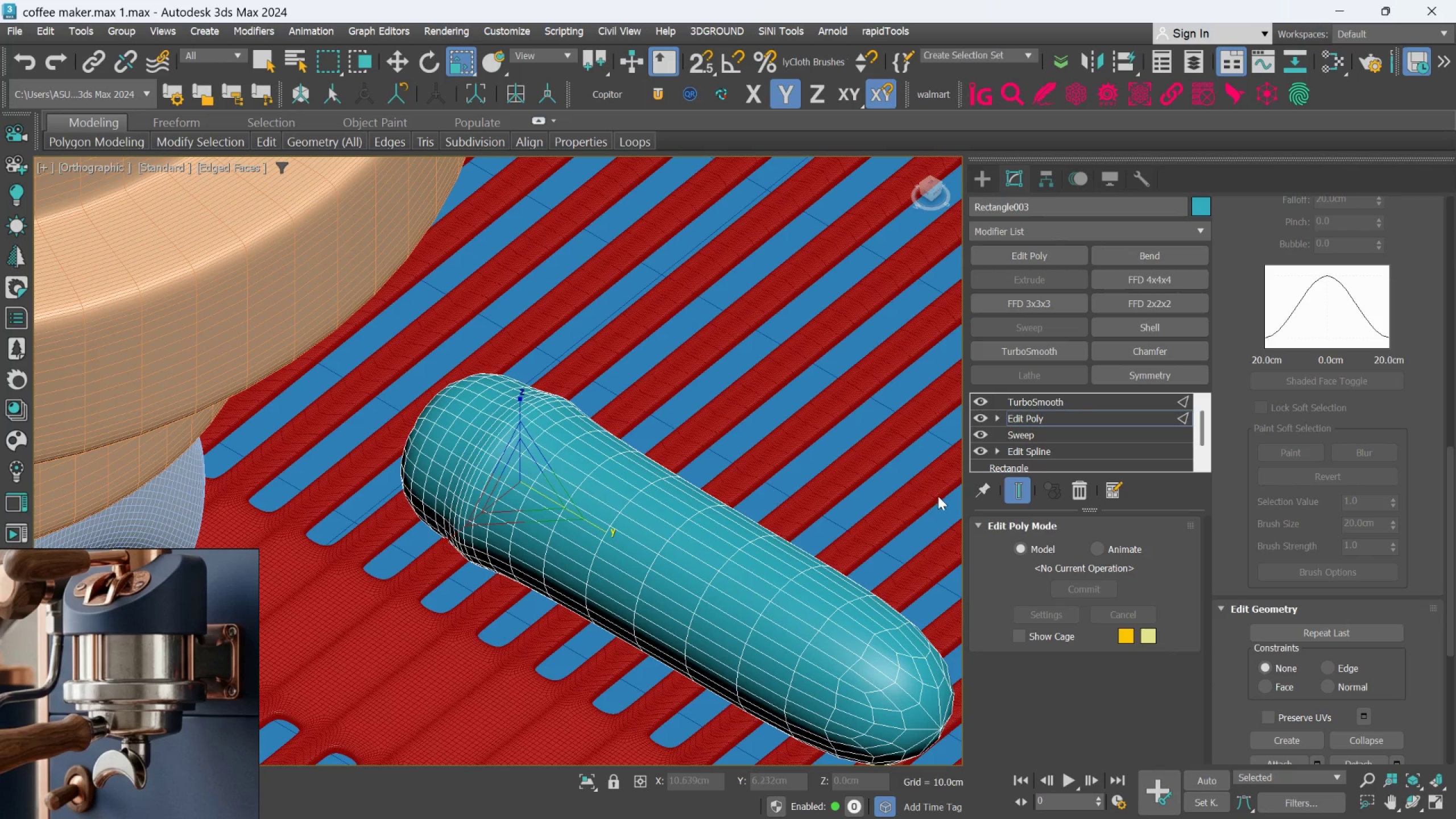 
left_click([1019, 496])
 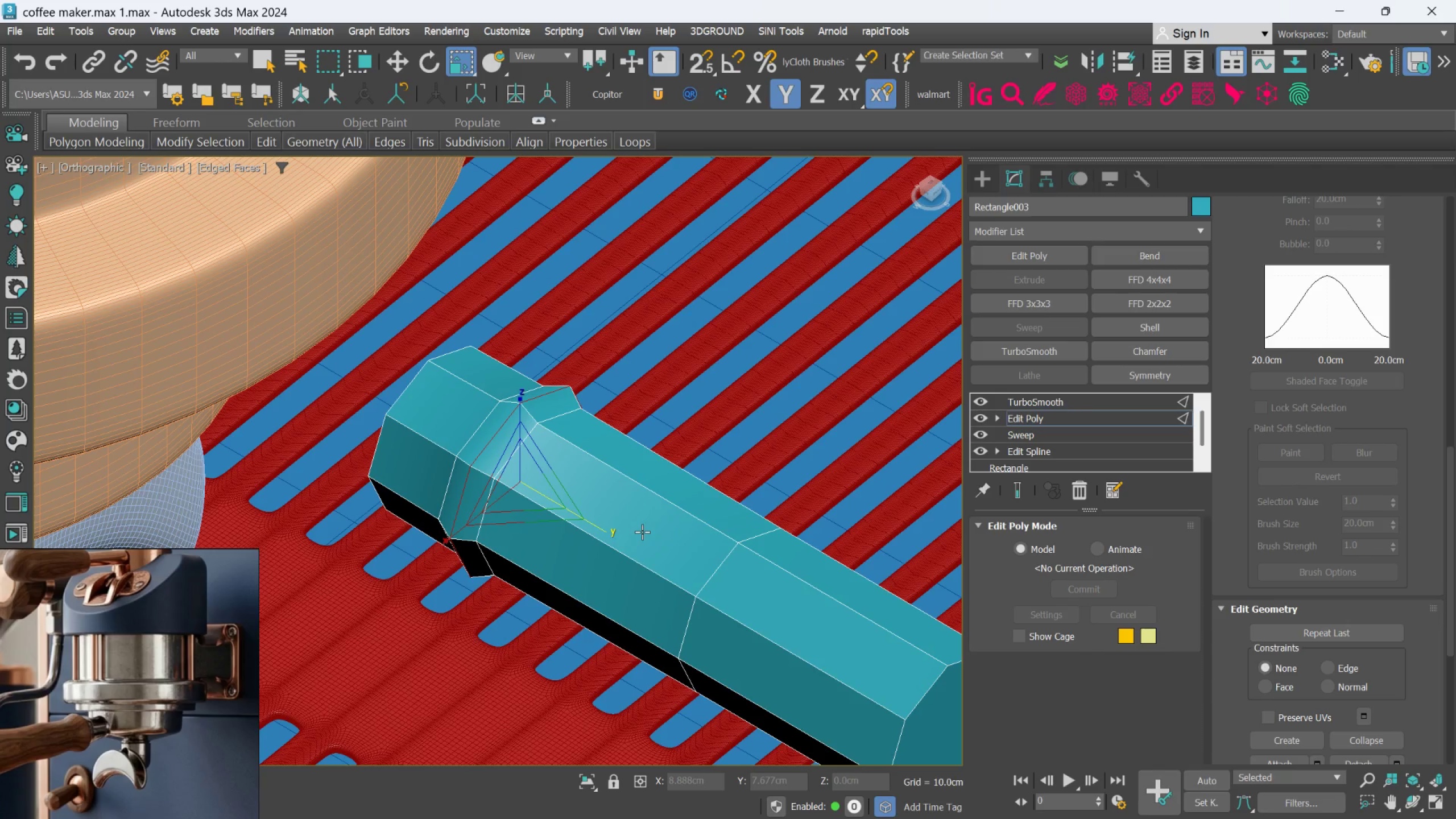 
hold_key(key=AltLeft, duration=1.11)
 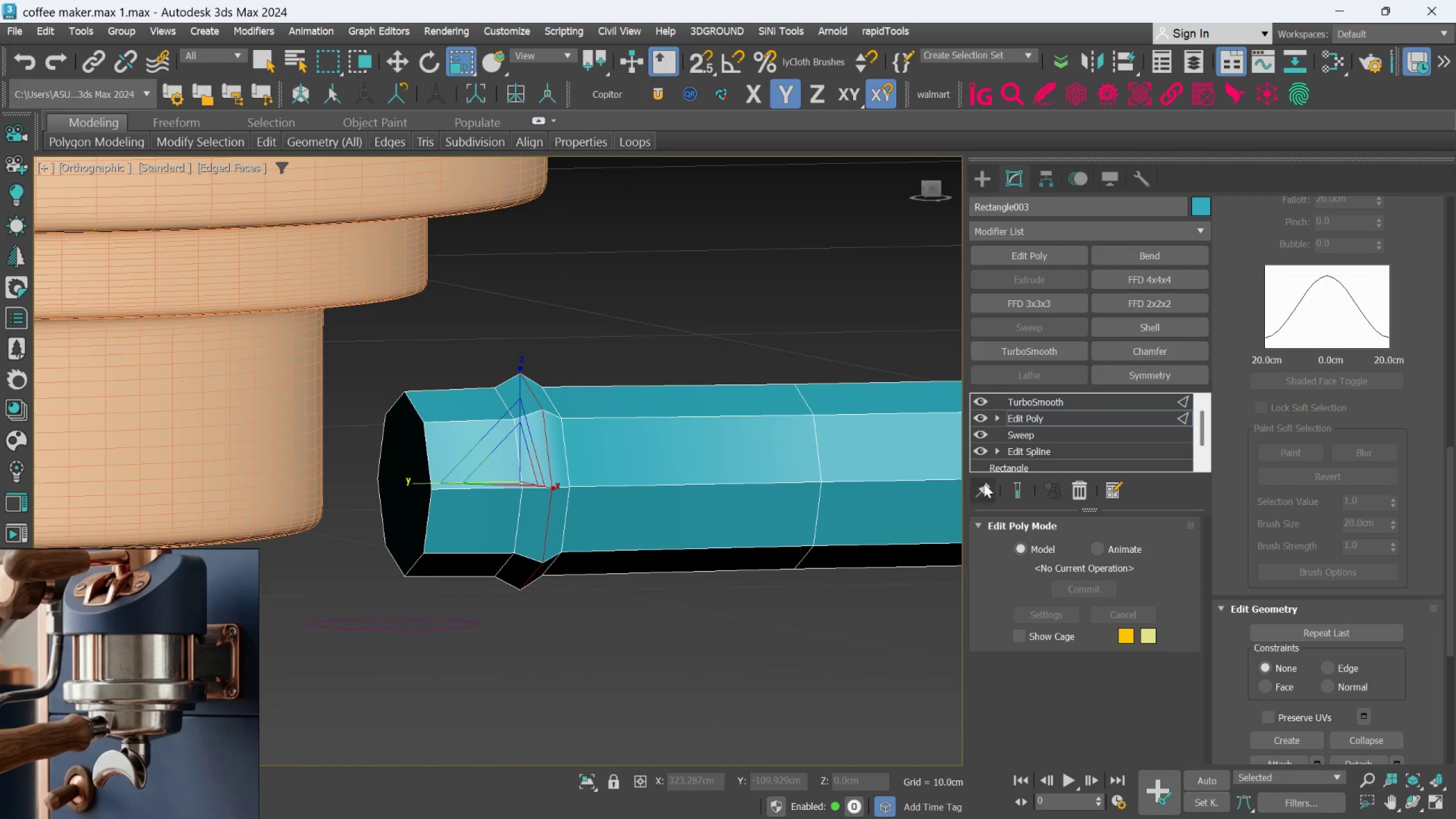 
scroll: coordinate [1320, 224], scroll_direction: up, amount: 51.0
 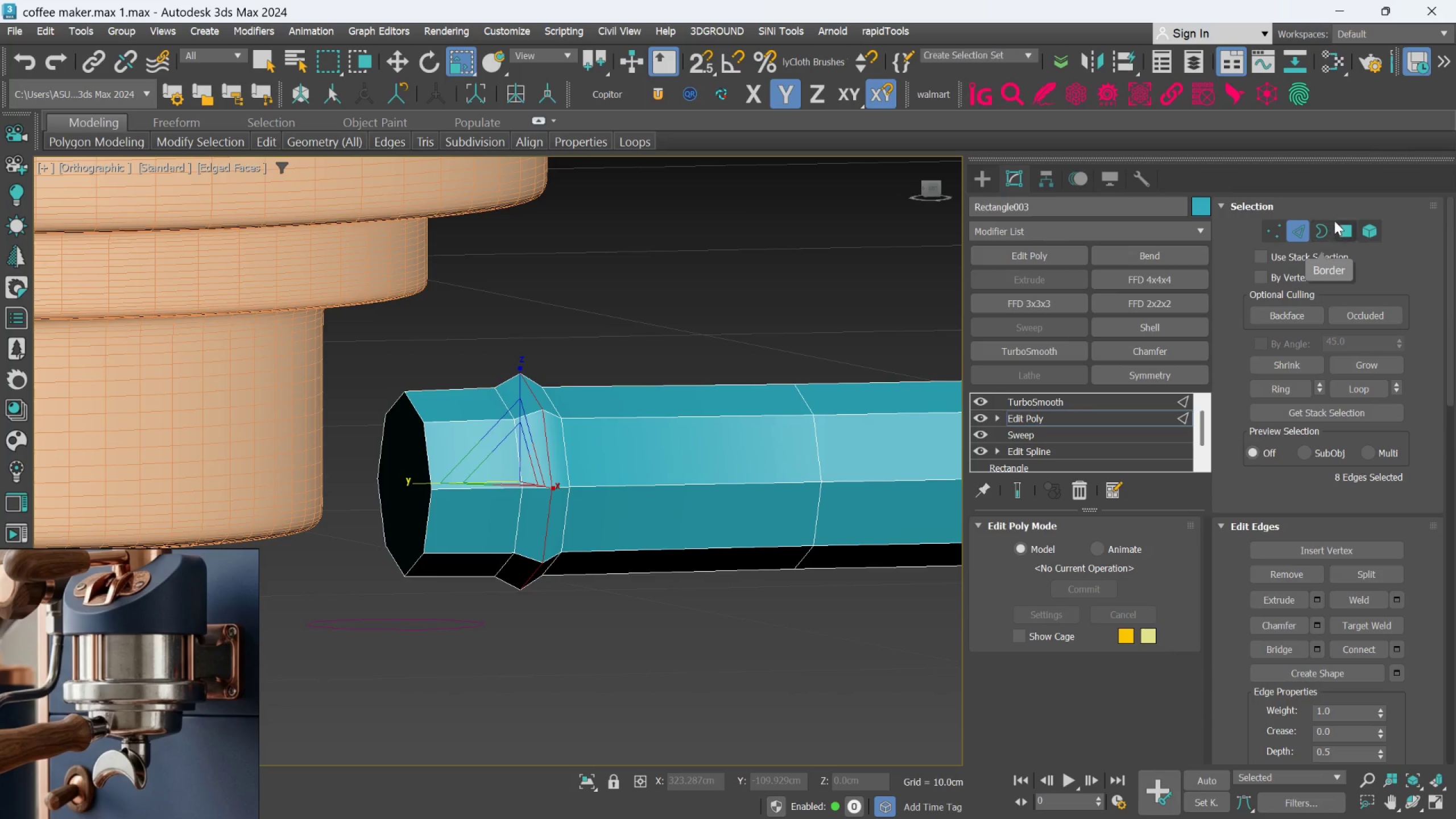 
left_click_drag(start_coordinate=[1337, 224], to_coordinate=[1337, 229])
 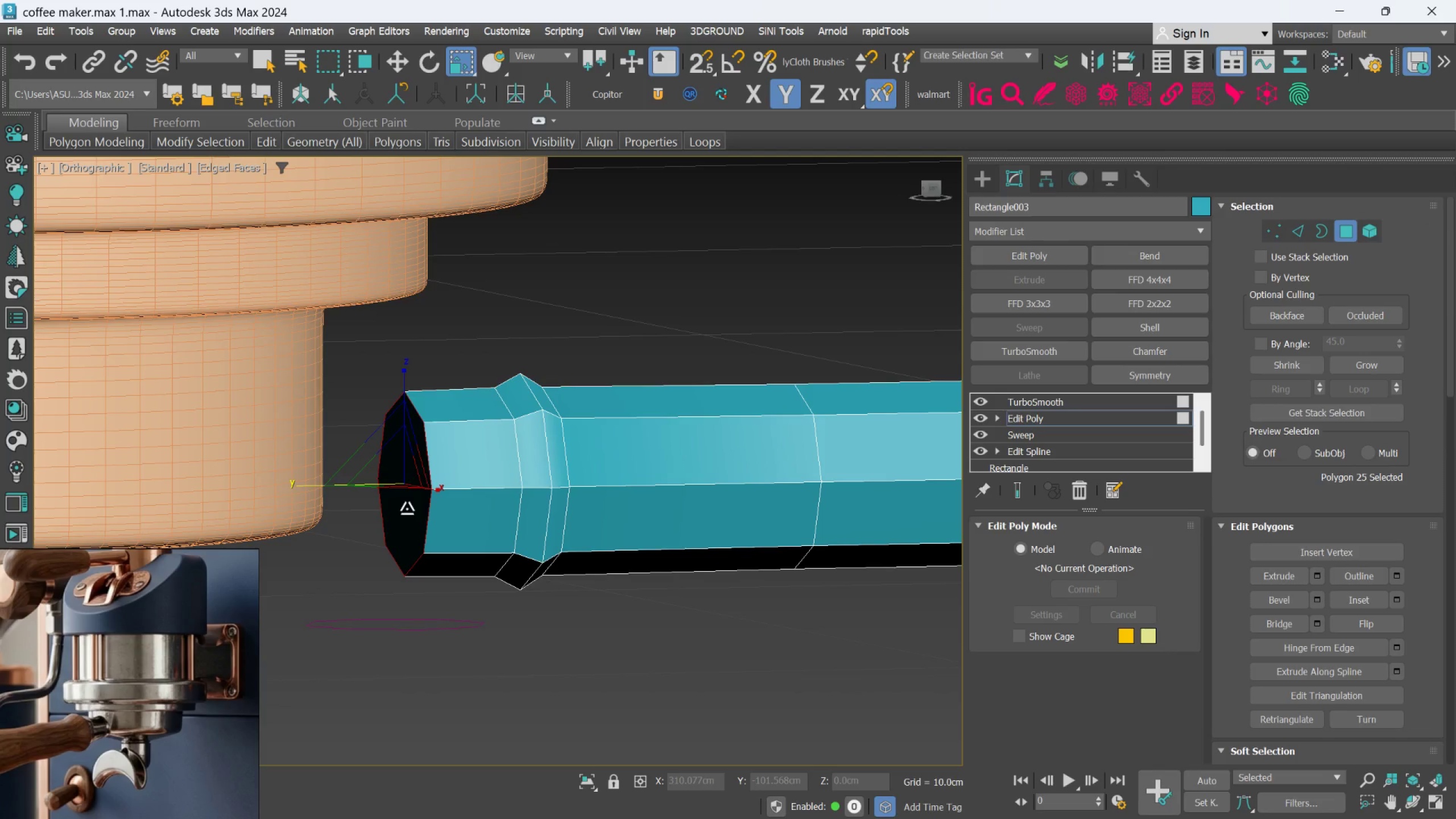 
key(Delete)
 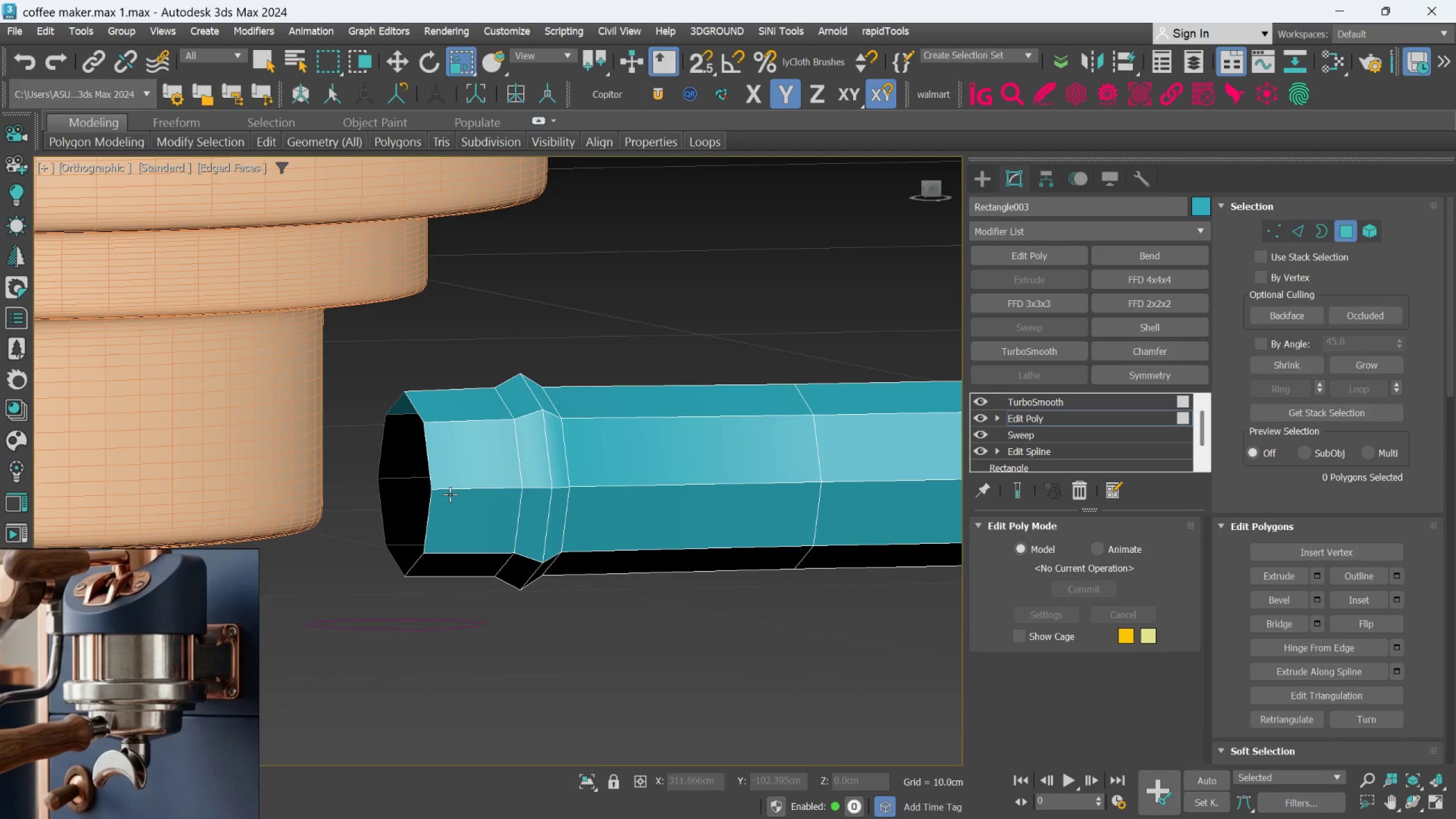 
scroll: coordinate [450, 494], scroll_direction: down, amount: 1.0
 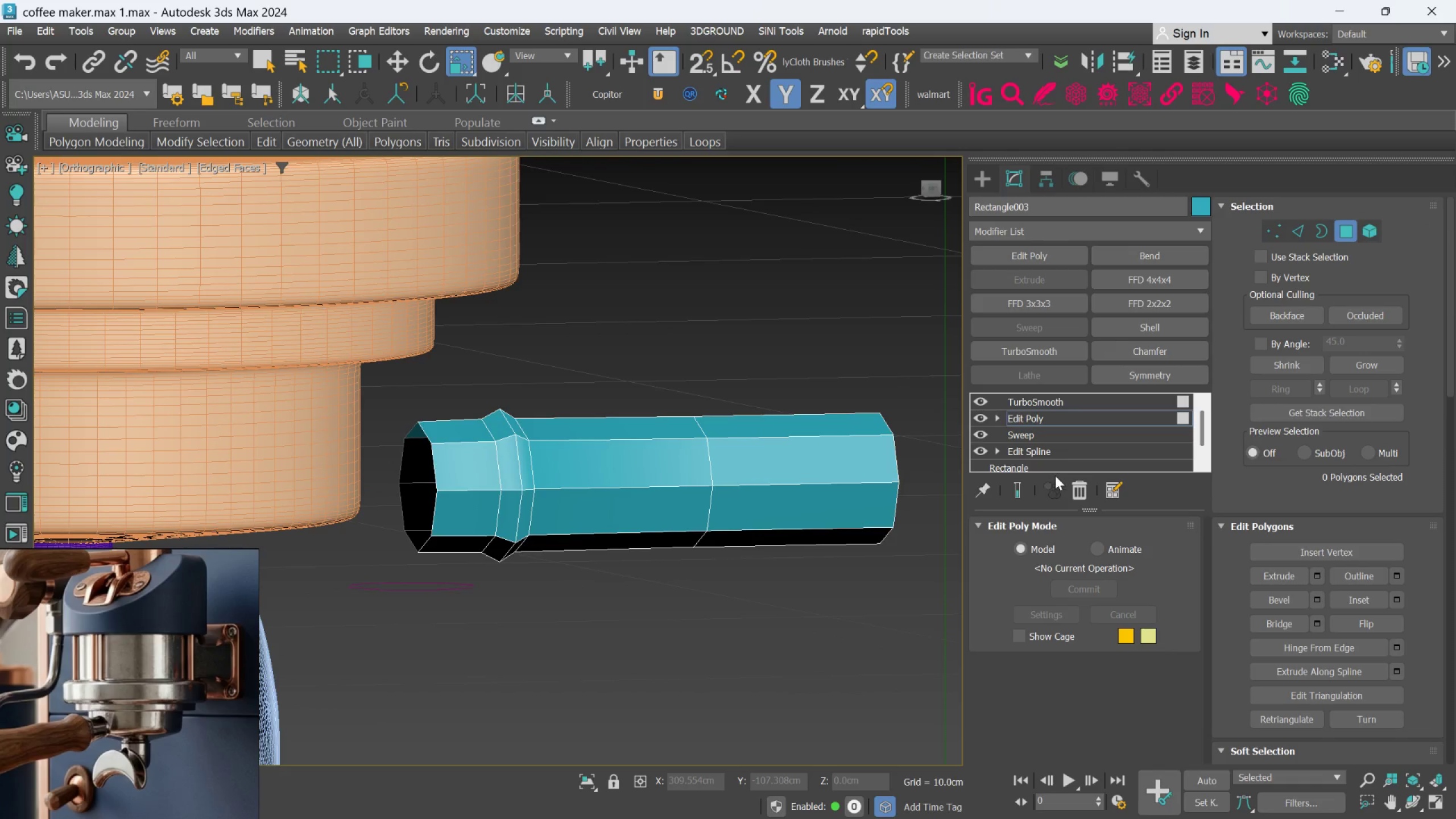 
left_click([1027, 493])
 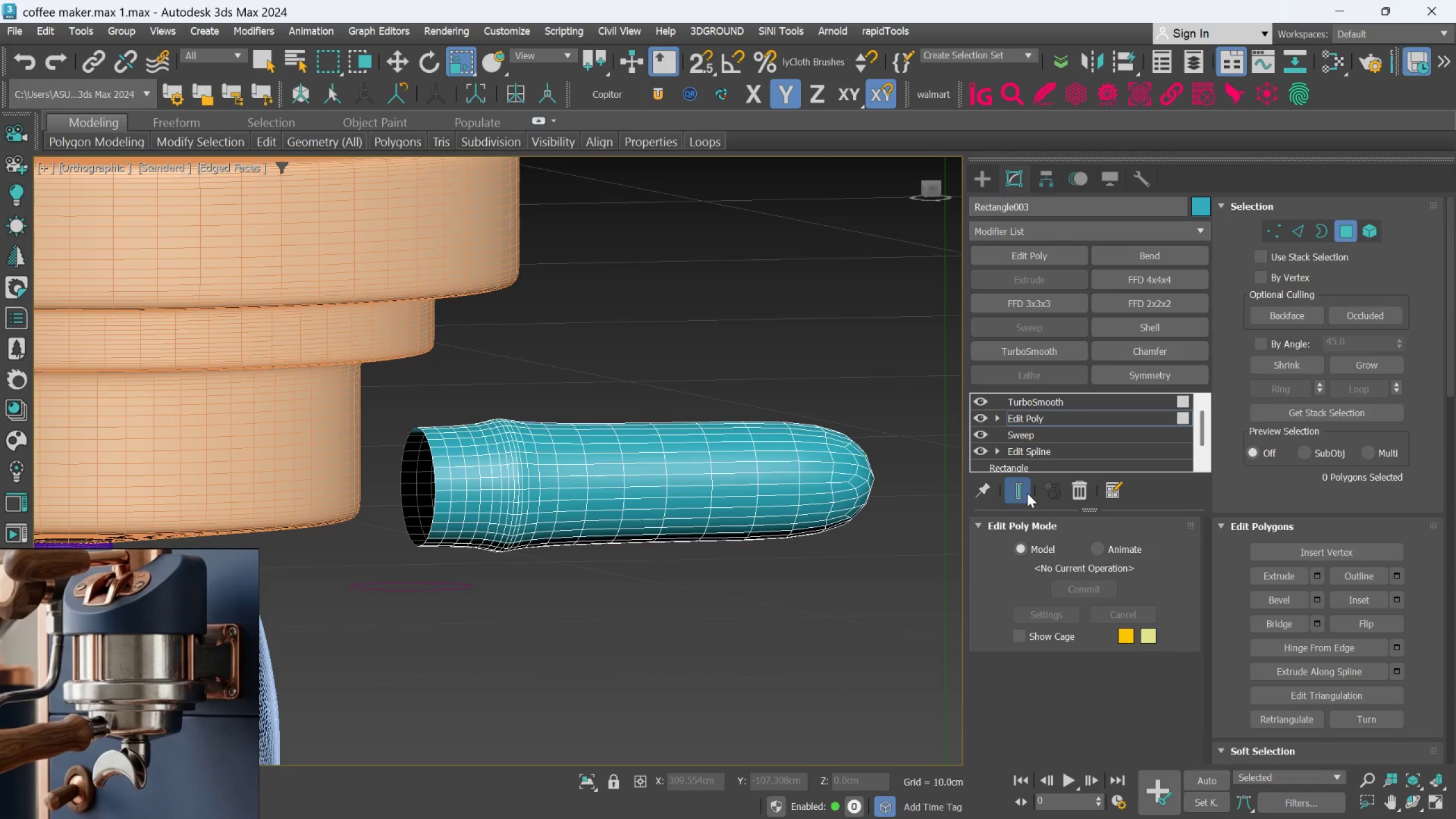 
left_click([1027, 493])
 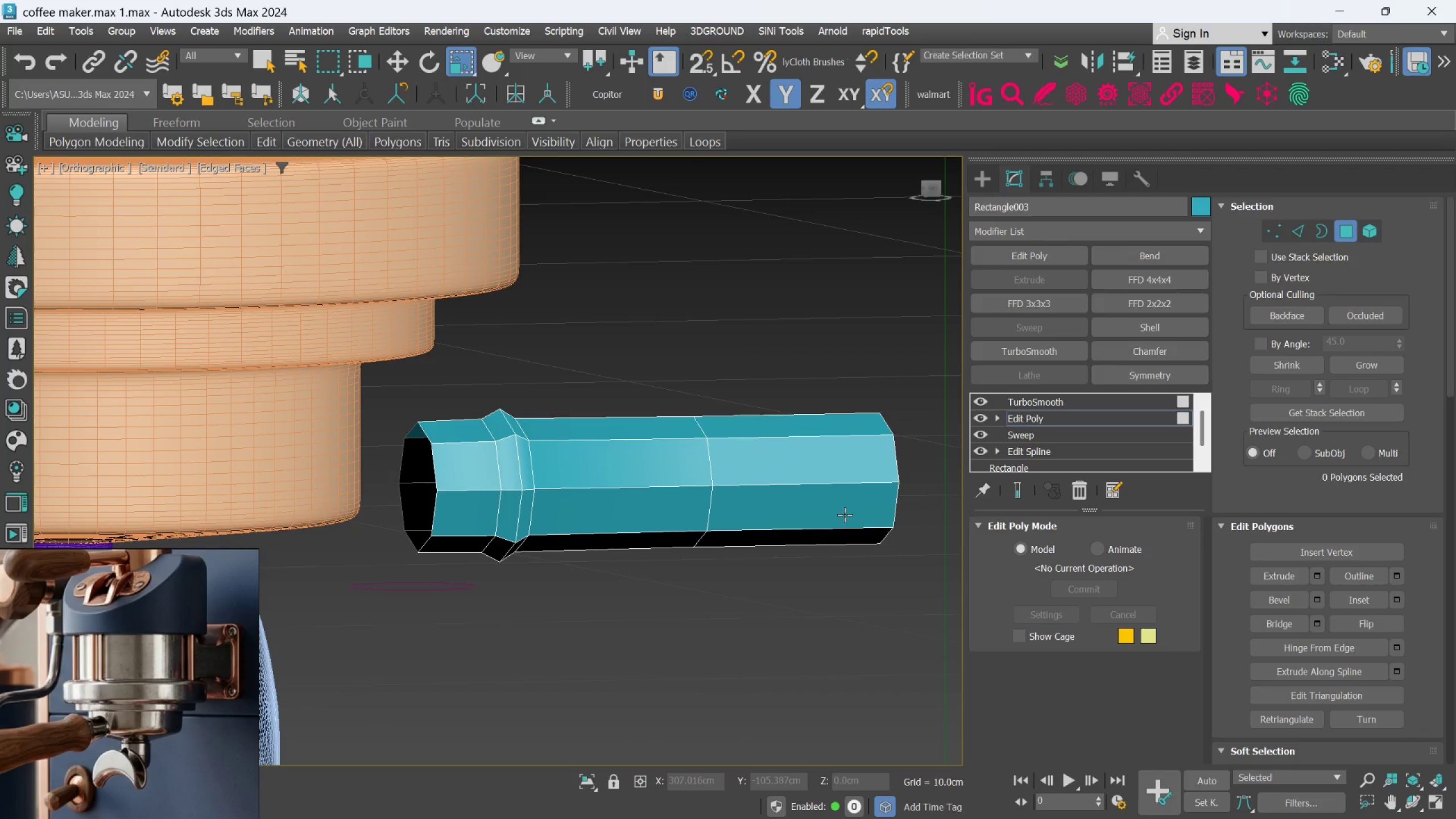 
hold_key(key=AltLeft, duration=0.67)
 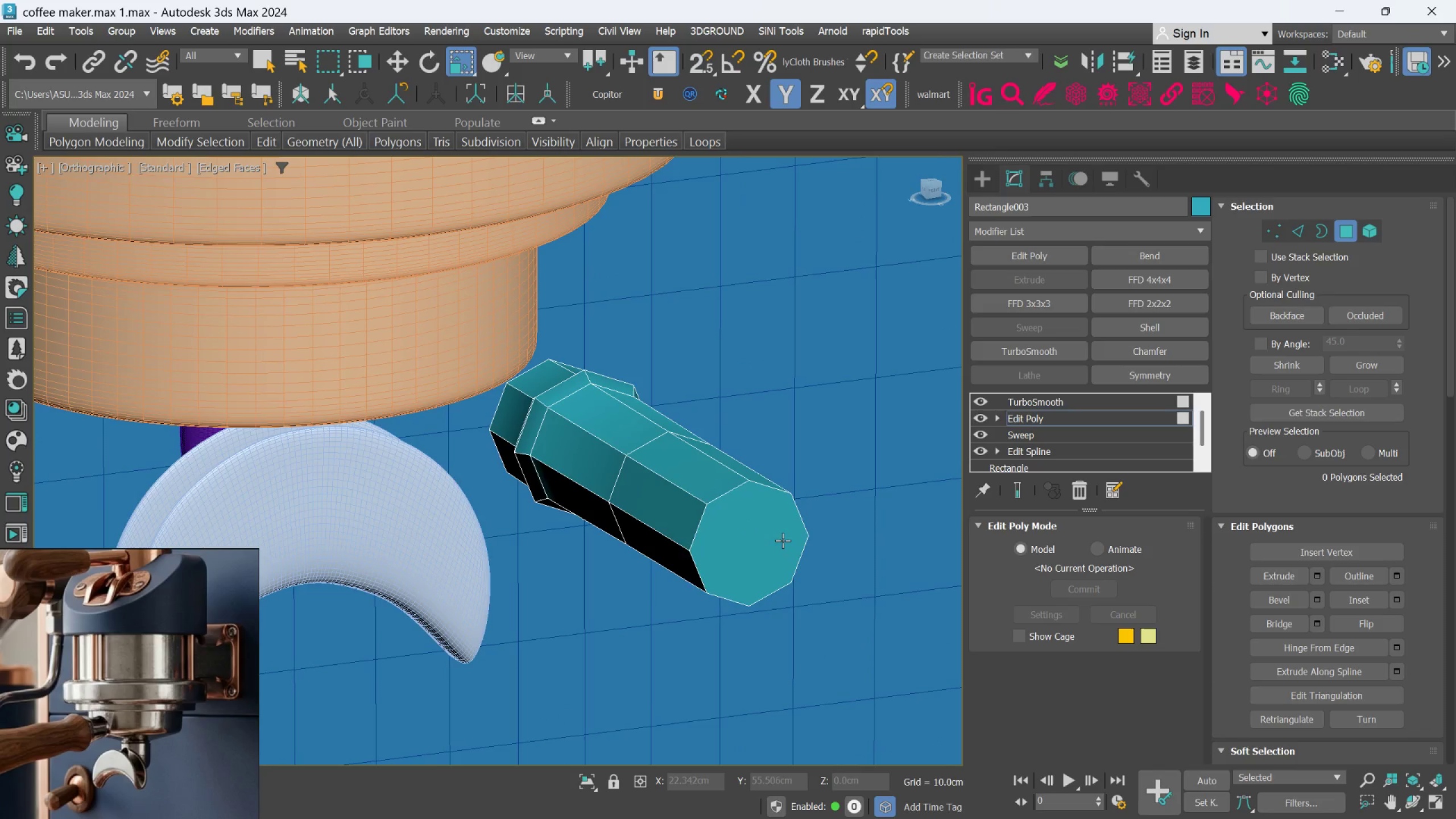 
left_click([777, 543])
 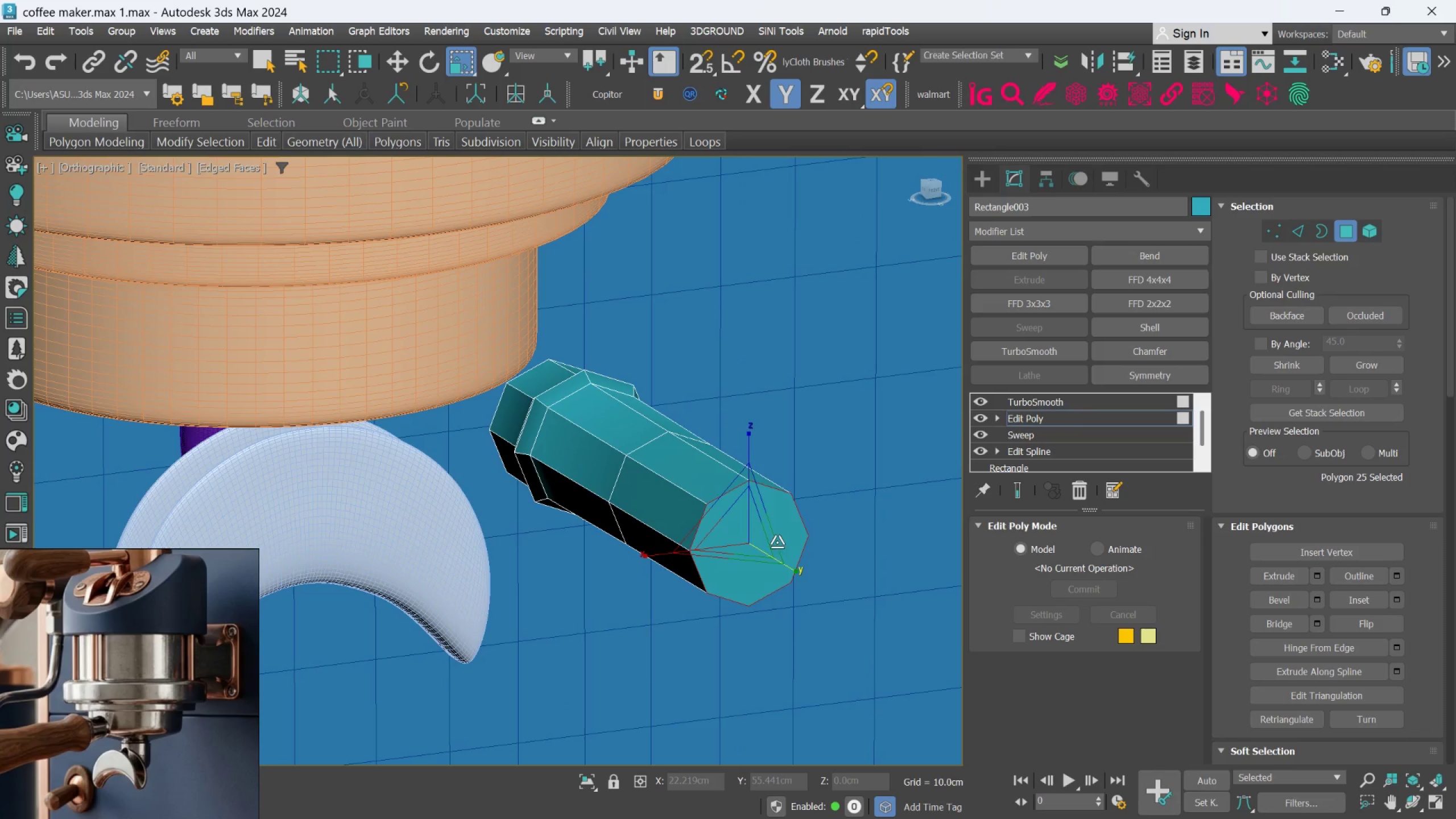 
key(Delete)
 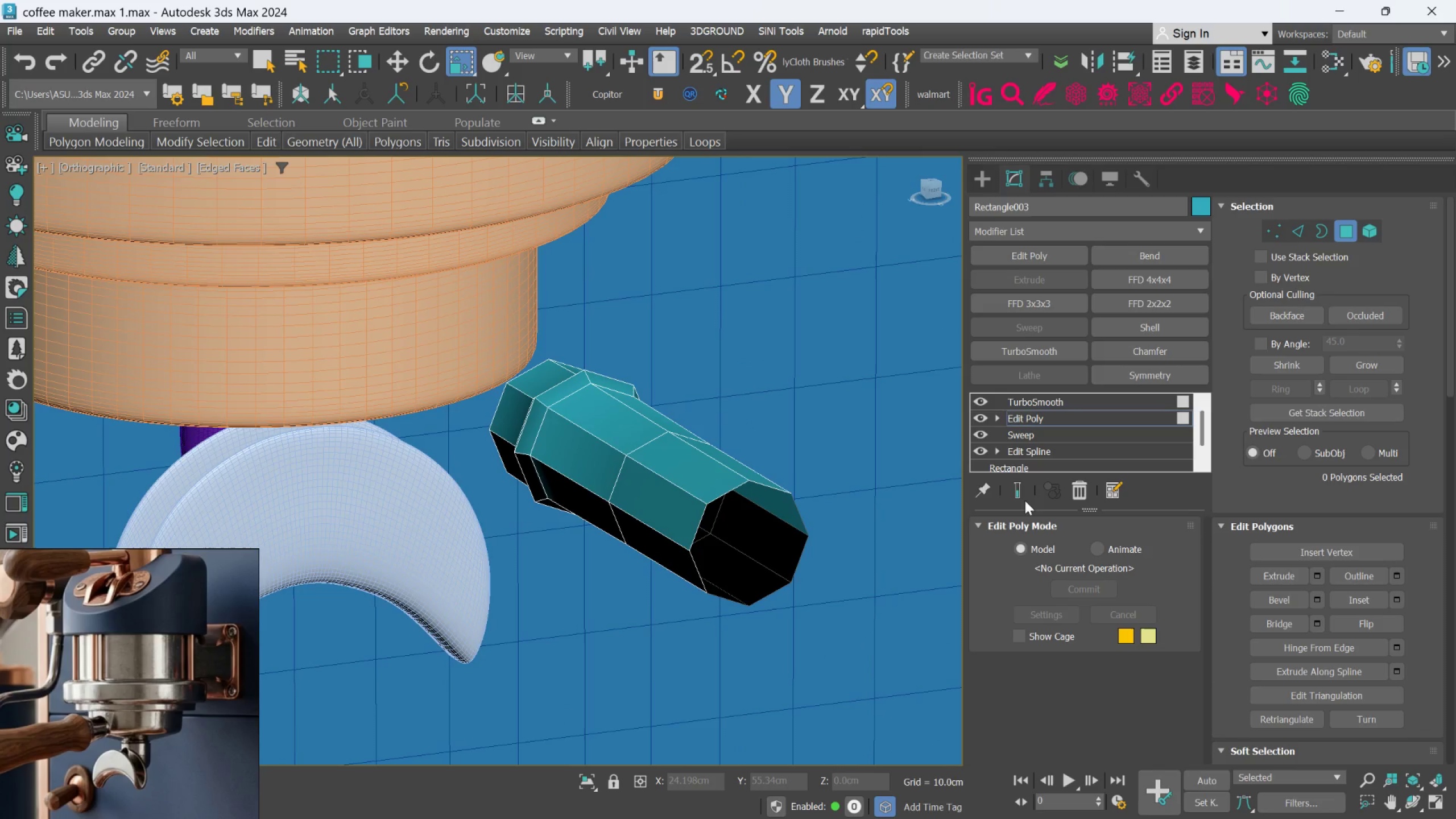 
left_click([1025, 484])
 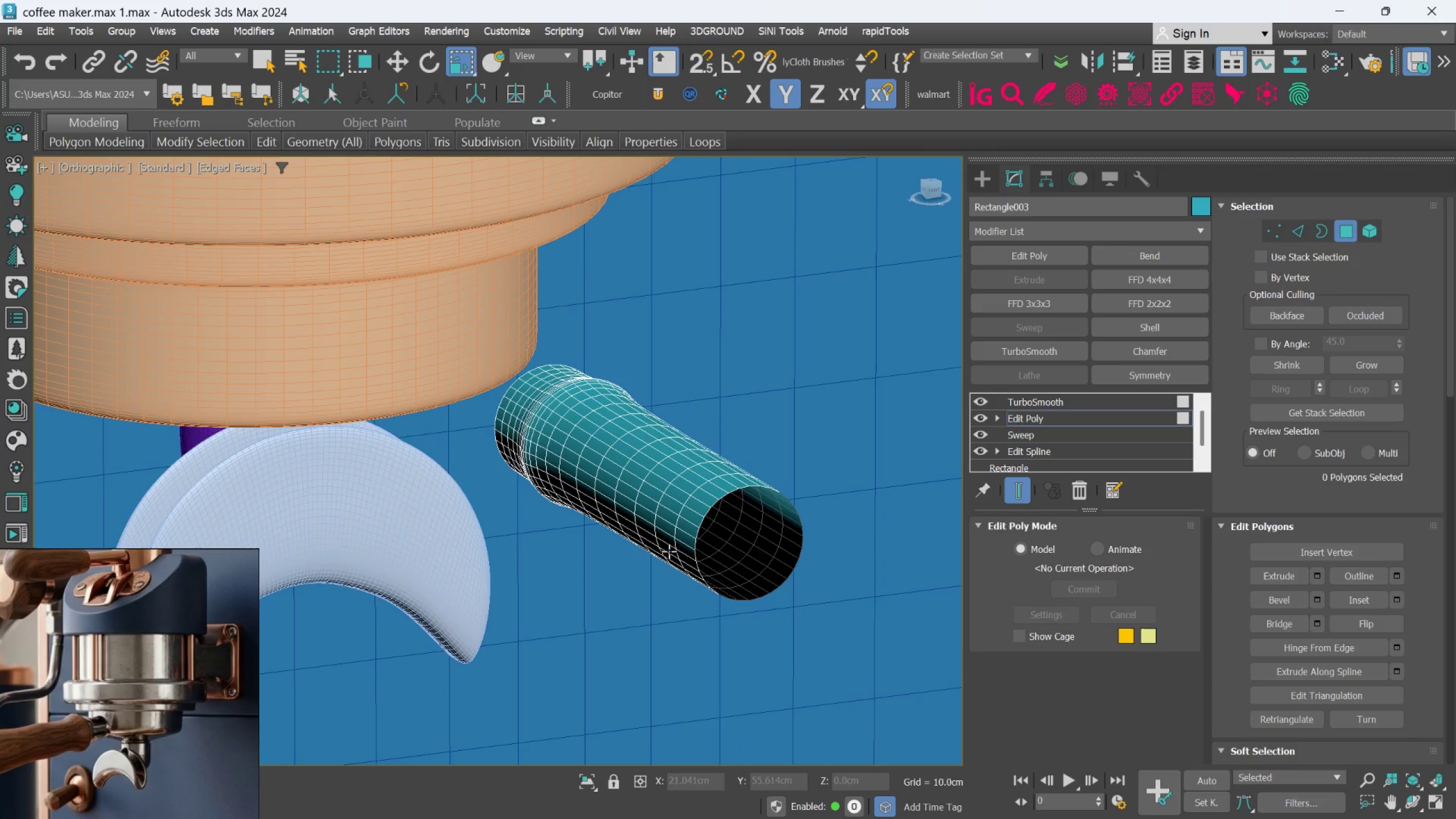 
scroll: coordinate [156, 693], scroll_direction: down, amount: 2.0
 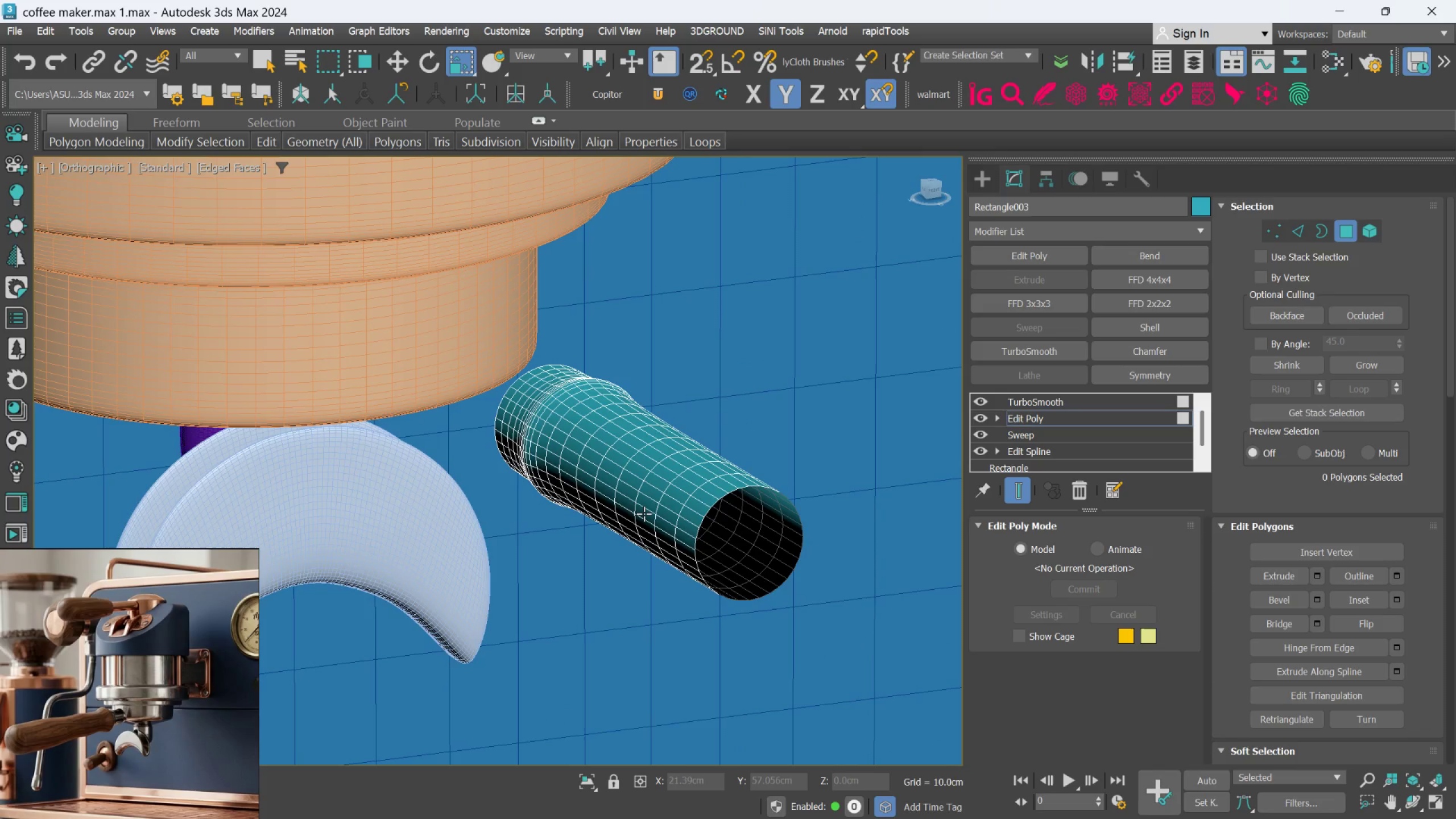 
hold_key(key=AltLeft, duration=0.71)
 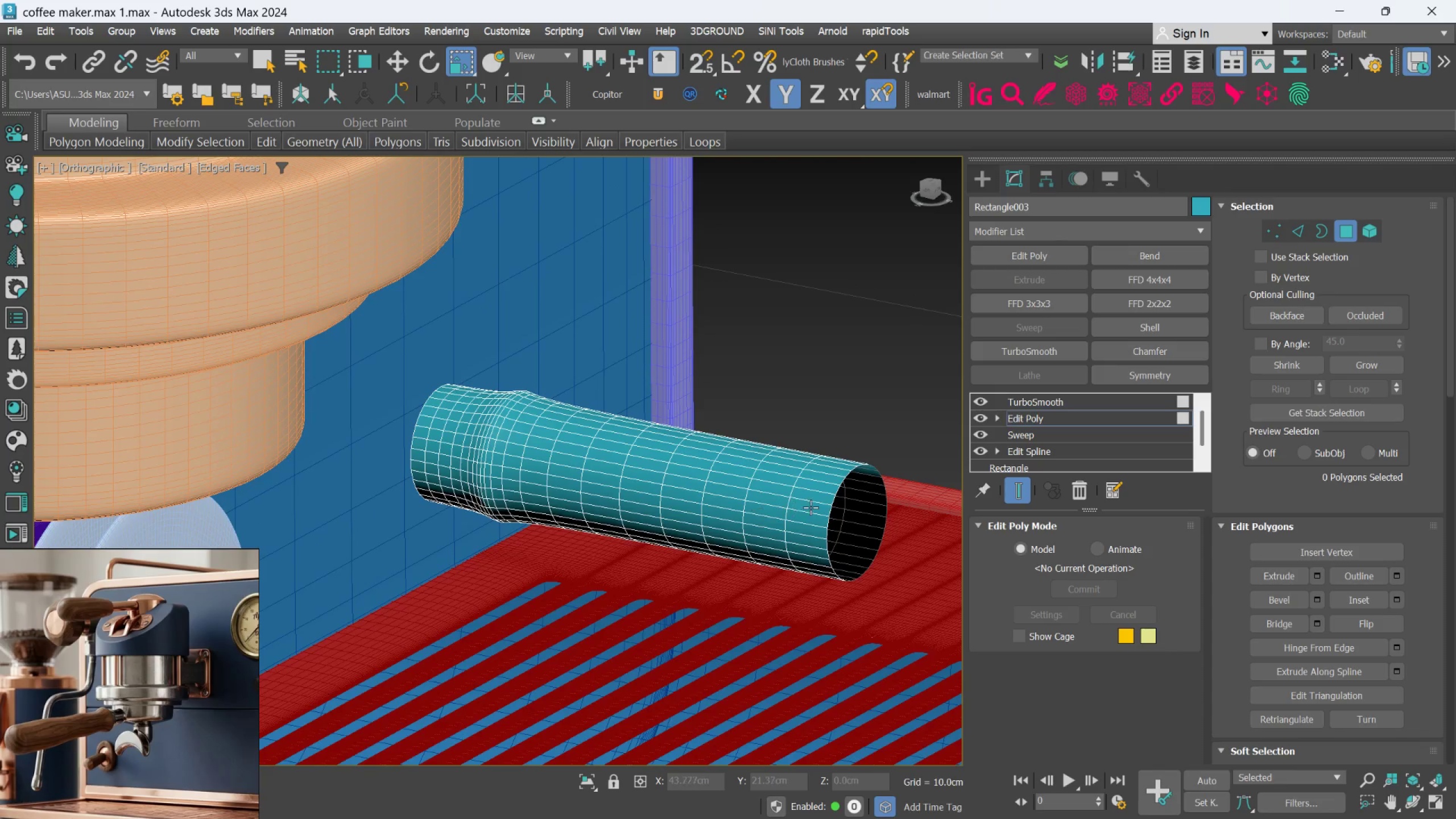 
scroll: coordinate [811, 507], scroll_direction: up, amount: 1.0
 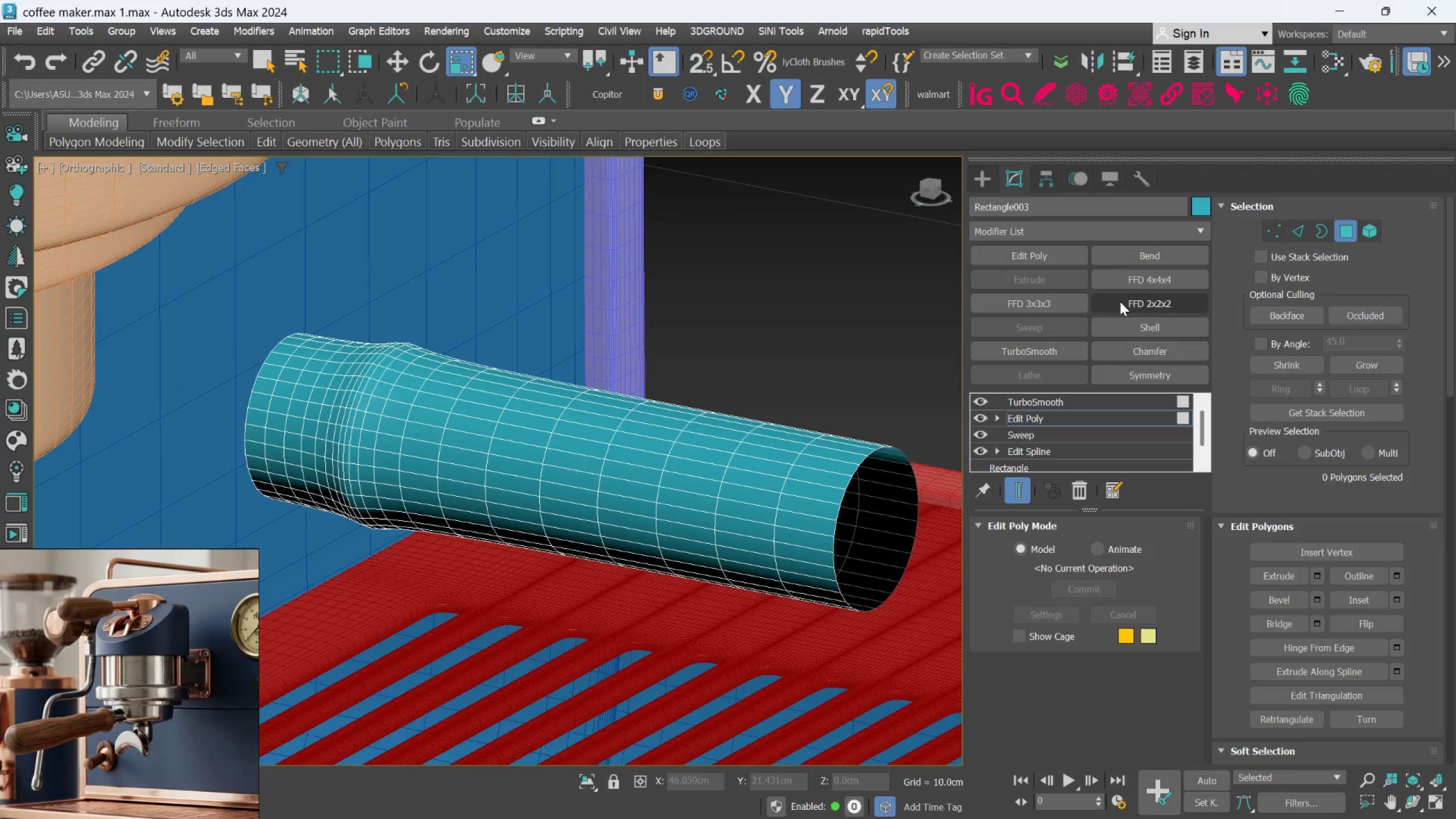 
mouse_move([1277, 234])
 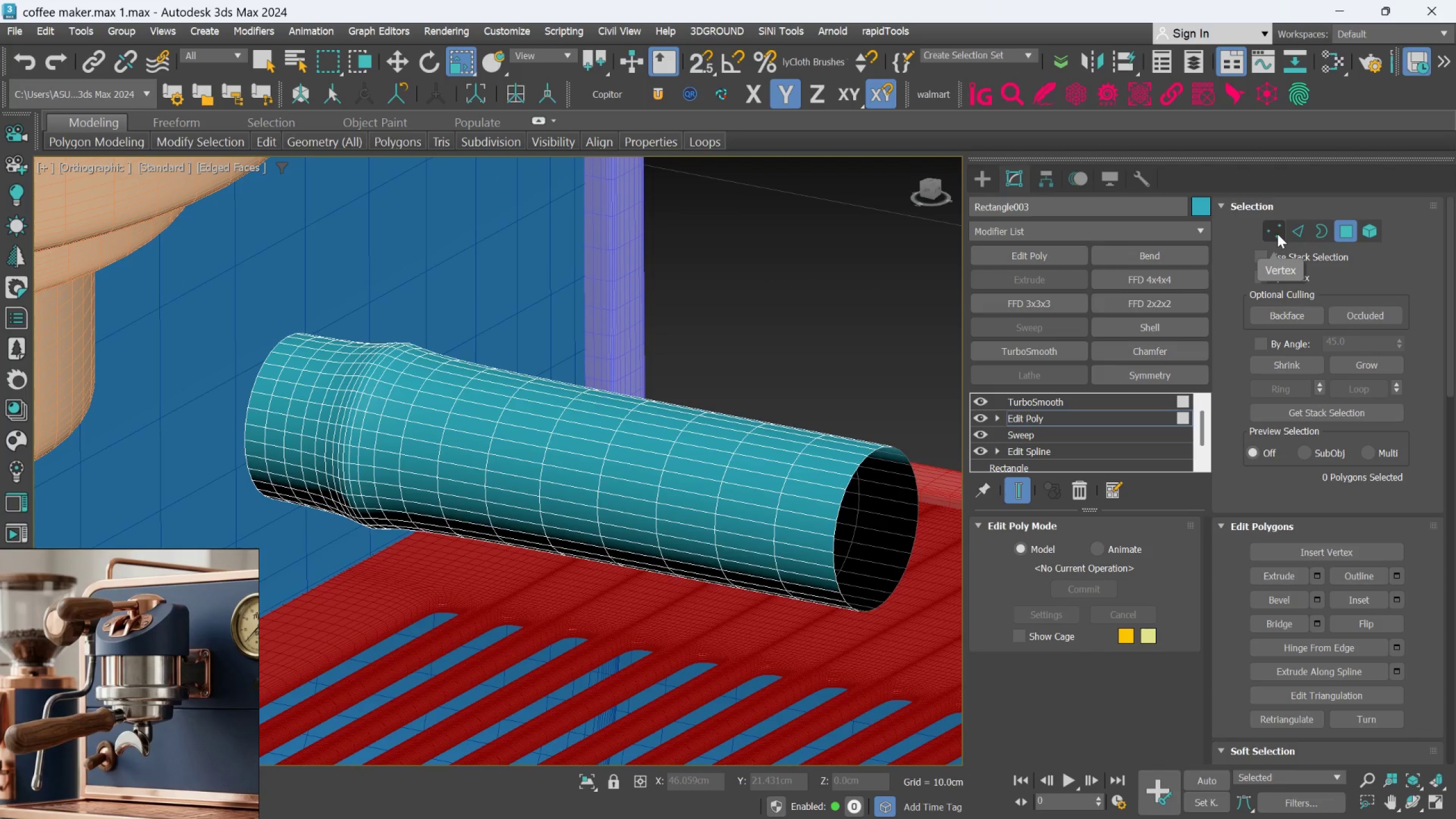 
left_click([1277, 234])
 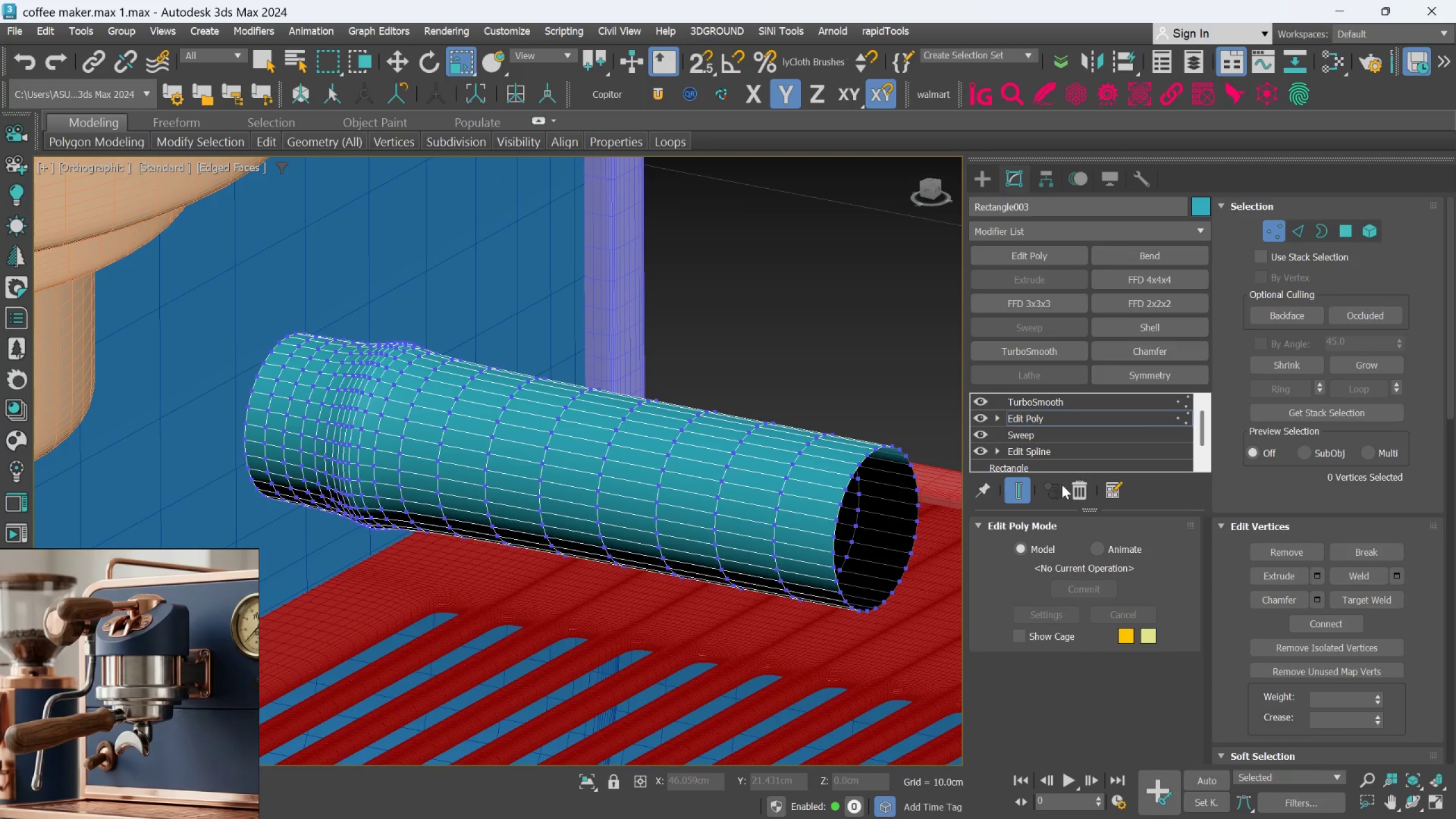 
left_click([1021, 490])
 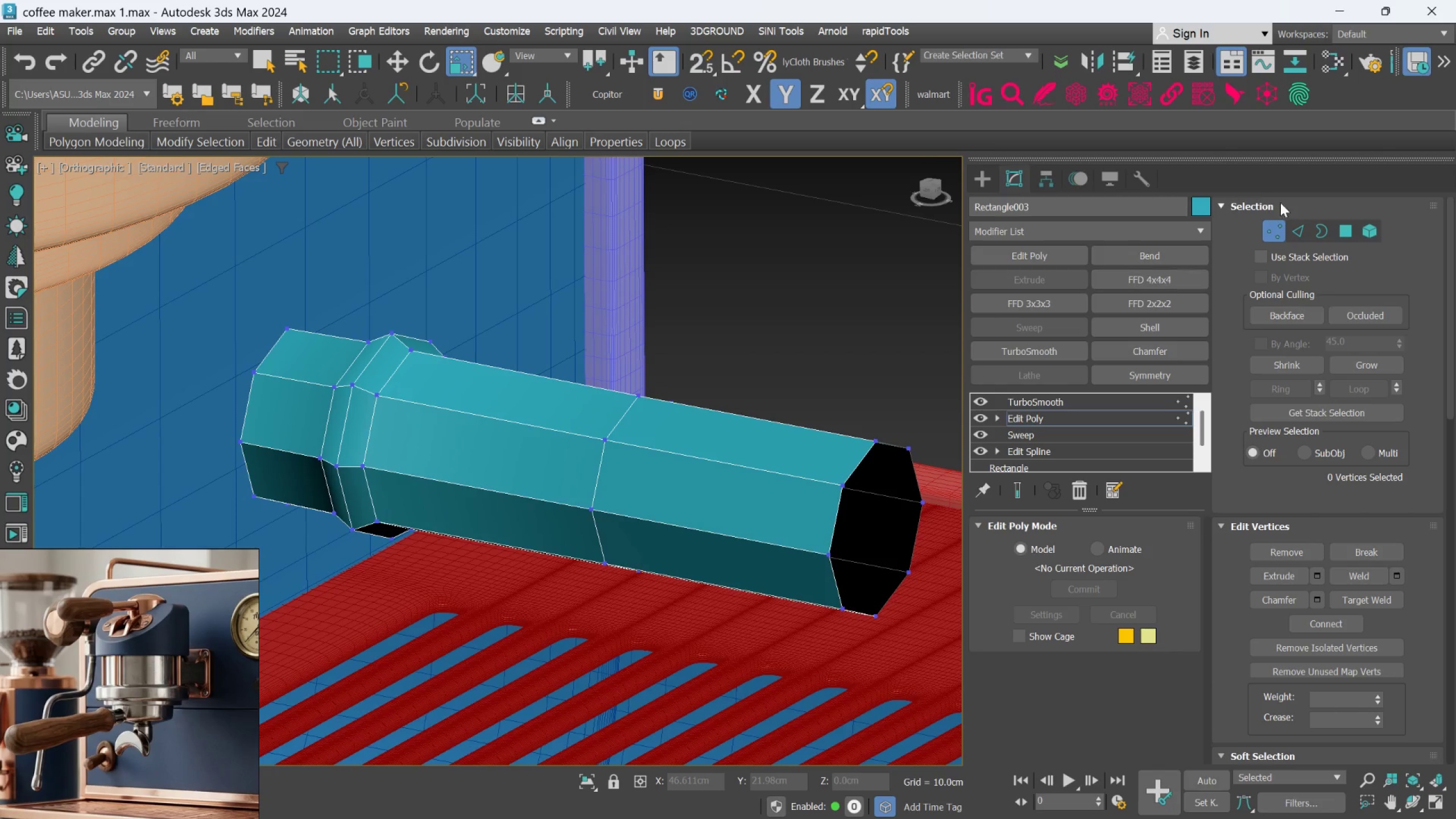 
left_click([1297, 229])
 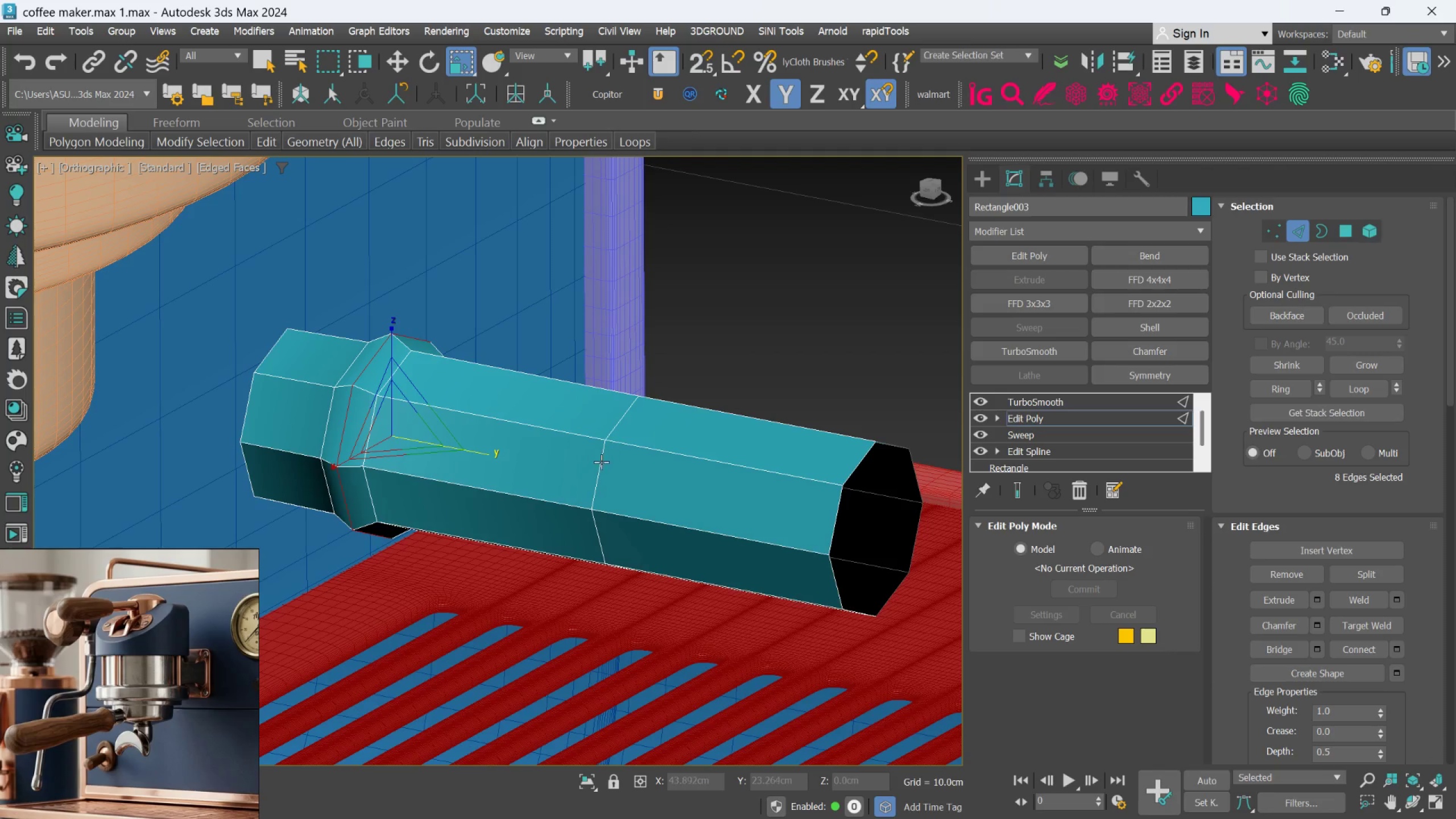 
double_click([599, 462])
 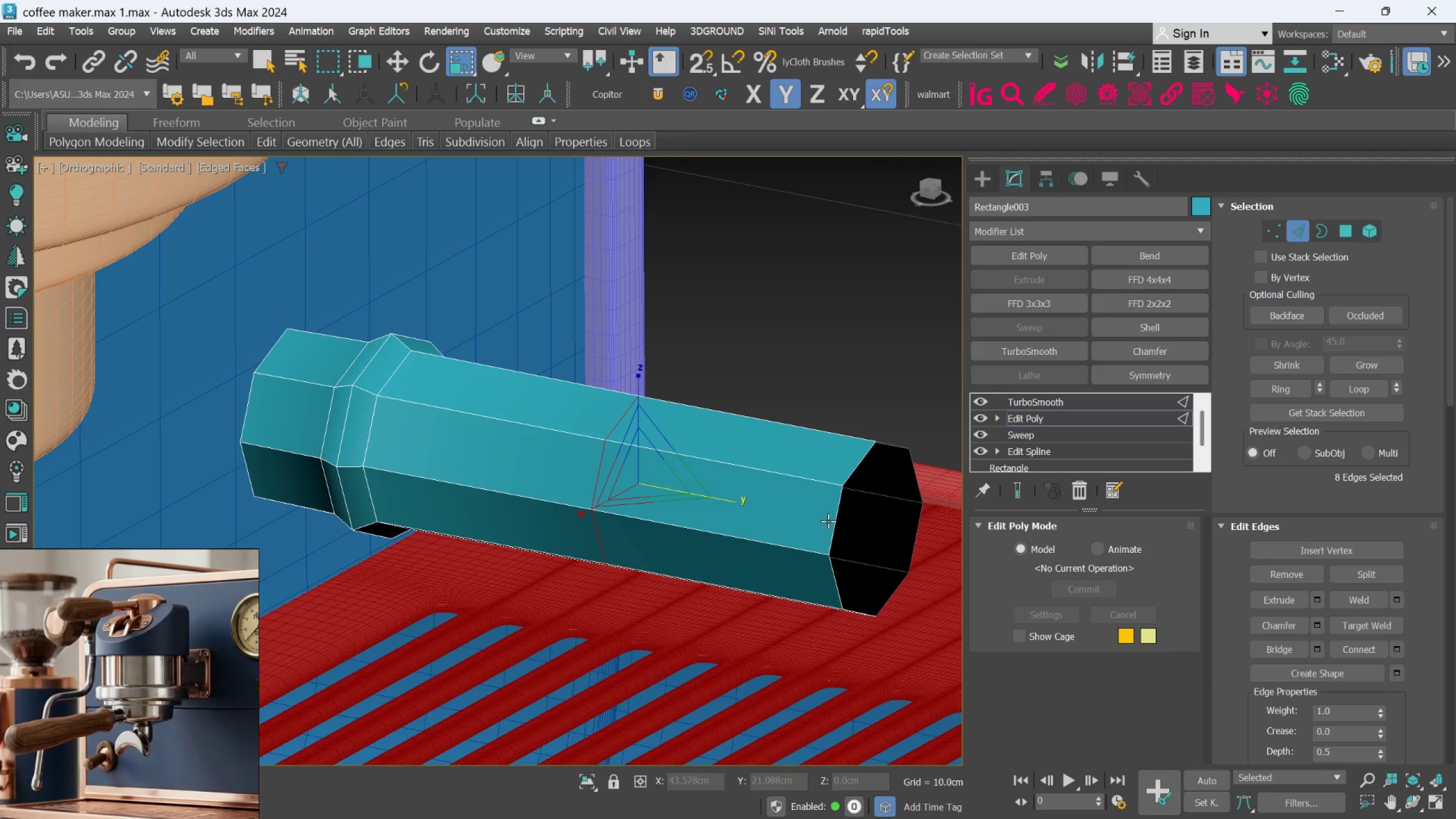 
double_click([828, 521])
 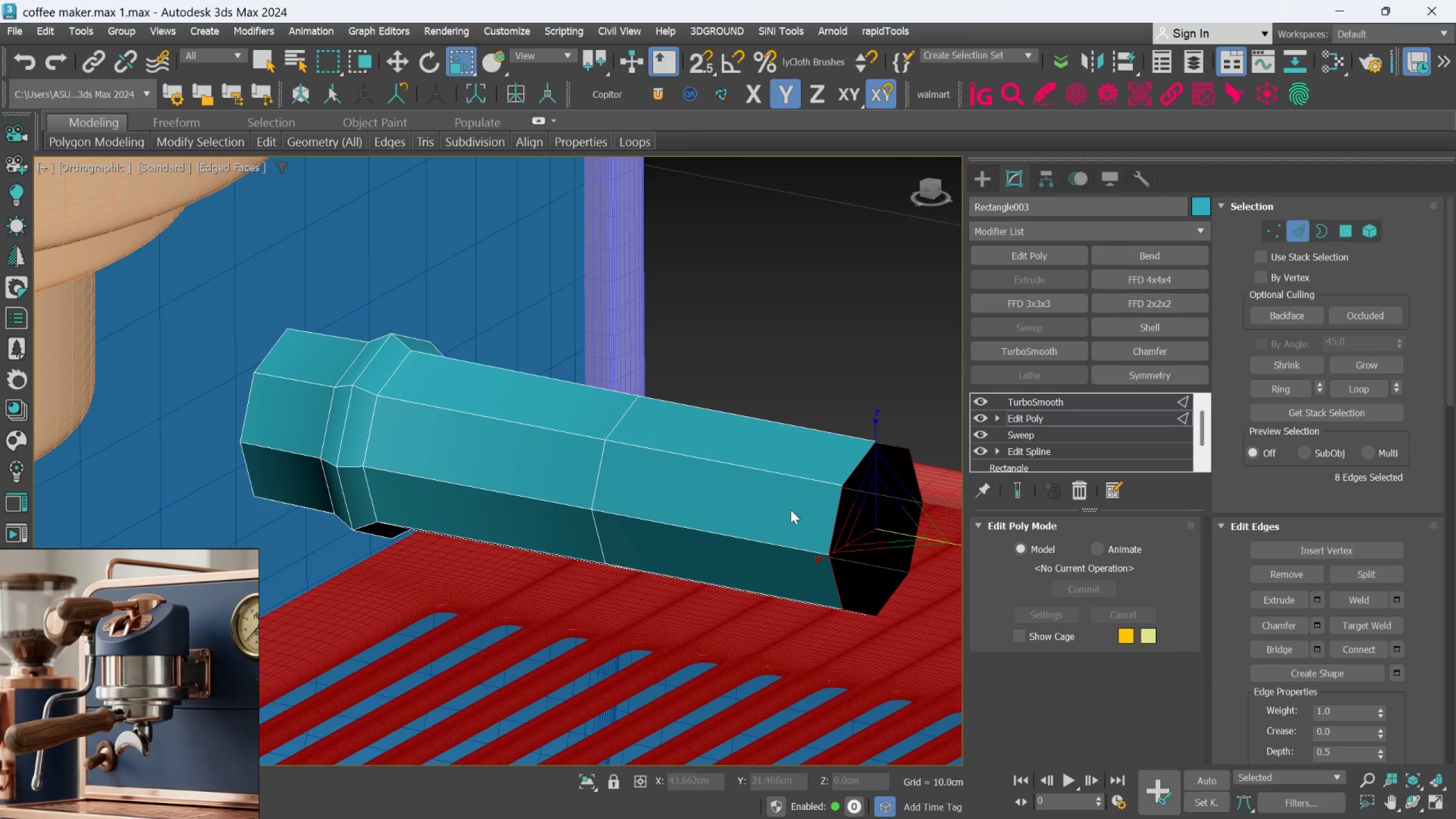 
hold_key(key=ControlLeft, duration=0.89)
double_click([598, 478])
 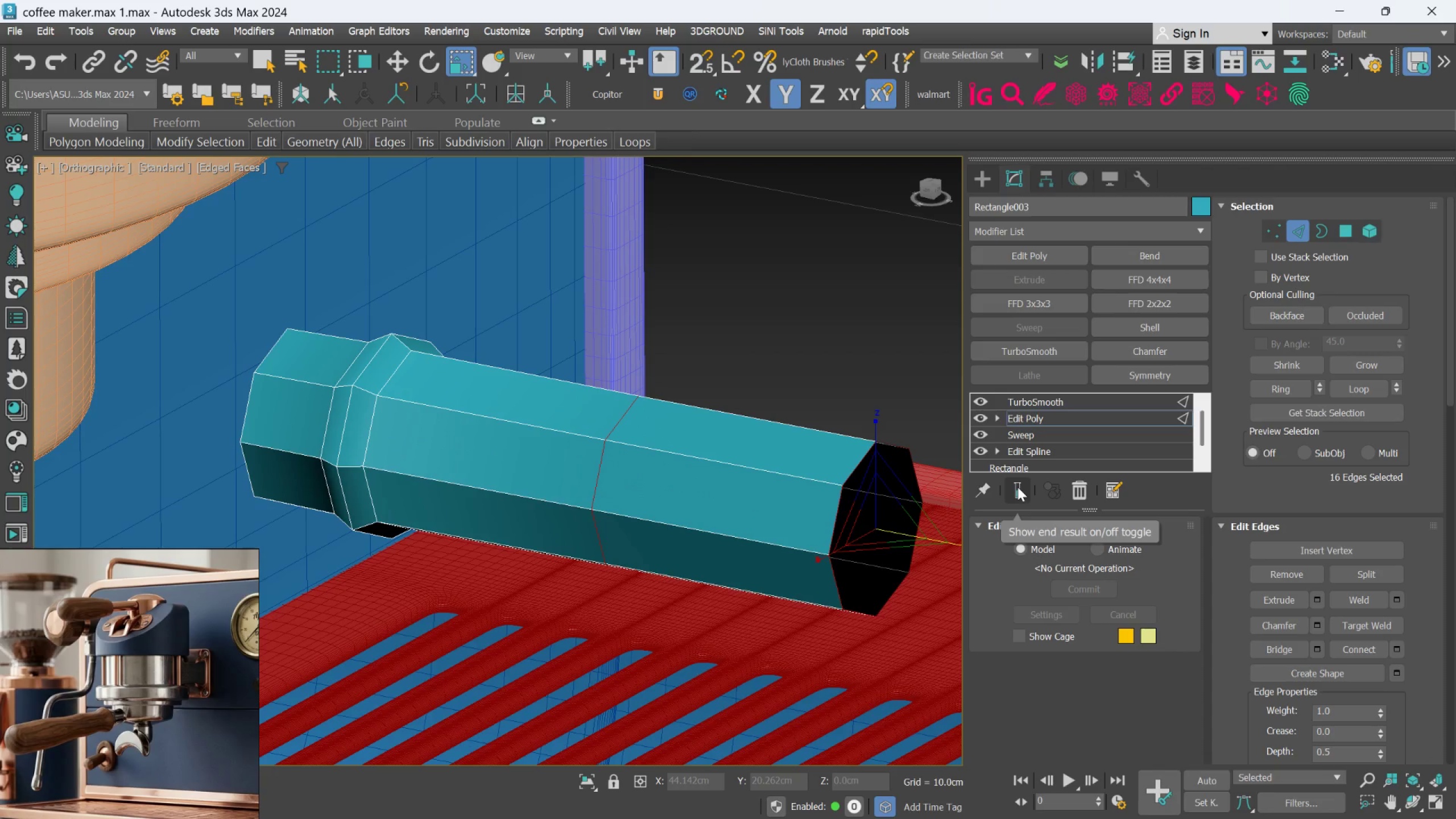 
left_click_drag(start_coordinate=[890, 522], to_coordinate=[887, 512])
 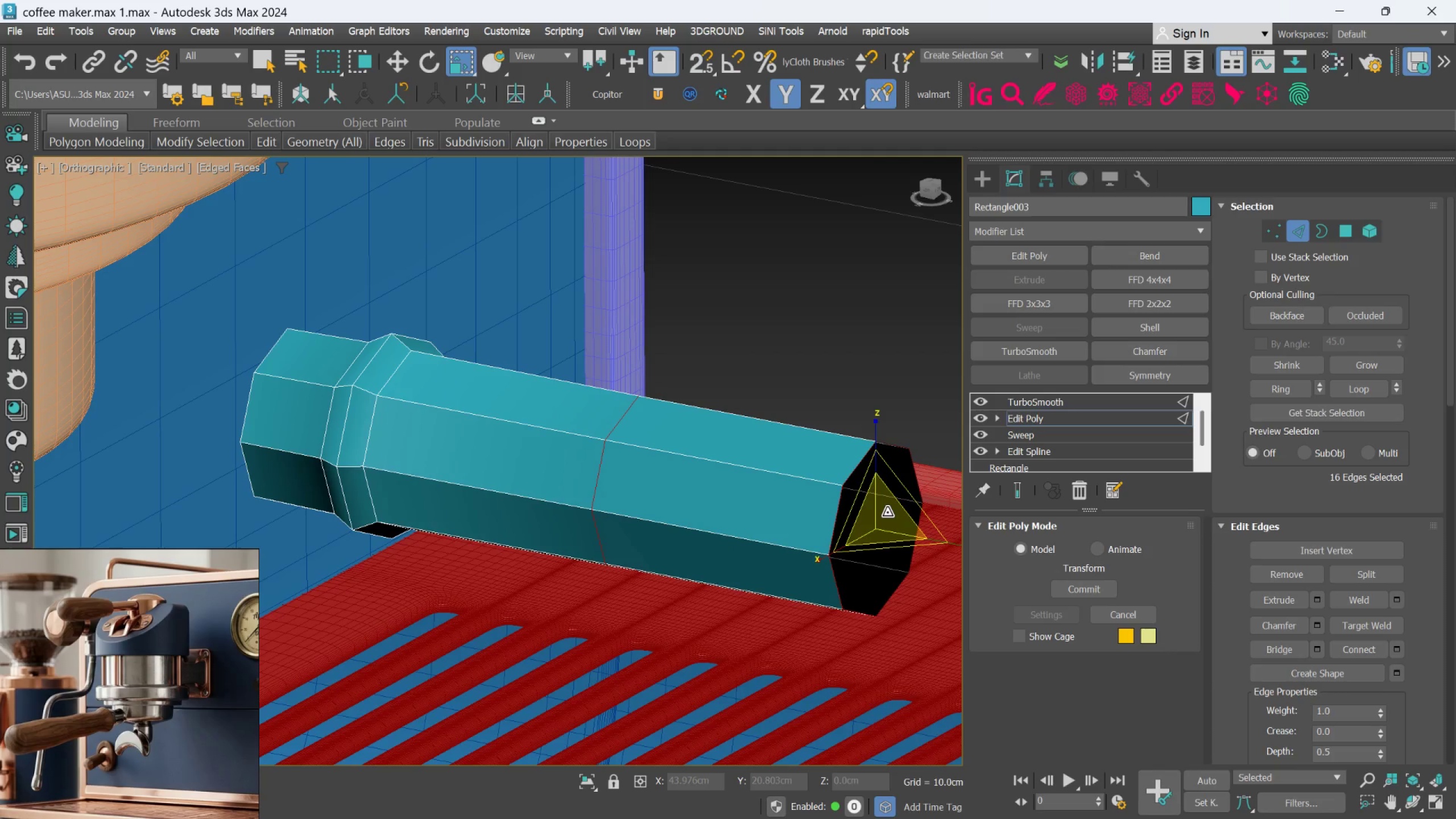 
key(Control+Z)
 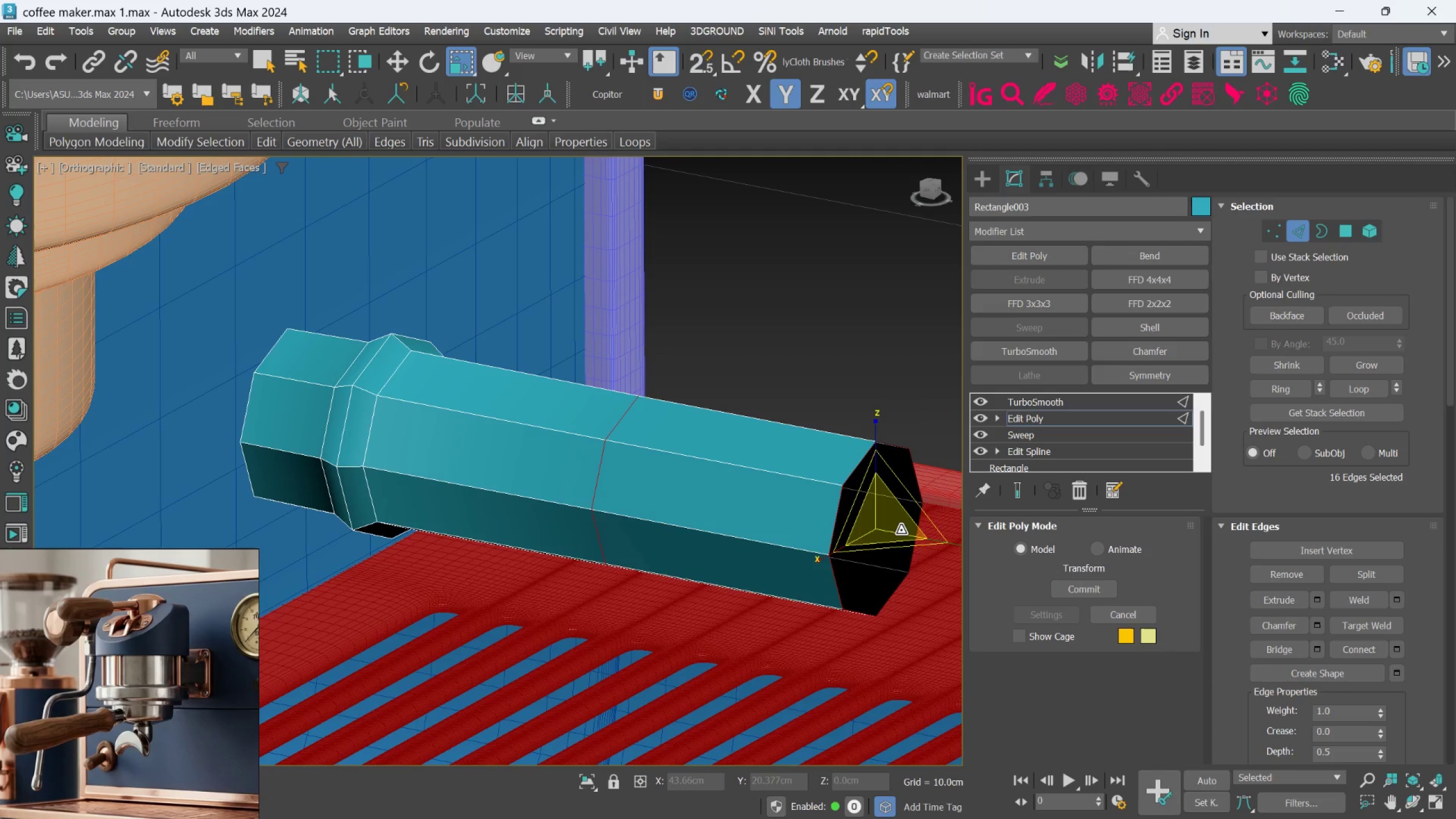 
wait(5.22)
 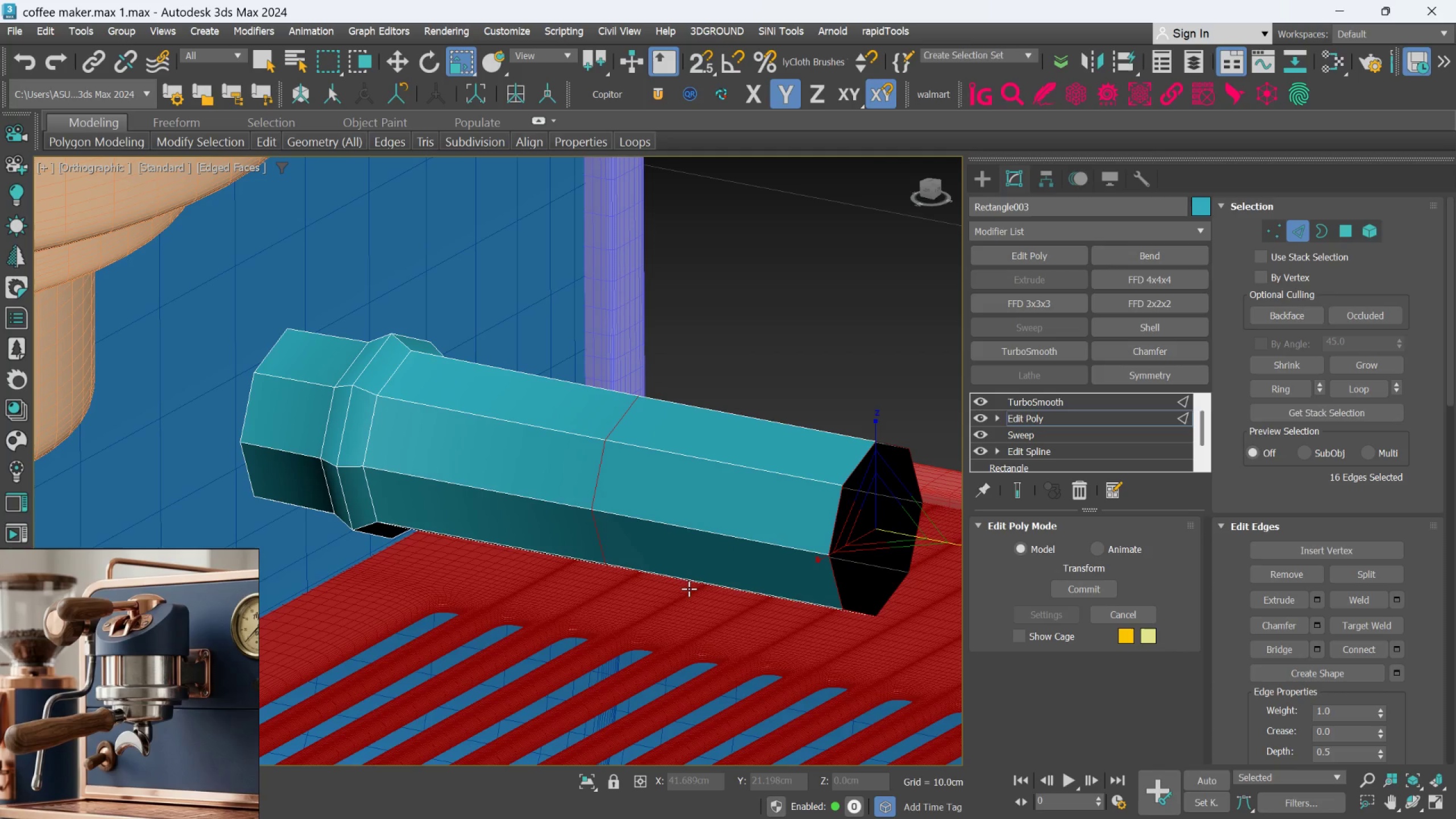 
left_click([712, 620])
 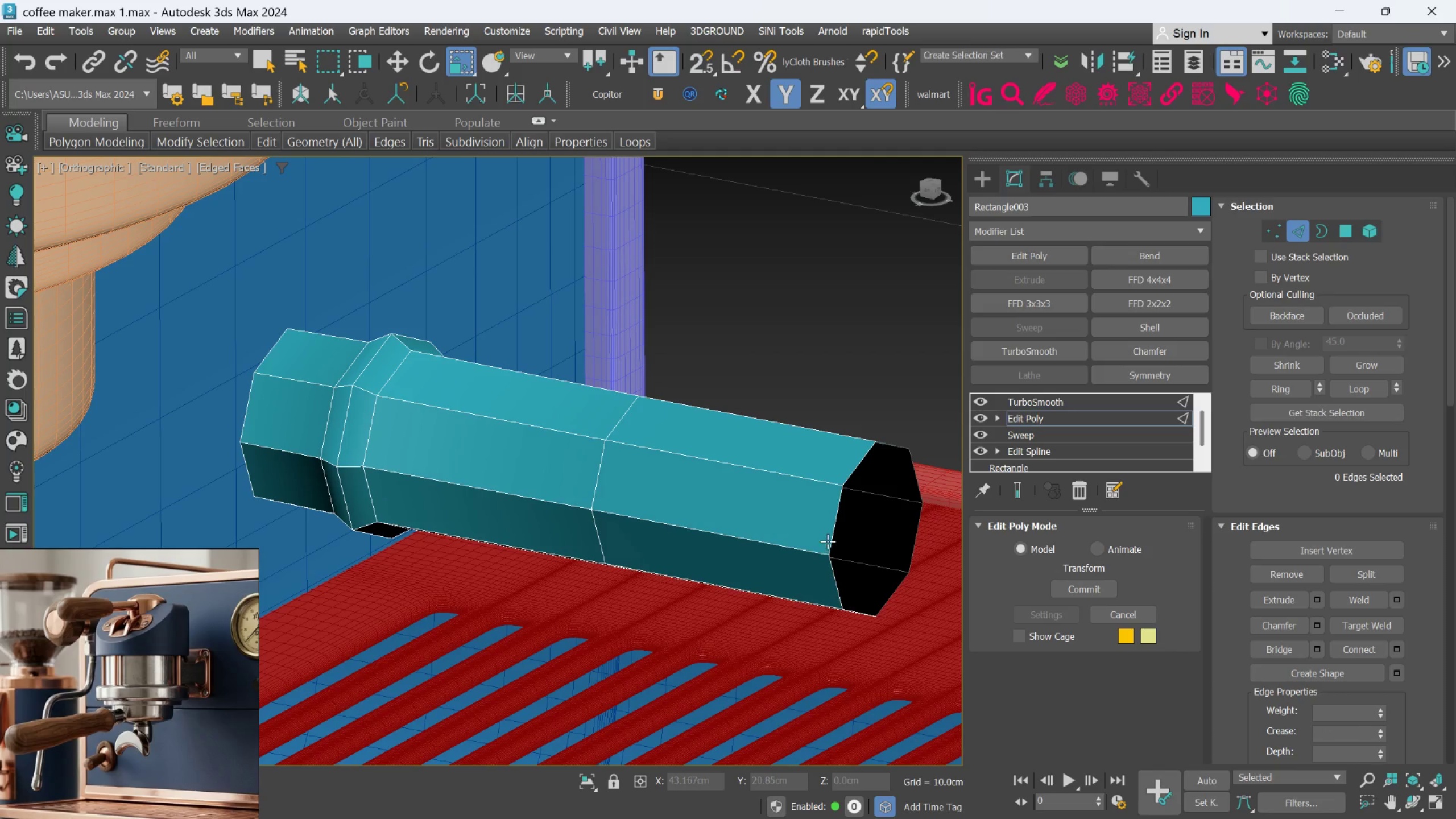 
double_click([830, 539])
 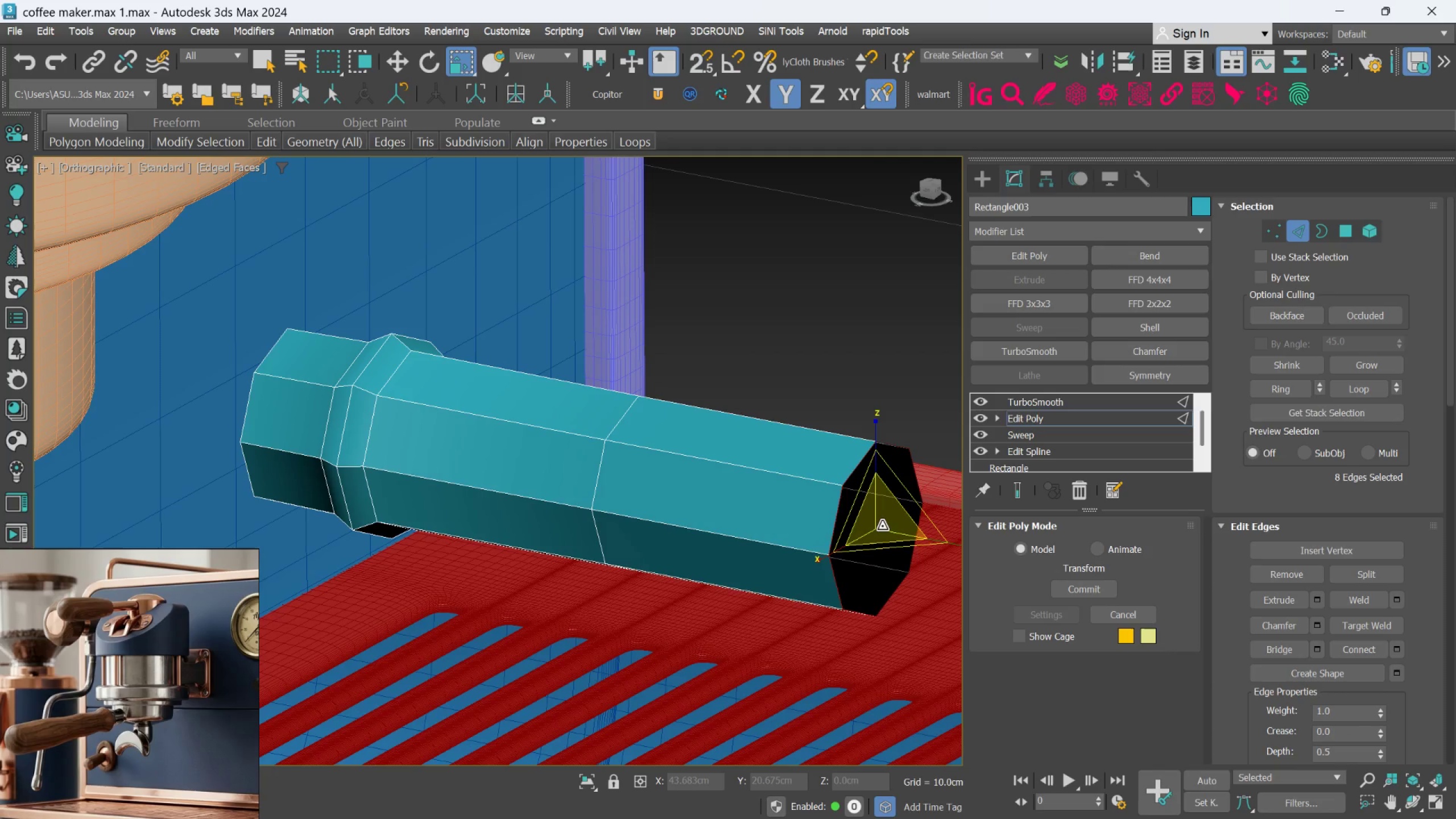 
left_click_drag(start_coordinate=[882, 526], to_coordinate=[880, 516])
 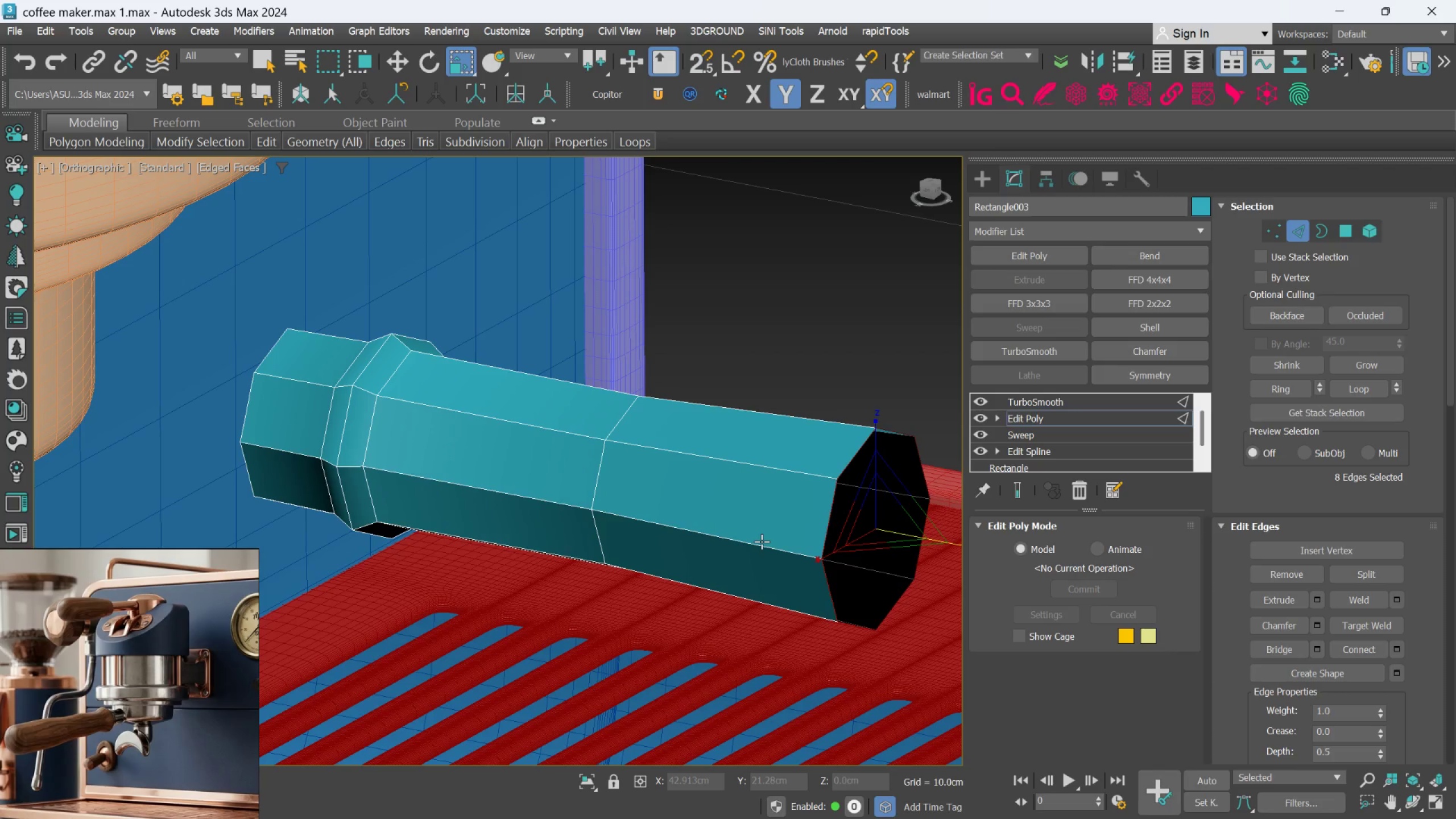 
hold_key(key=AltLeft, duration=1.34)
 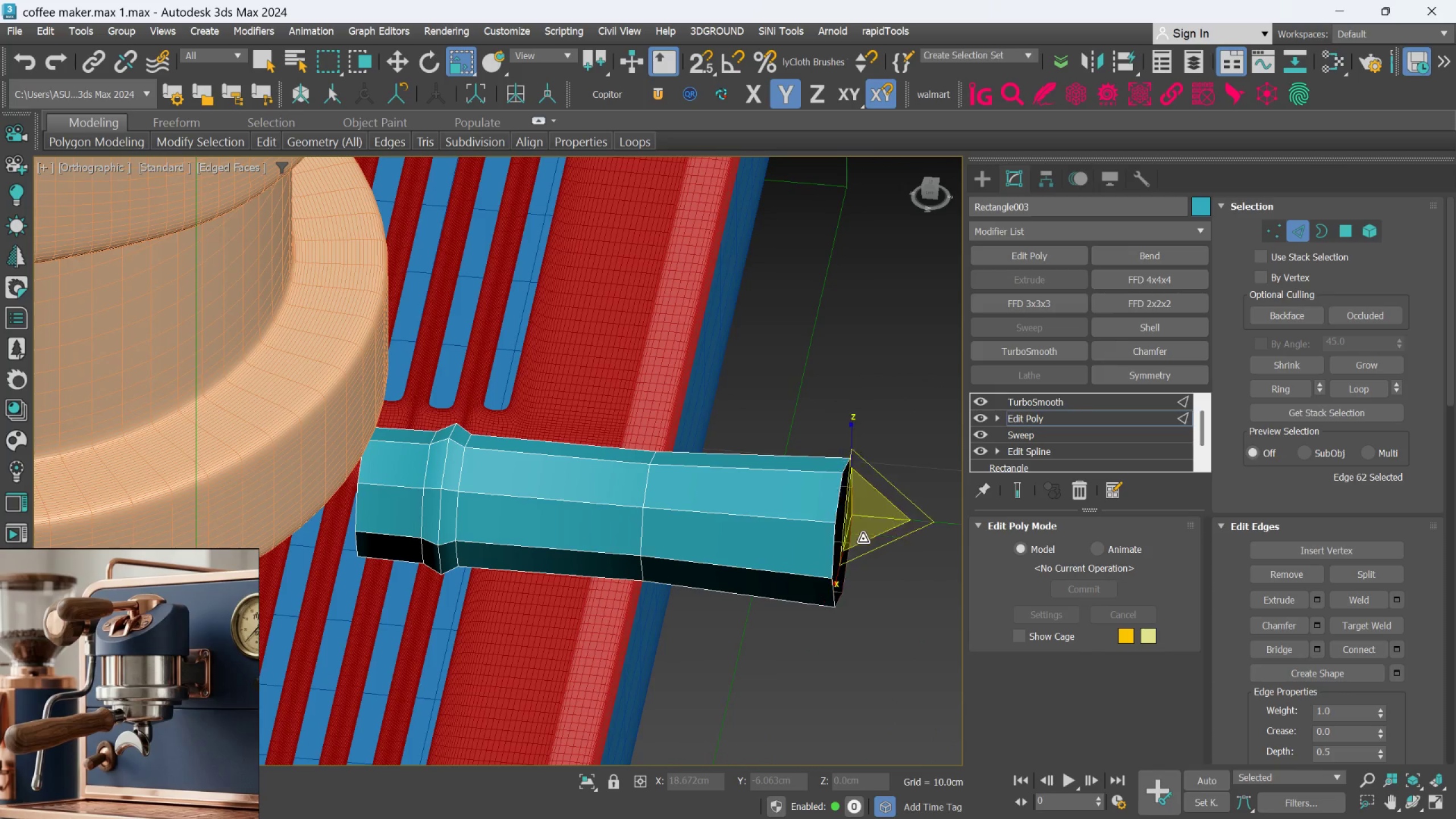 
scroll: coordinate [762, 541], scroll_direction: down, amount: 1.0
 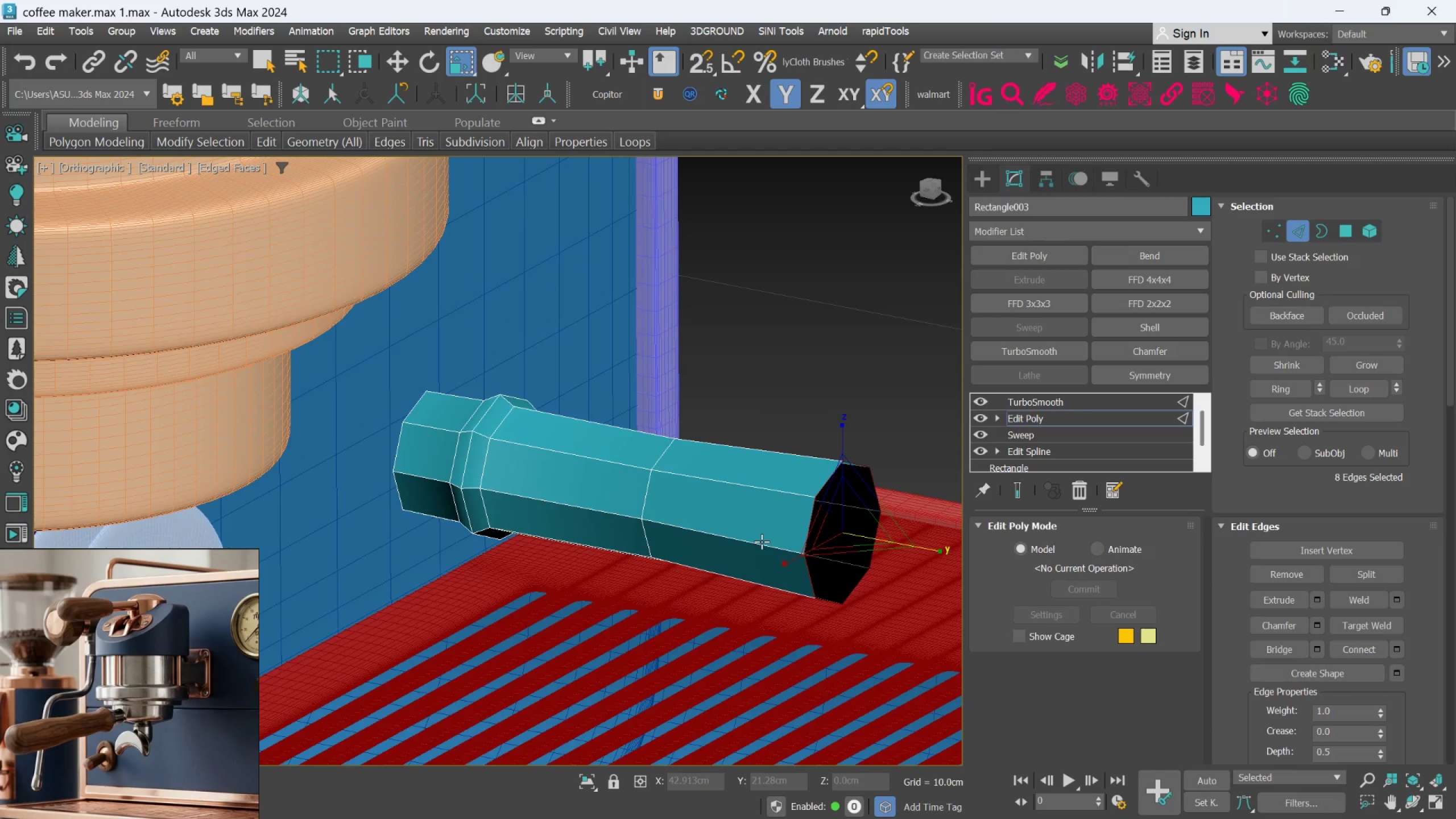 
scroll: coordinate [685, 541], scroll_direction: up, amount: 1.0
 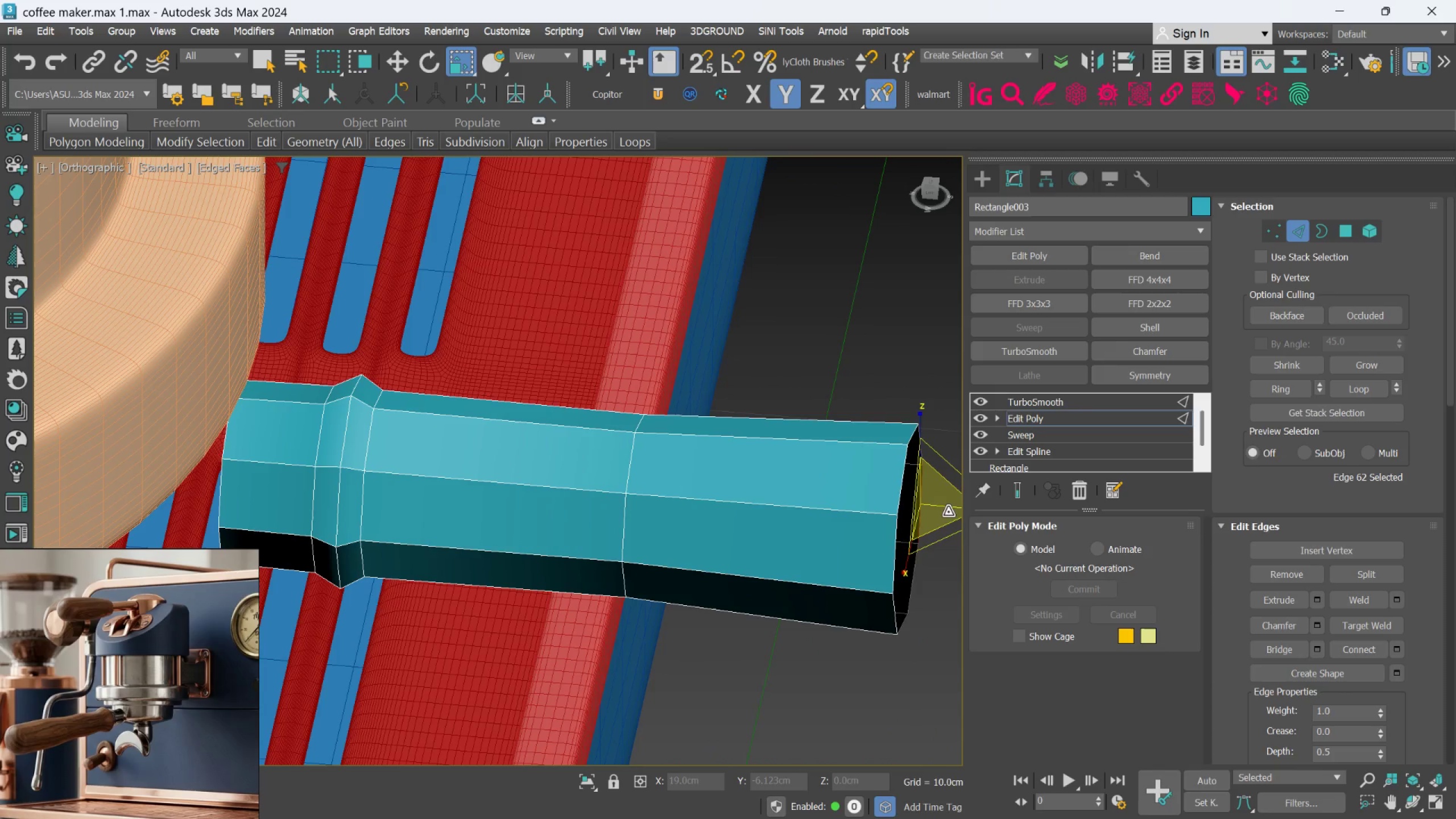 
left_click_drag(start_coordinate=[942, 512], to_coordinate=[940, 503])
 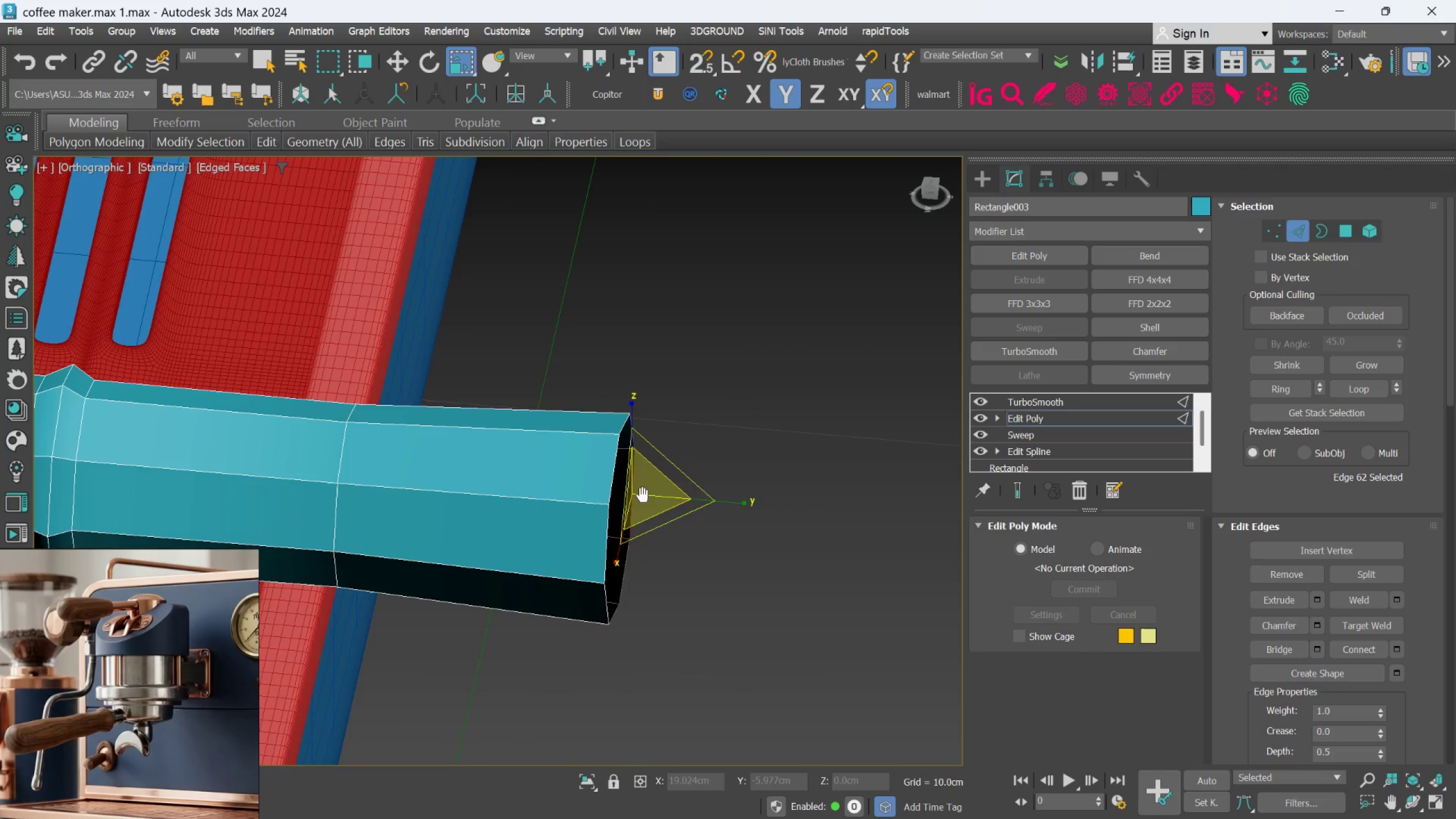 
key(Control+Z)
 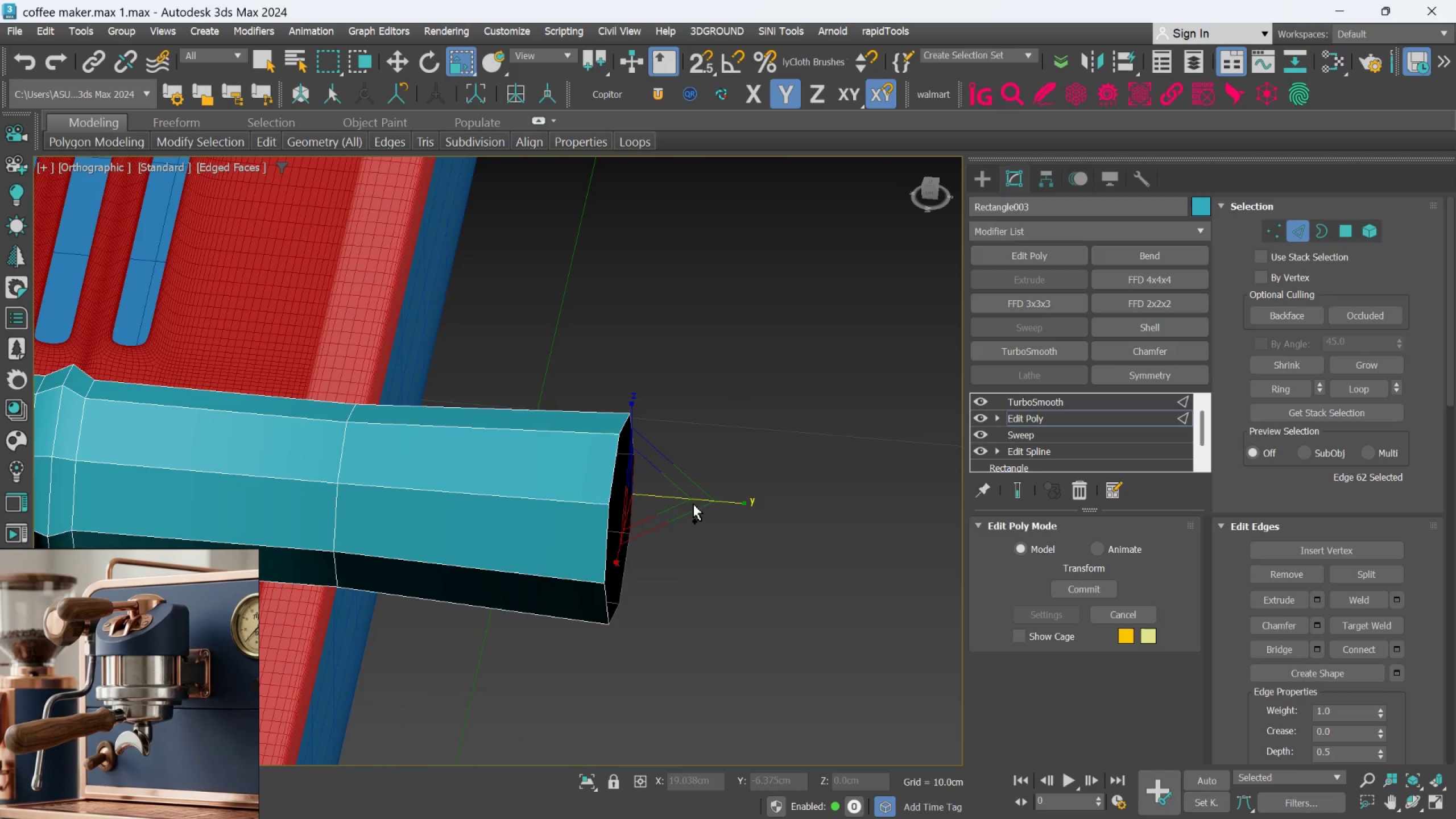 
key(Control+Z)
 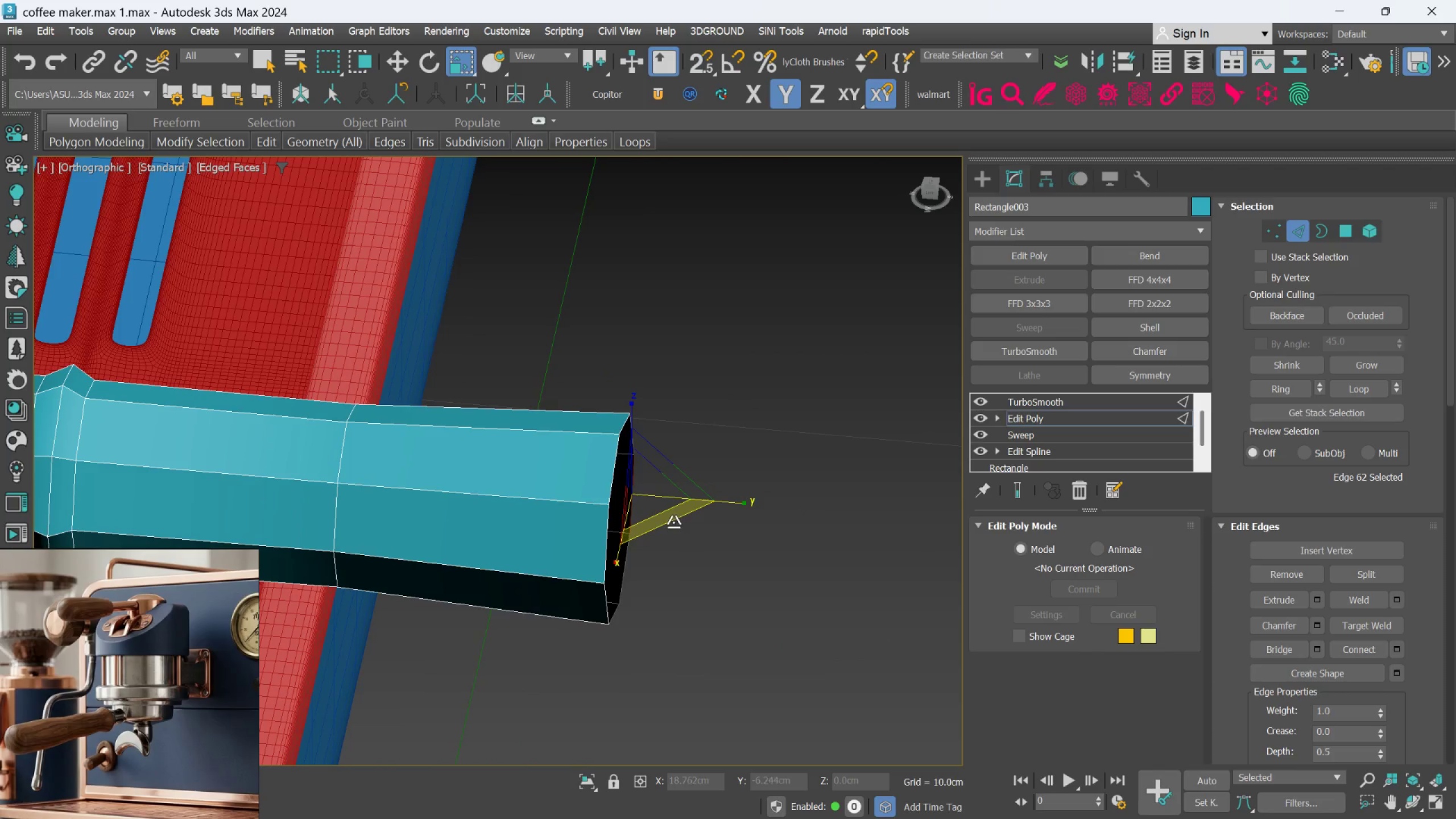 
key(Control+Z)
 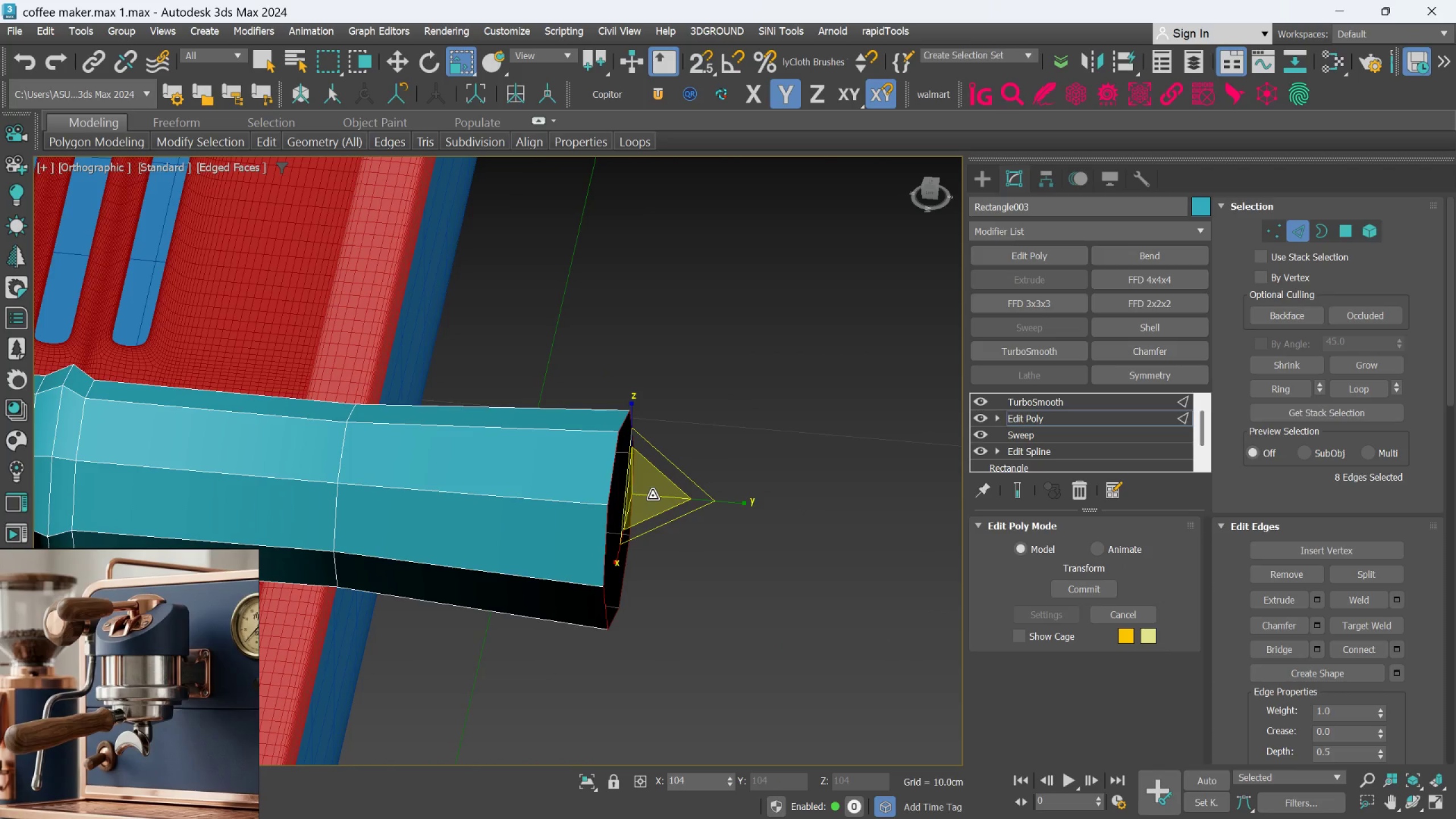 
hold_key(key=ControlLeft, duration=0.57)
 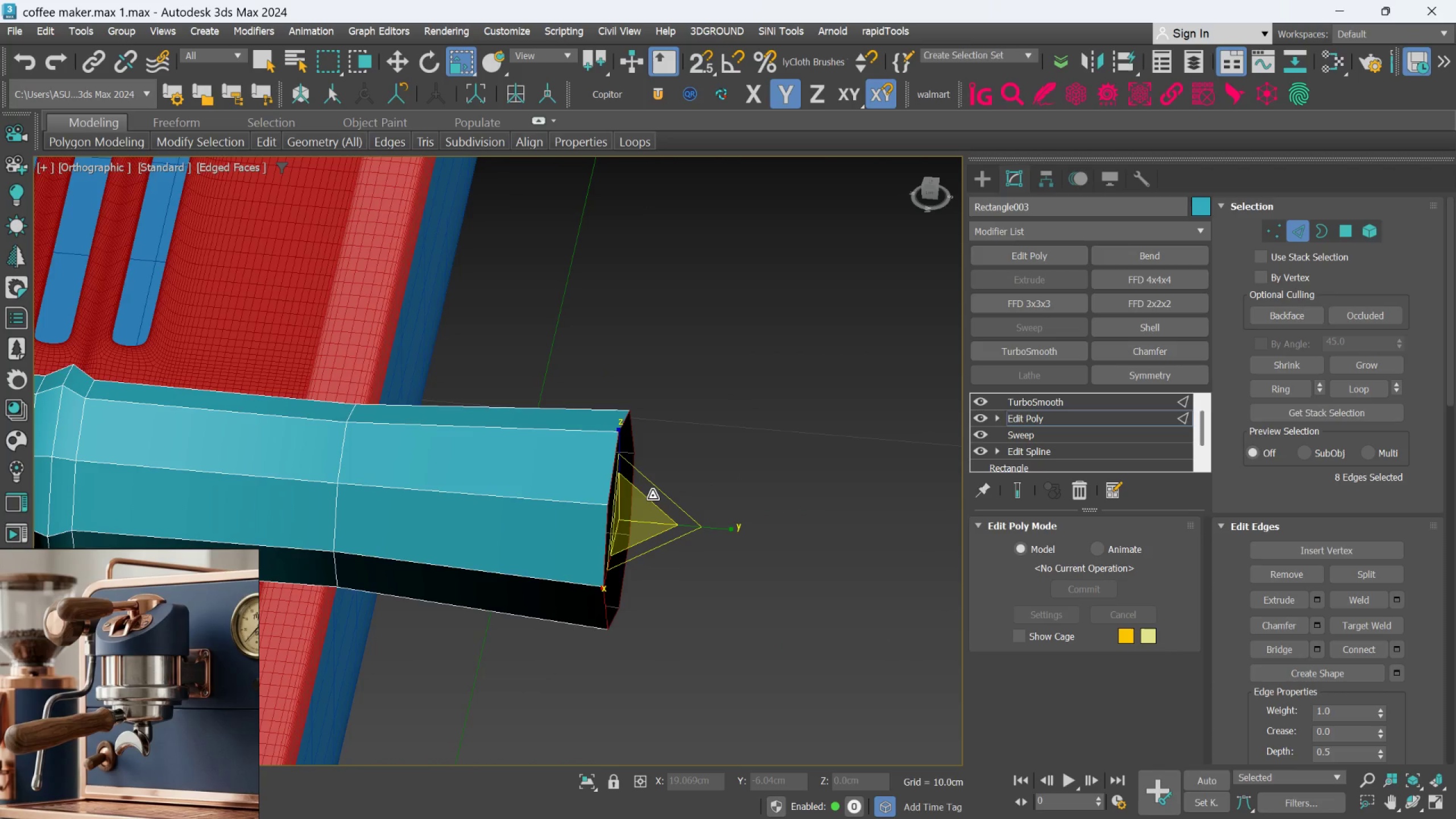 
key(Control+ControlLeft)
 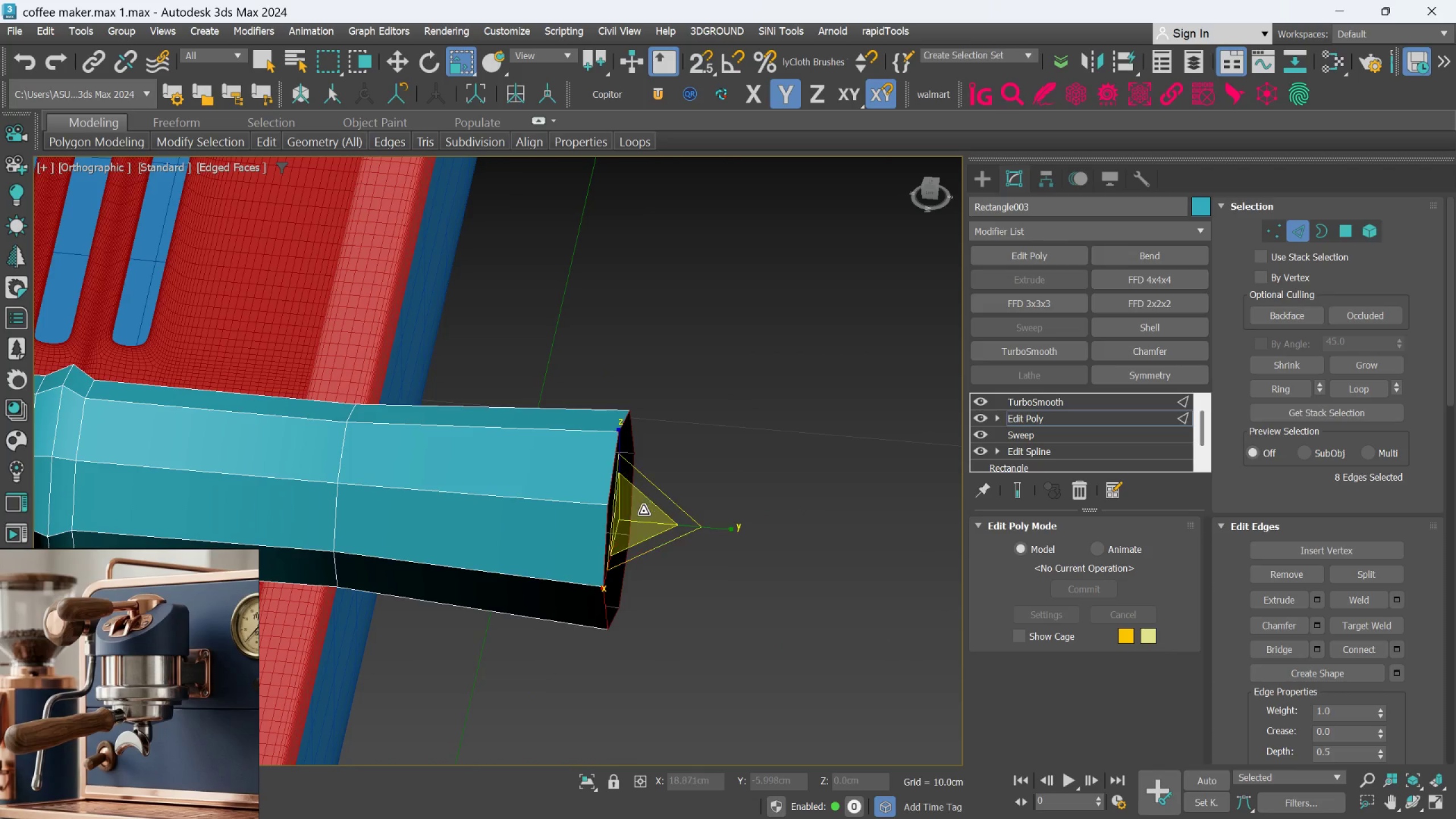 
left_click_drag(start_coordinate=[642, 514], to_coordinate=[643, 519])
 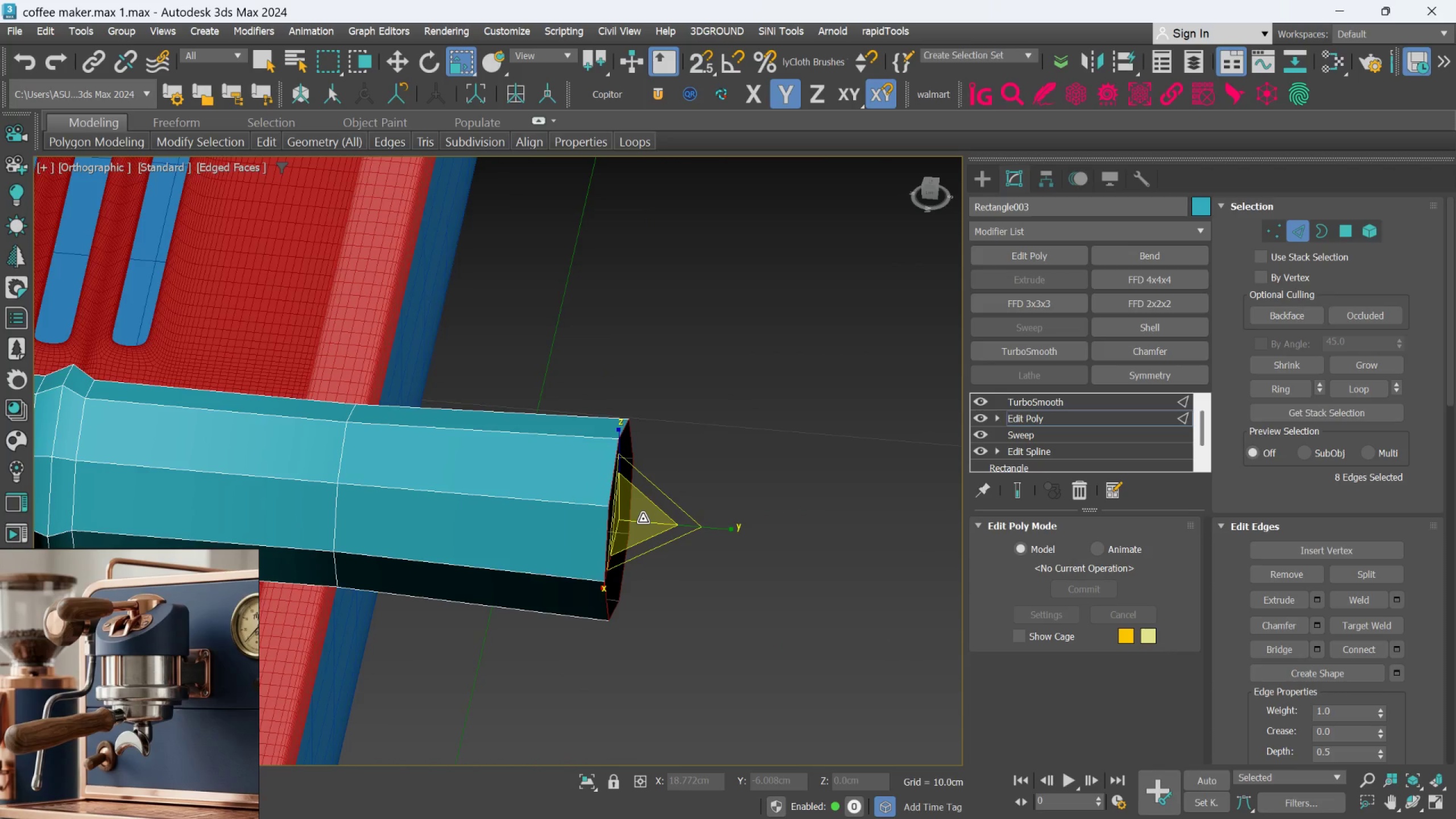 
hold_key(key=AltLeft, duration=1.51)
 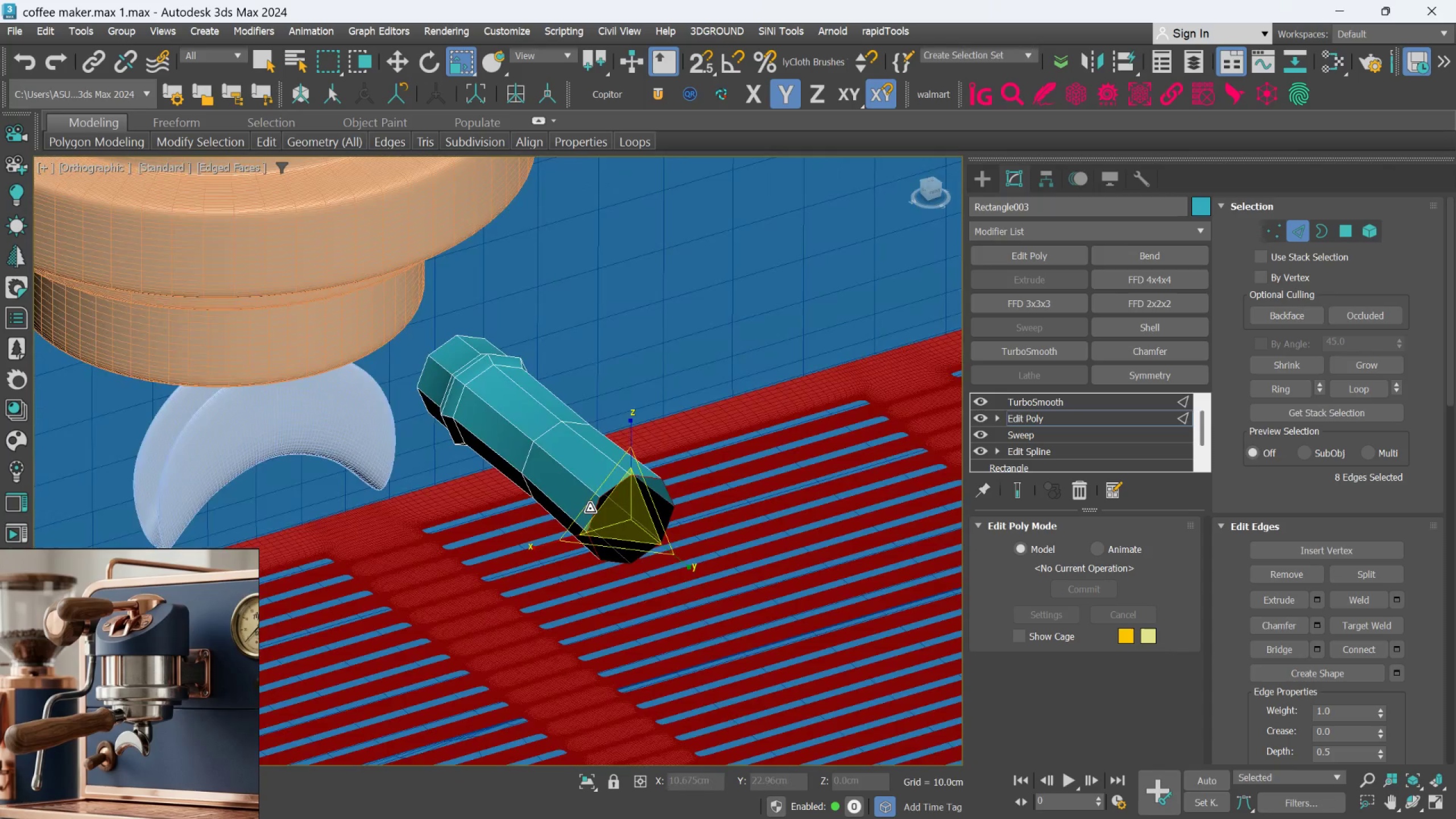 
scroll: coordinate [643, 519], scroll_direction: down, amount: 2.0
 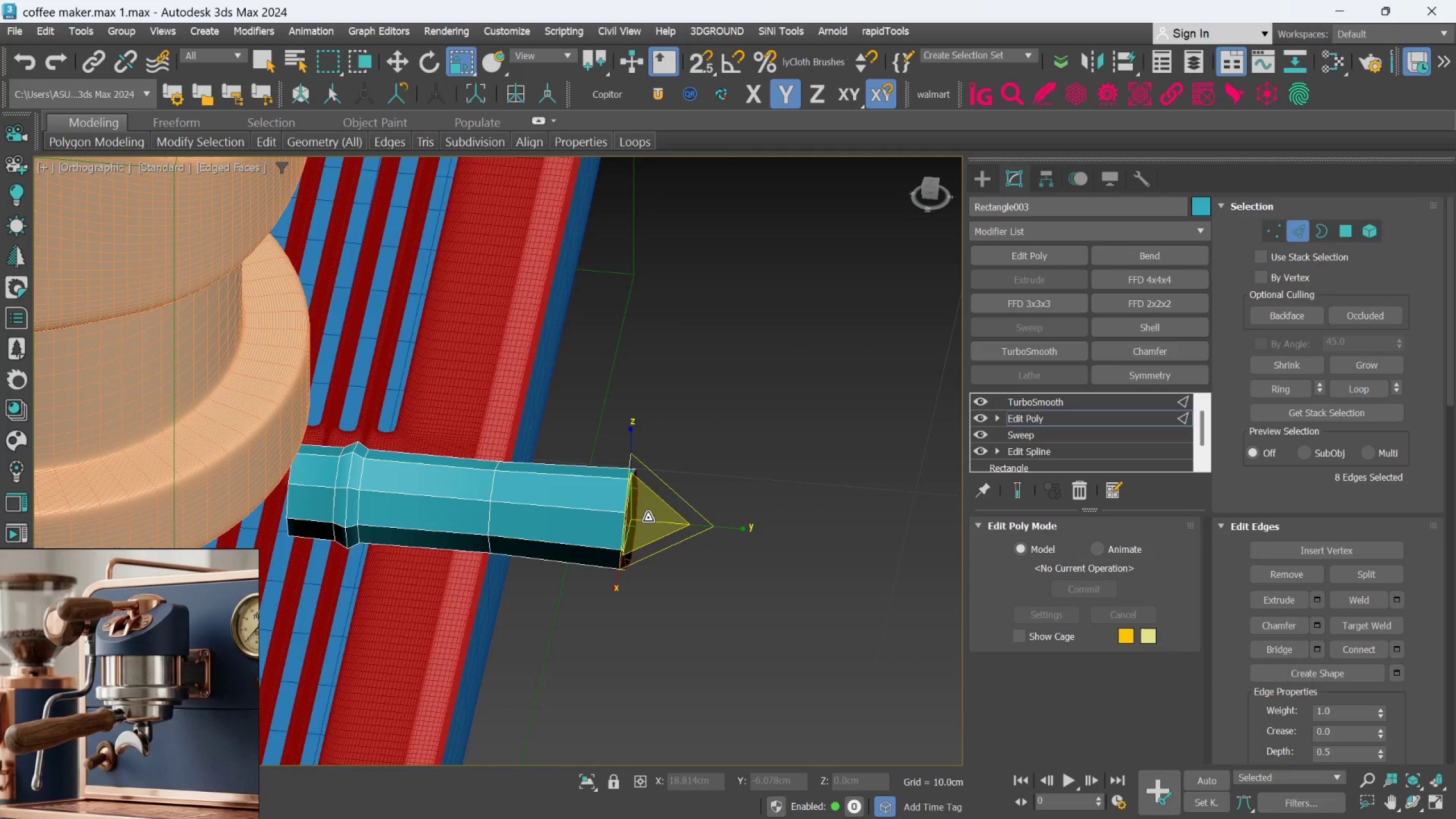 
key(Alt+AltLeft)
 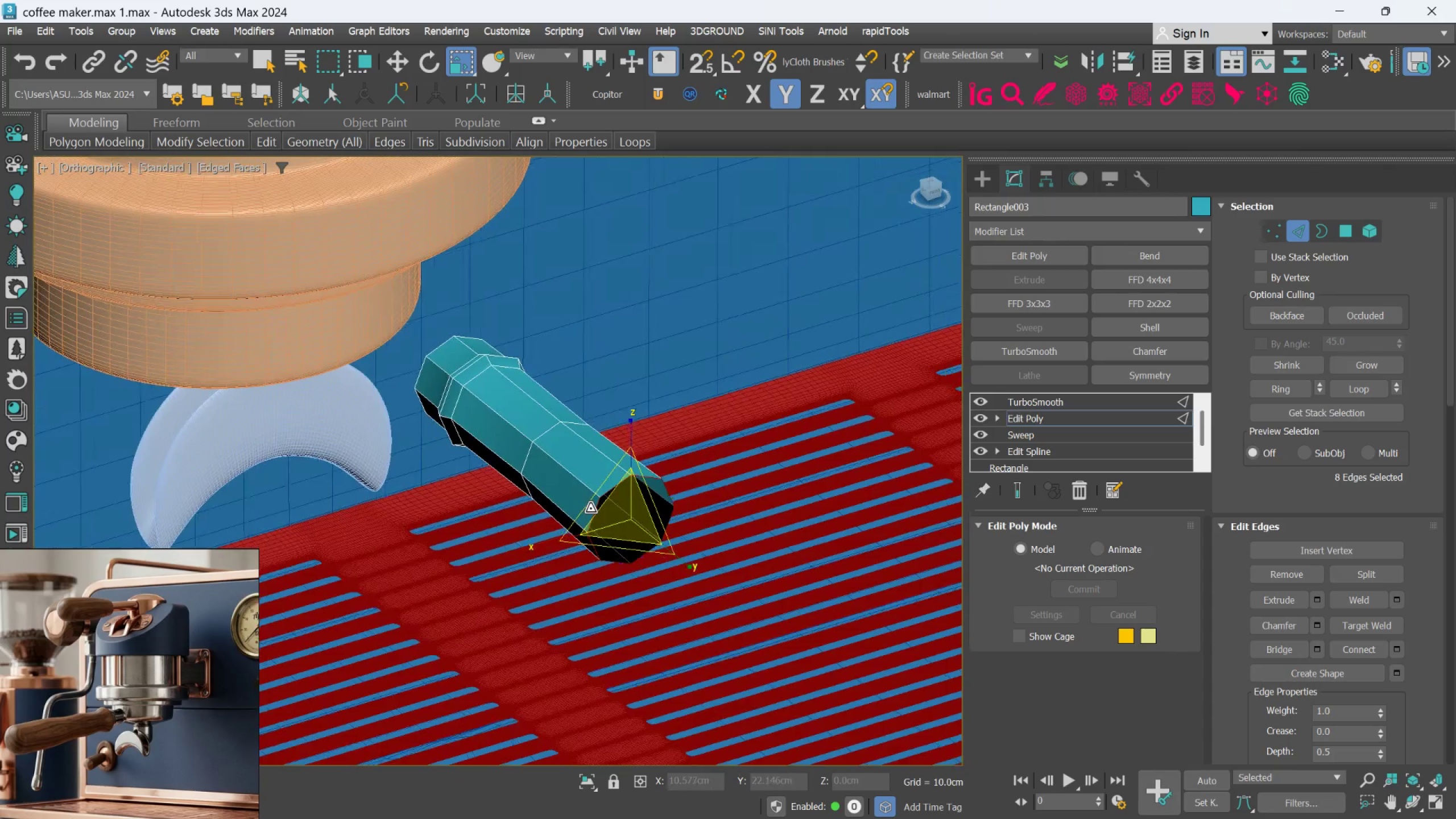 
key(Alt+AltLeft)
 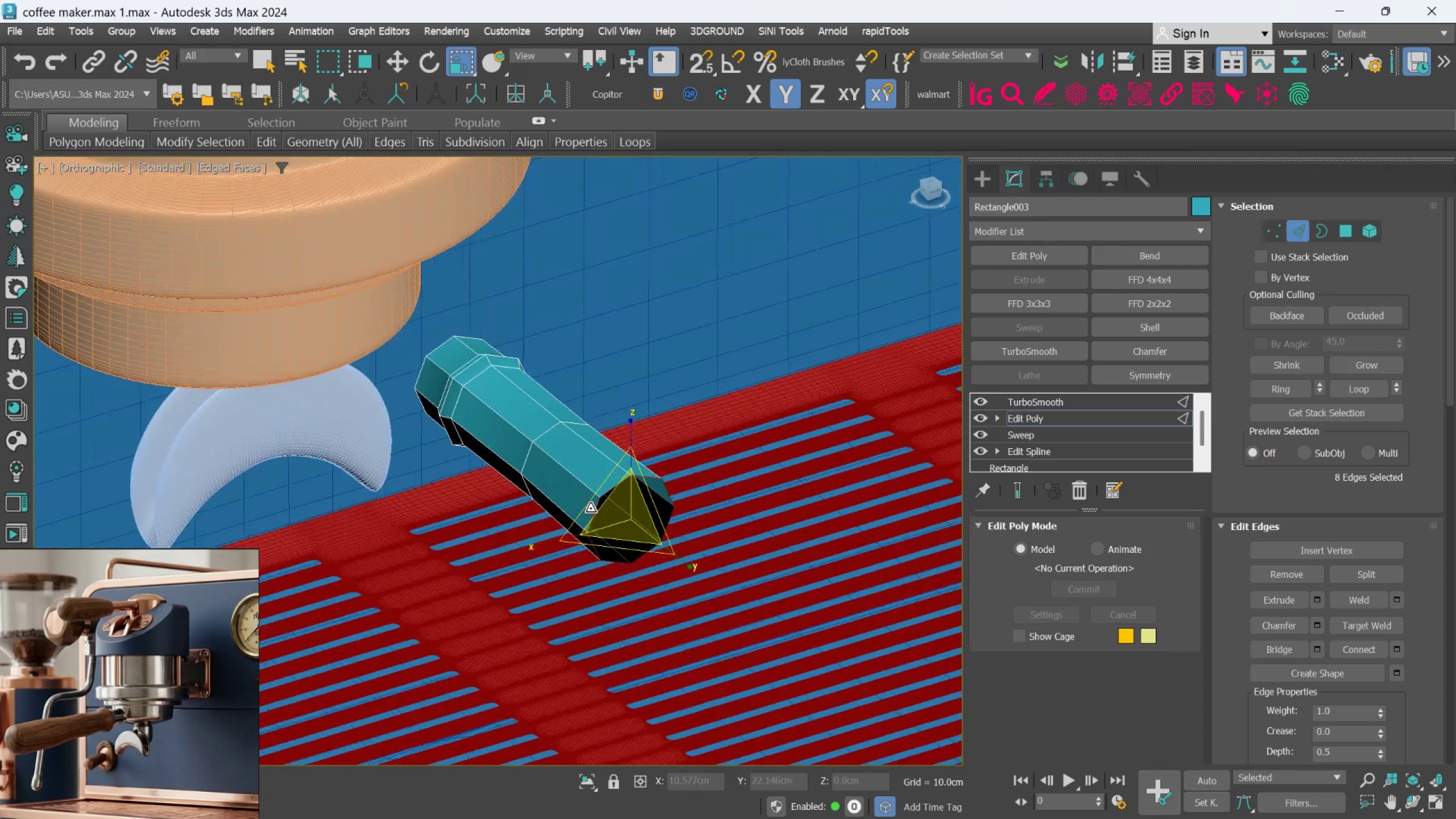 
key(Alt+AltLeft)
 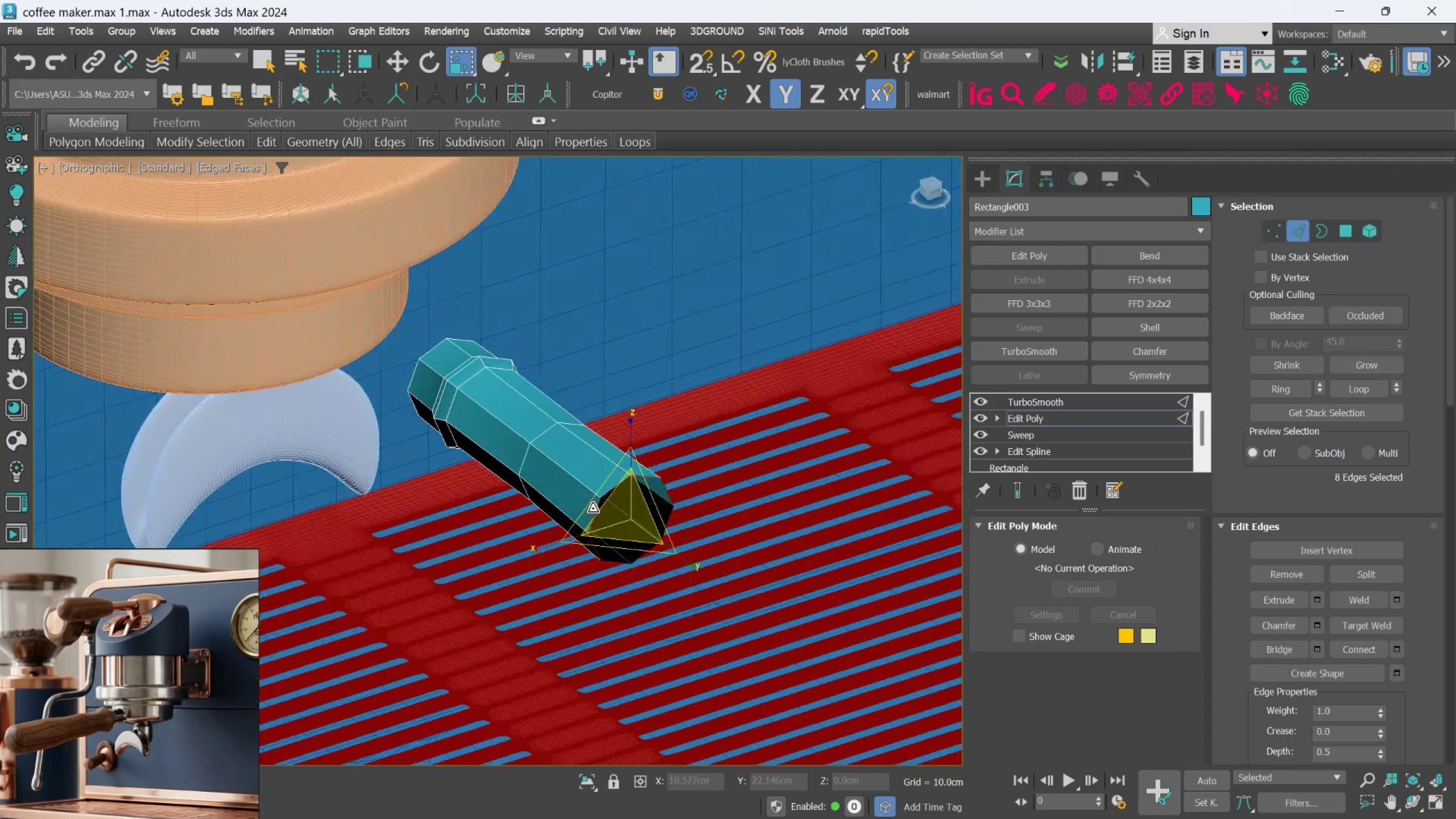 
key(Alt+AltLeft)
 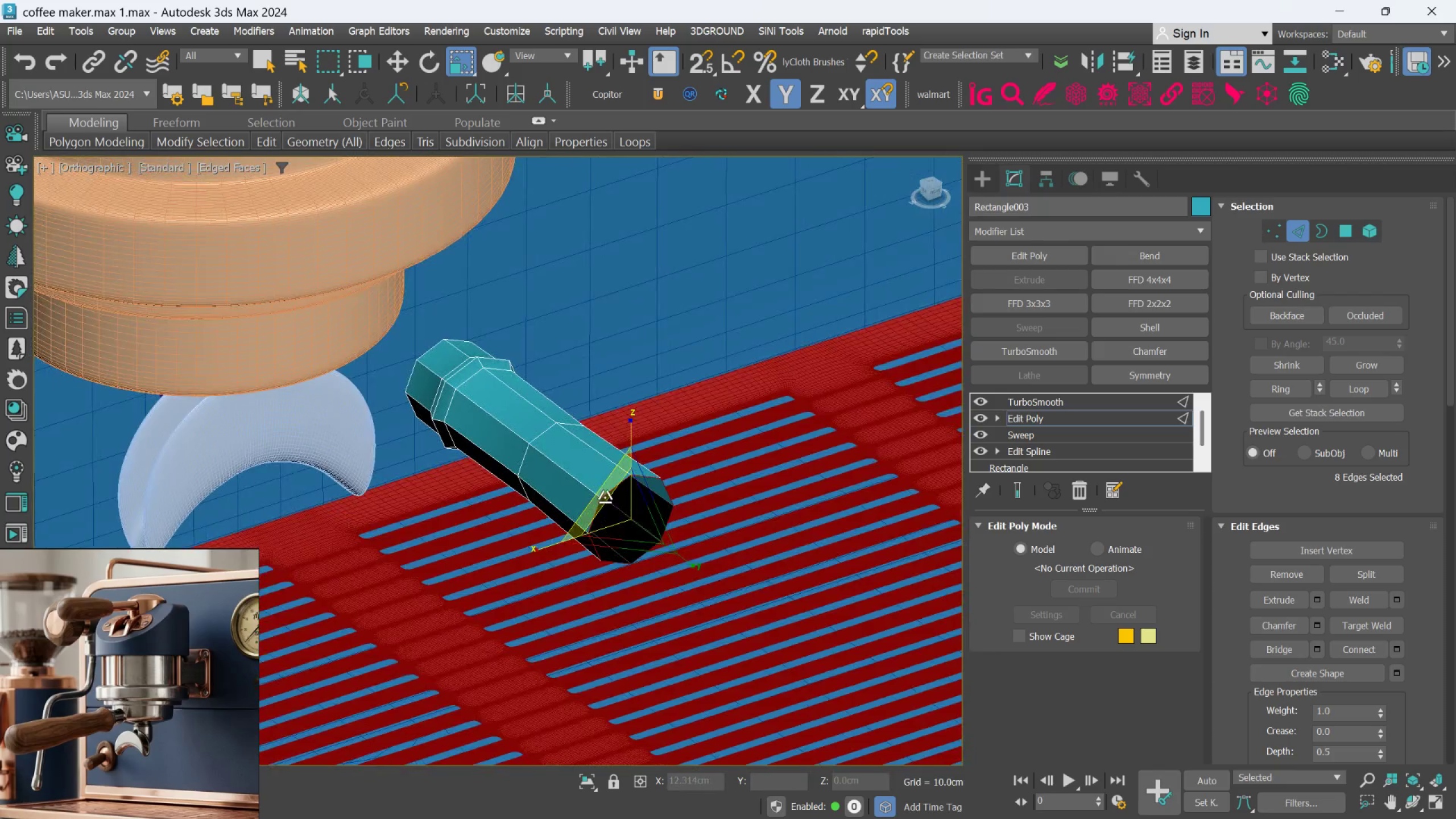 
hold_key(key=AltLeft, duration=0.37)
 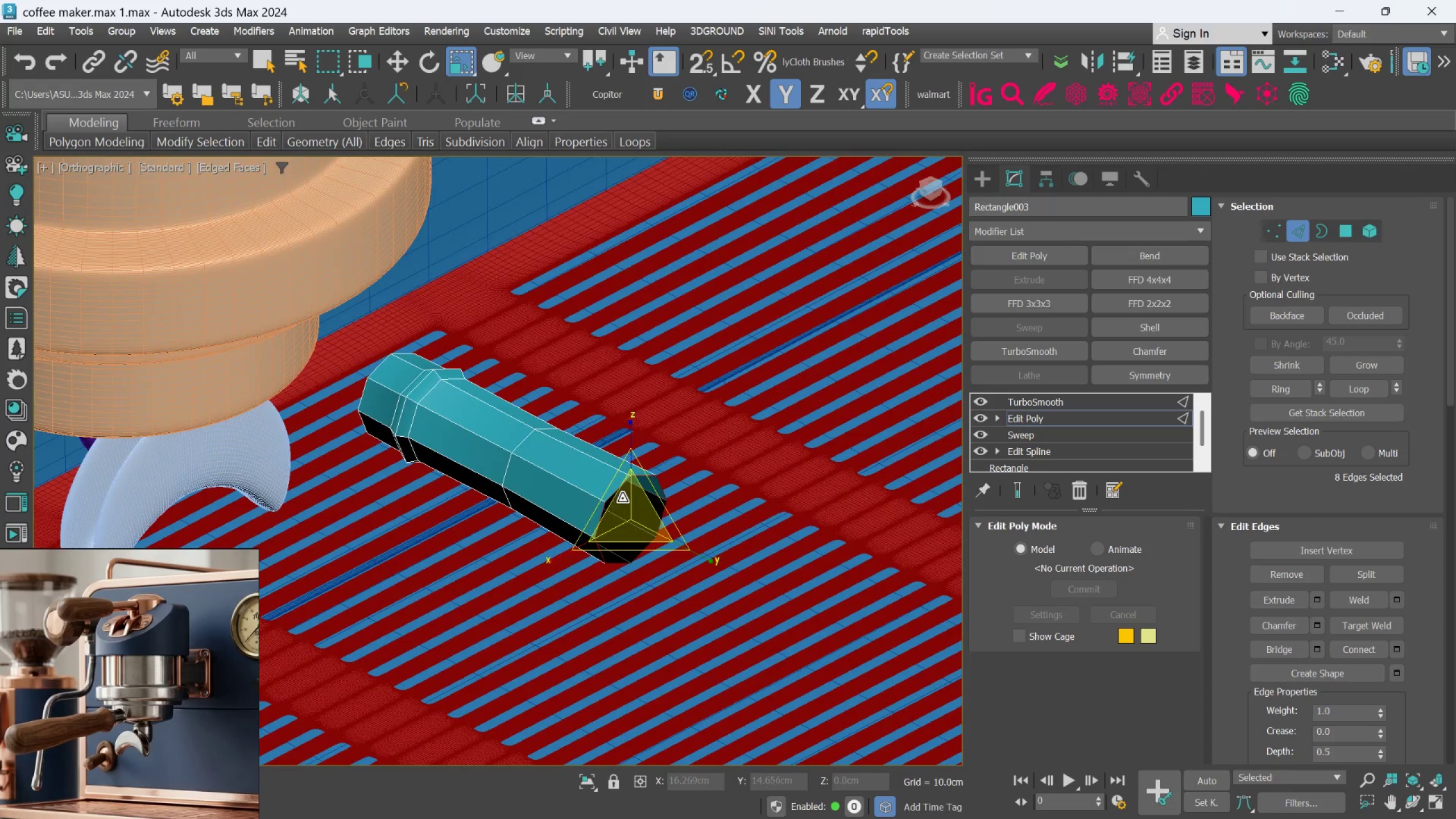 
scroll: coordinate [624, 499], scroll_direction: up, amount: 2.0
 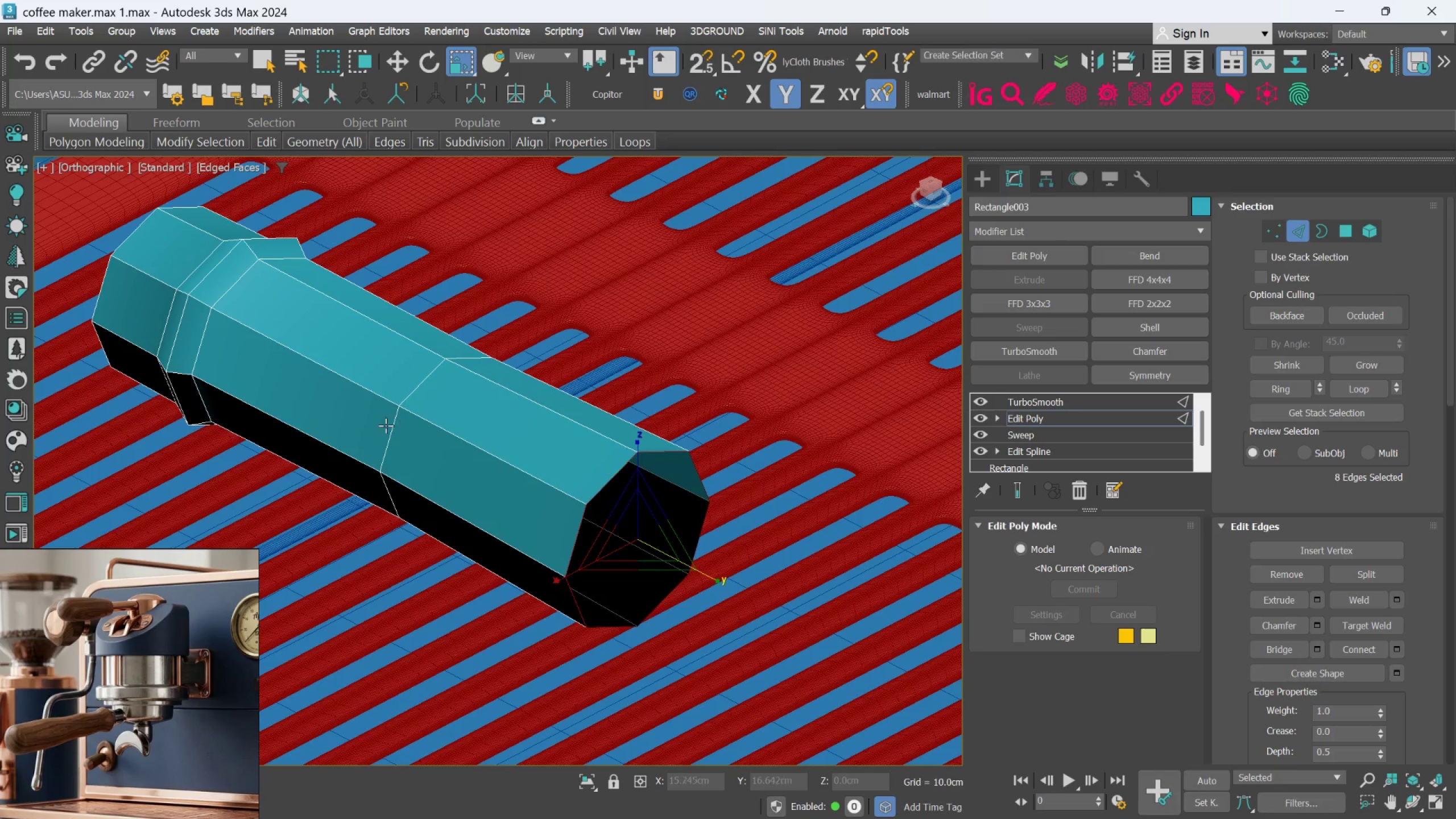 
double_click([417, 388])
 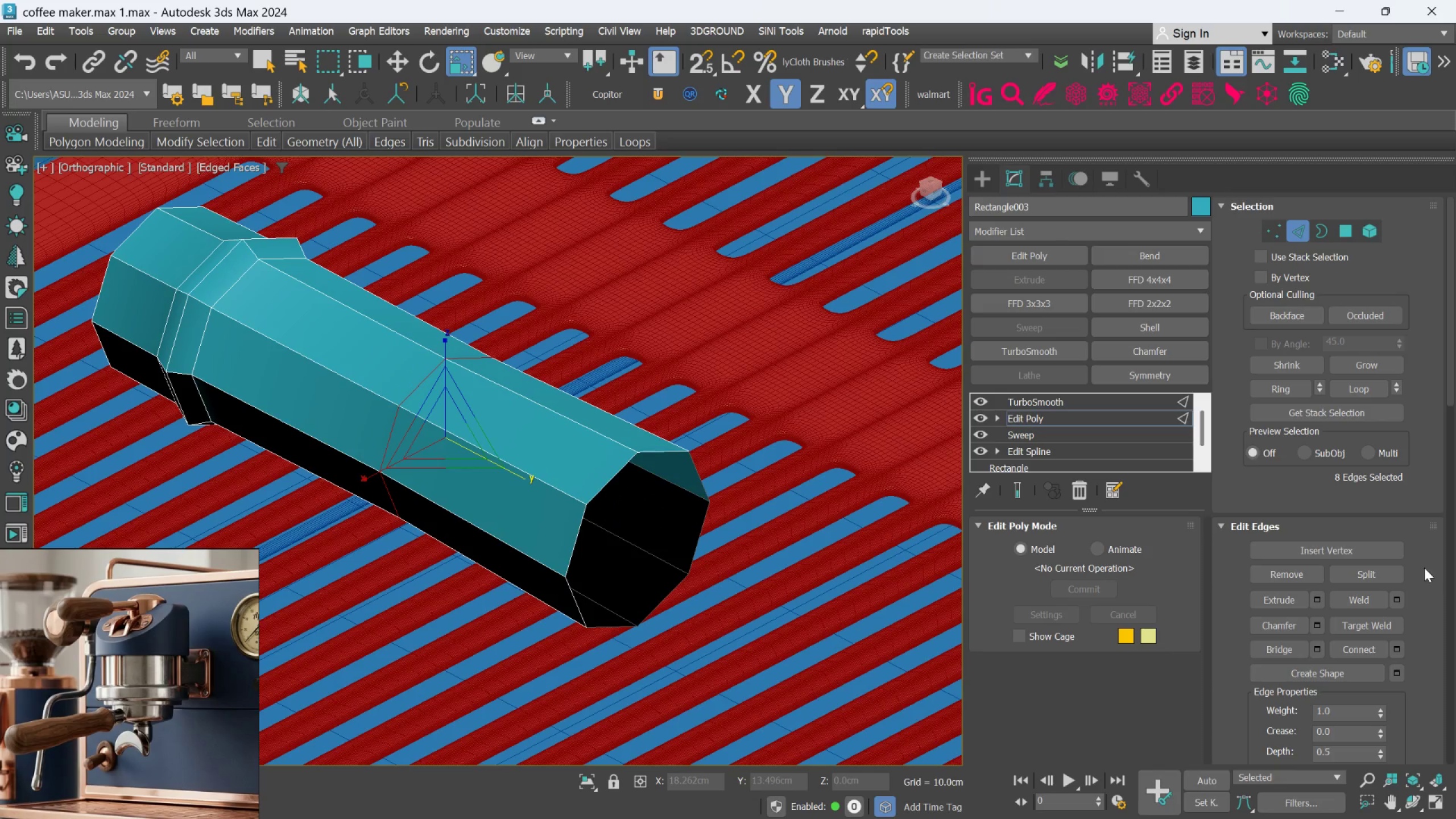 
wait(6.59)
 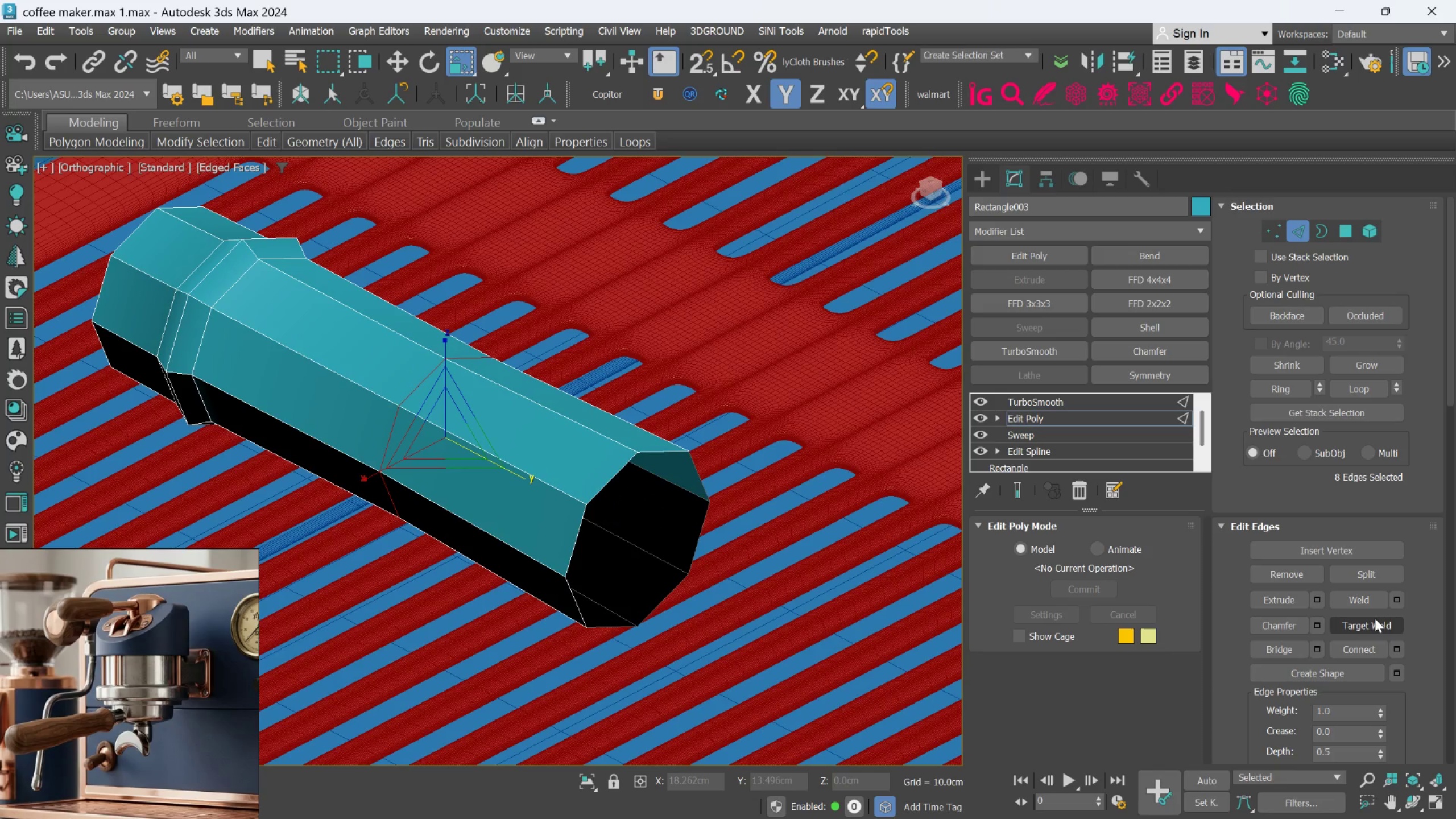 
left_click([1321, 628])
 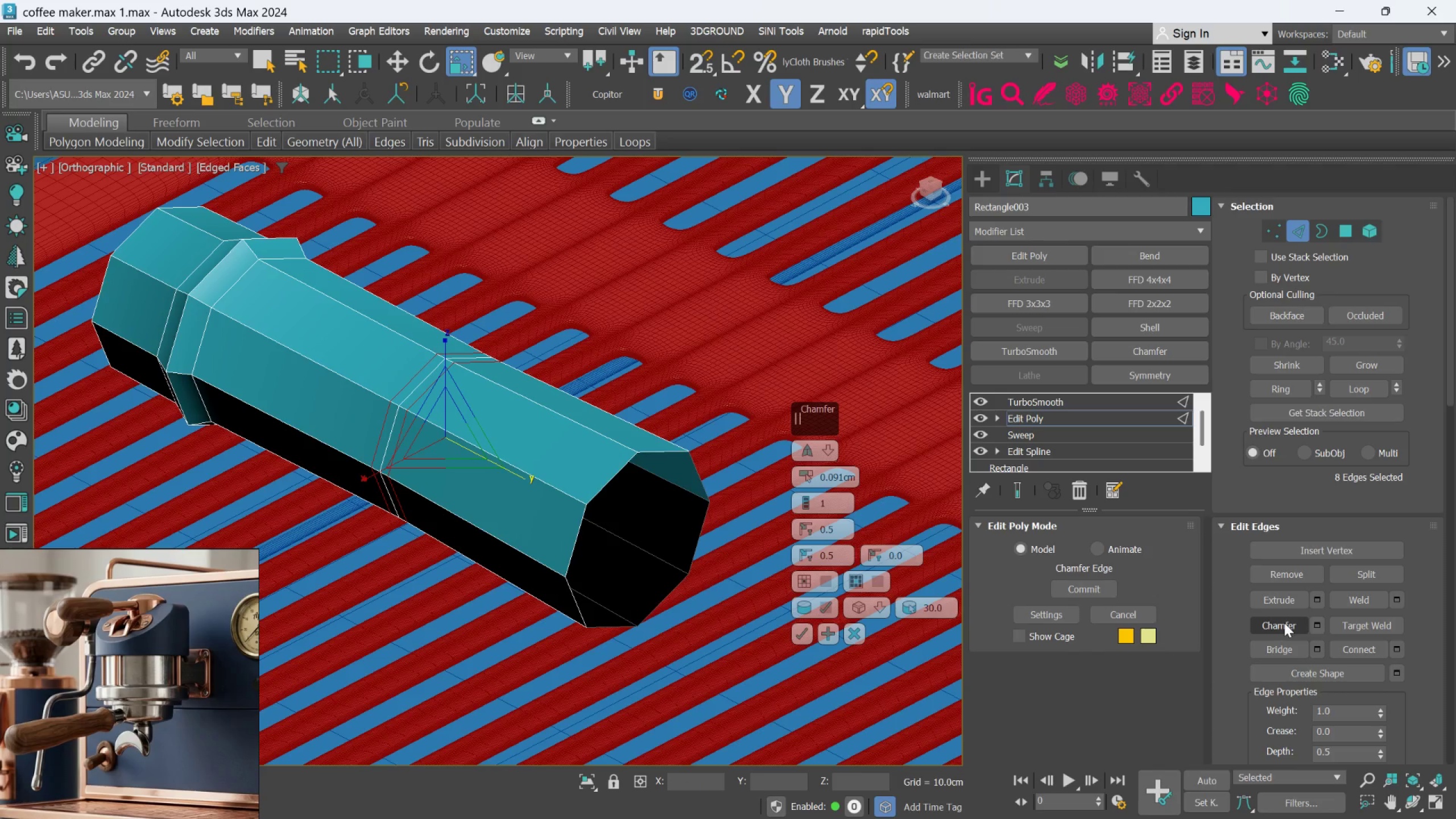 
wait(5.08)
 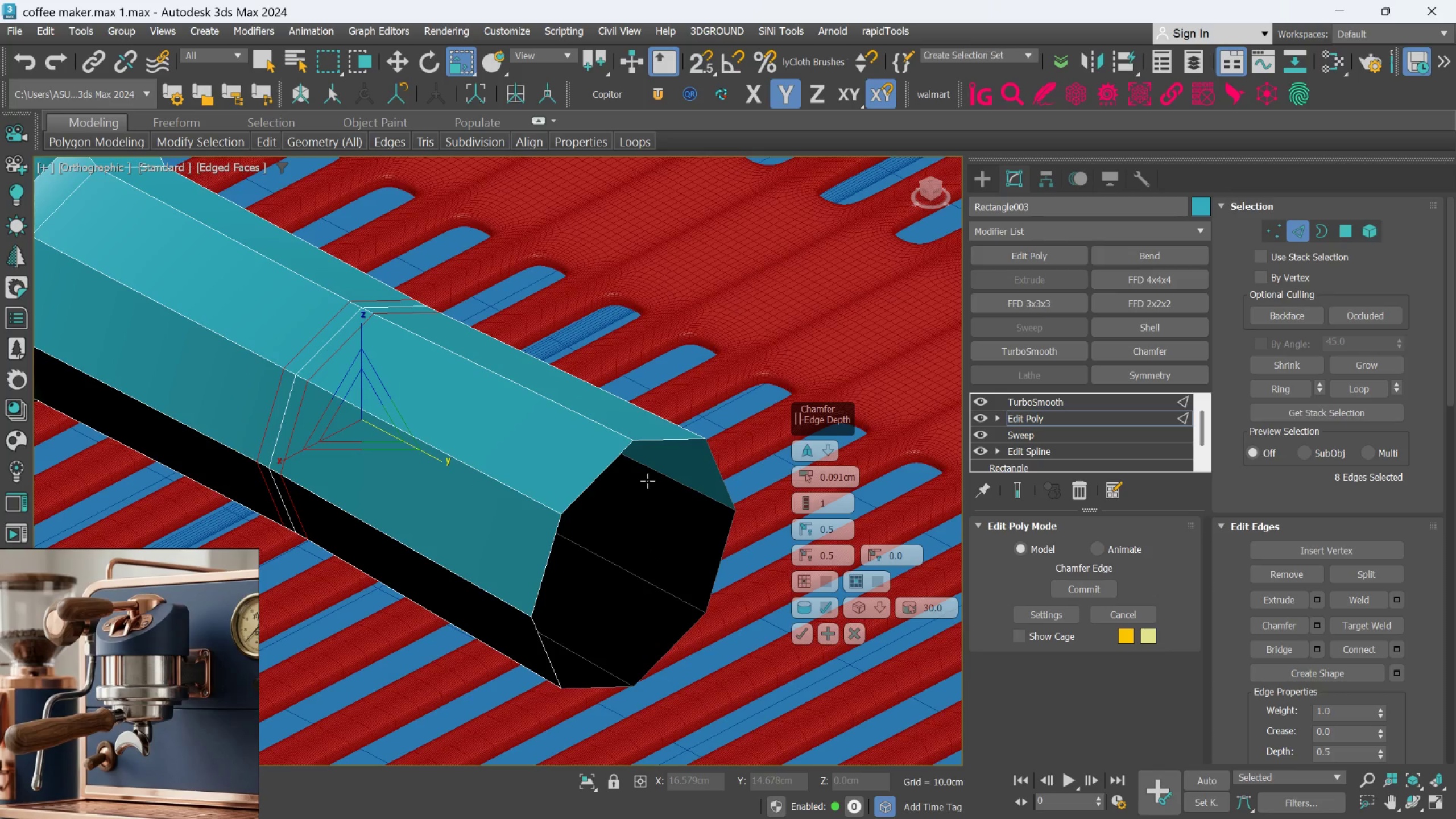 
middle_click([647, 481])
 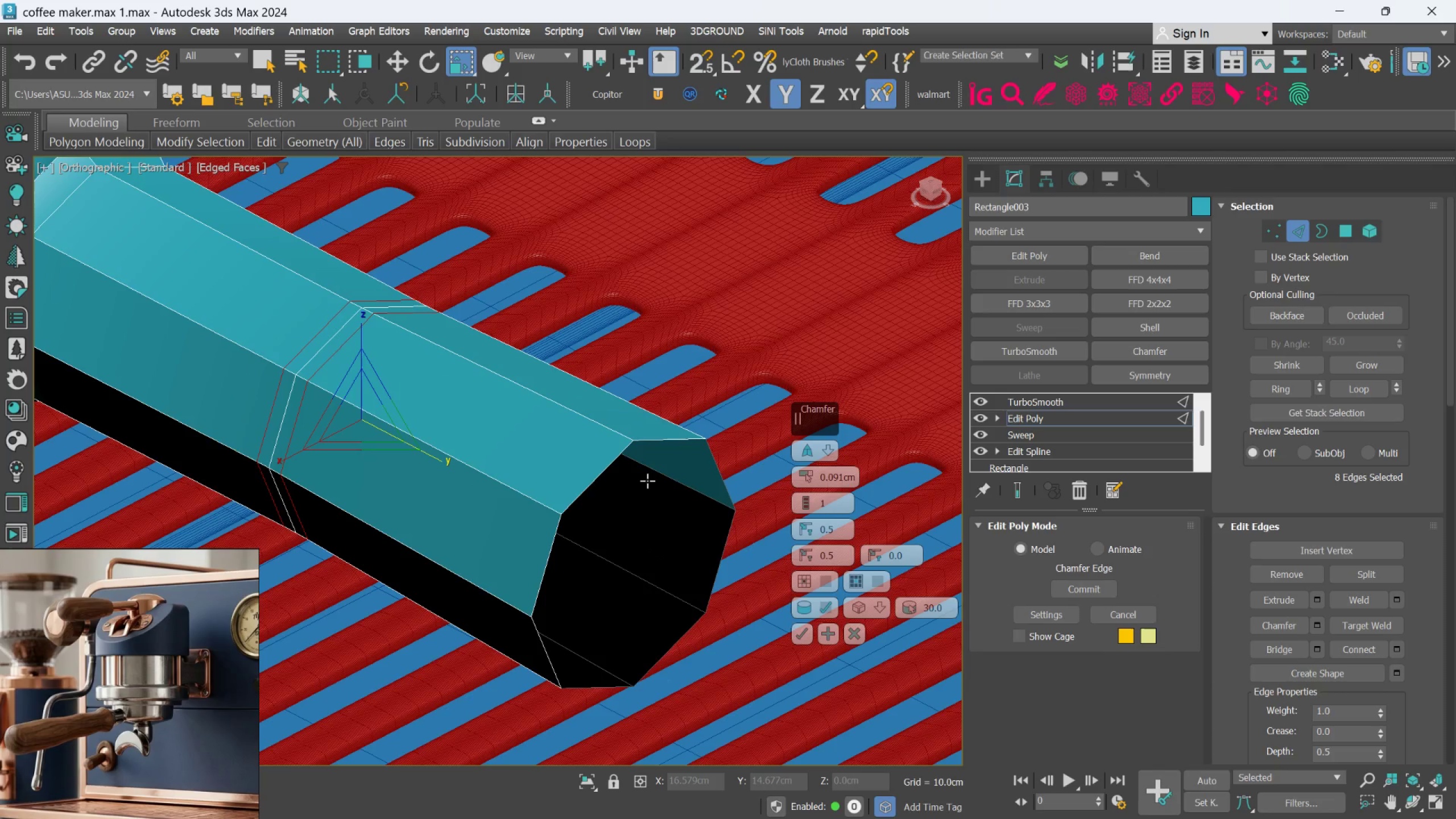 
key(Alt+AltLeft)
 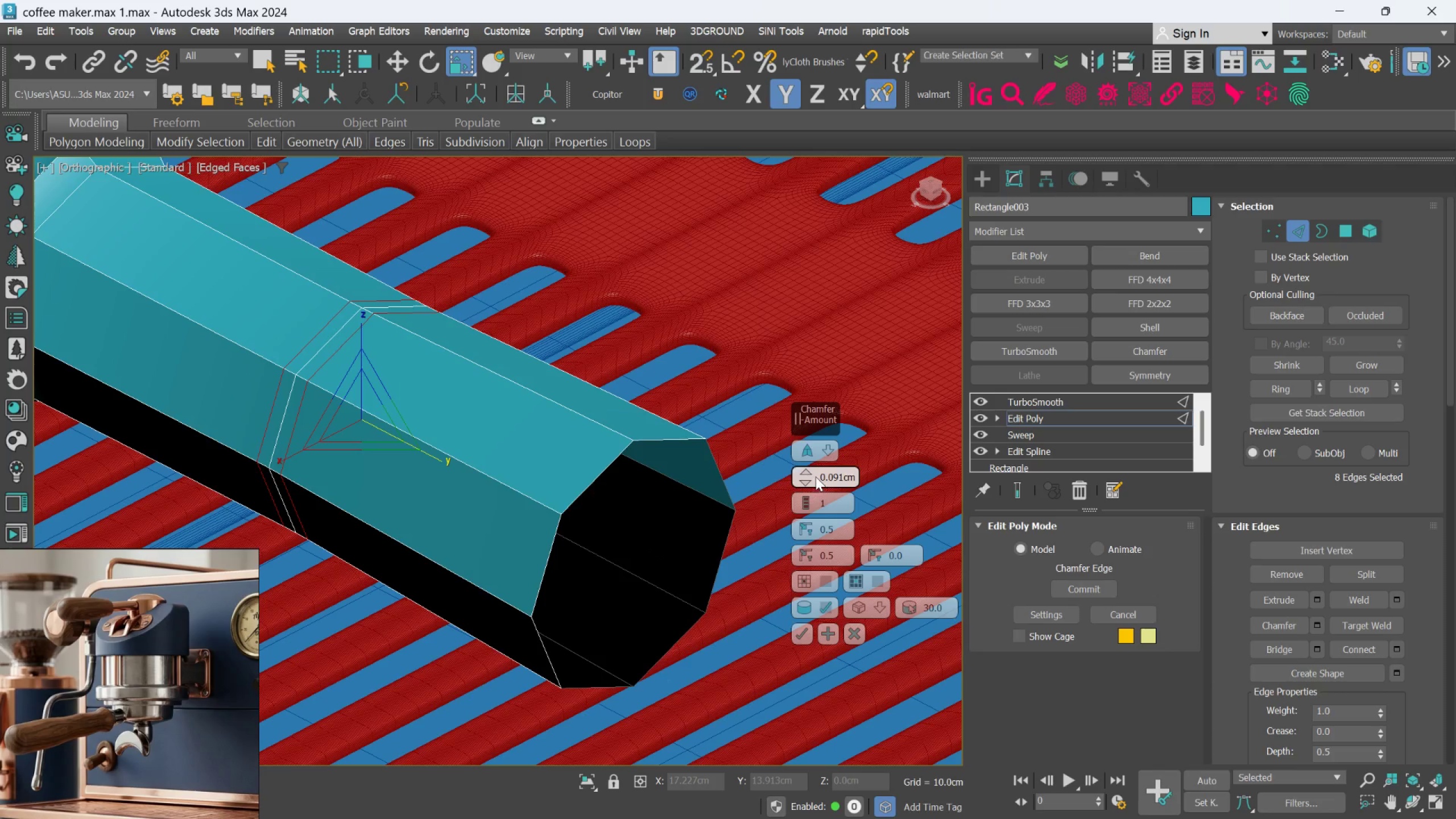 
scroll: coordinate [647, 481], scroll_direction: up, amount: 1.0
 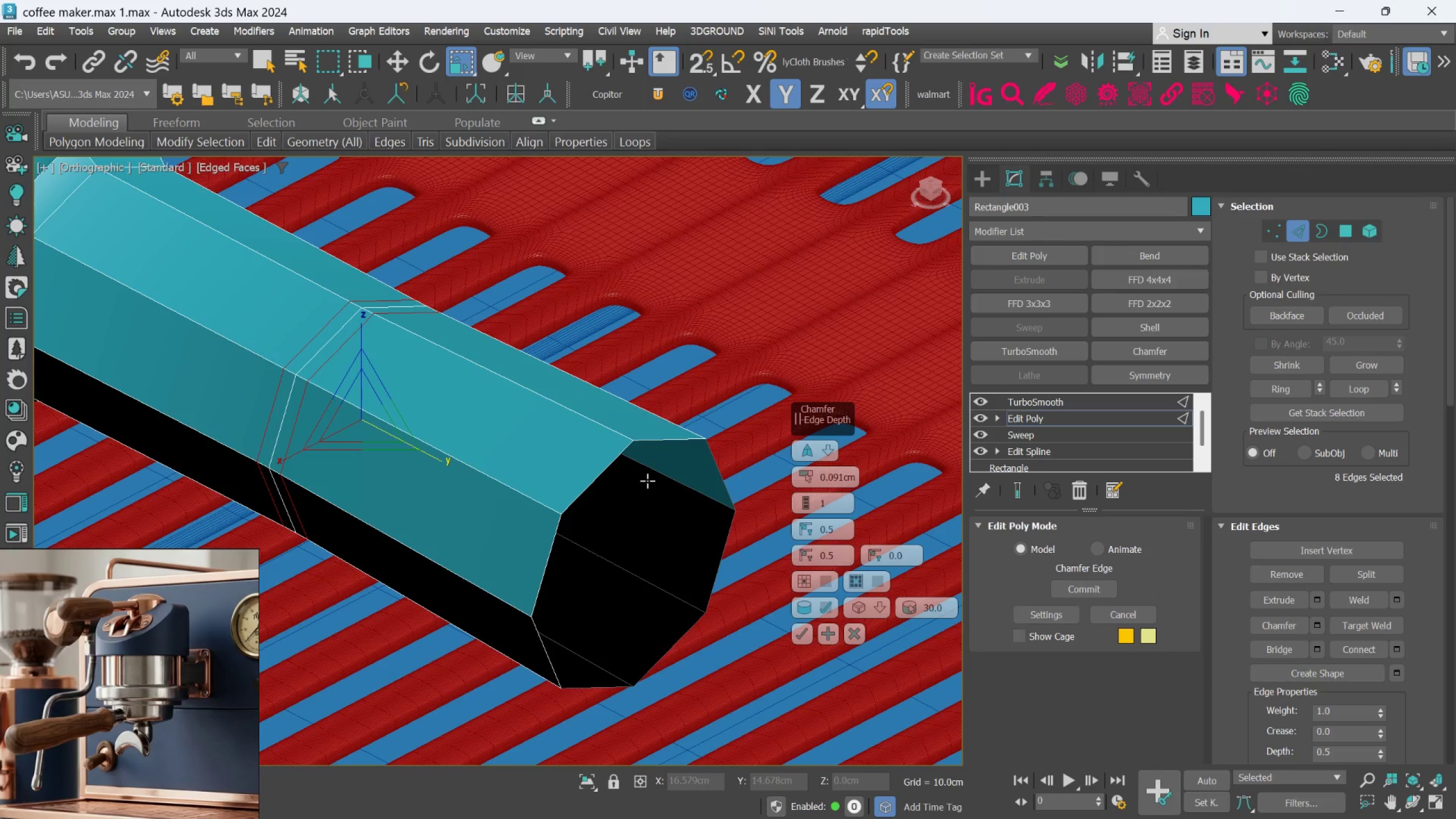 
left_click_drag(start_coordinate=[812, 472], to_coordinate=[806, 448])
 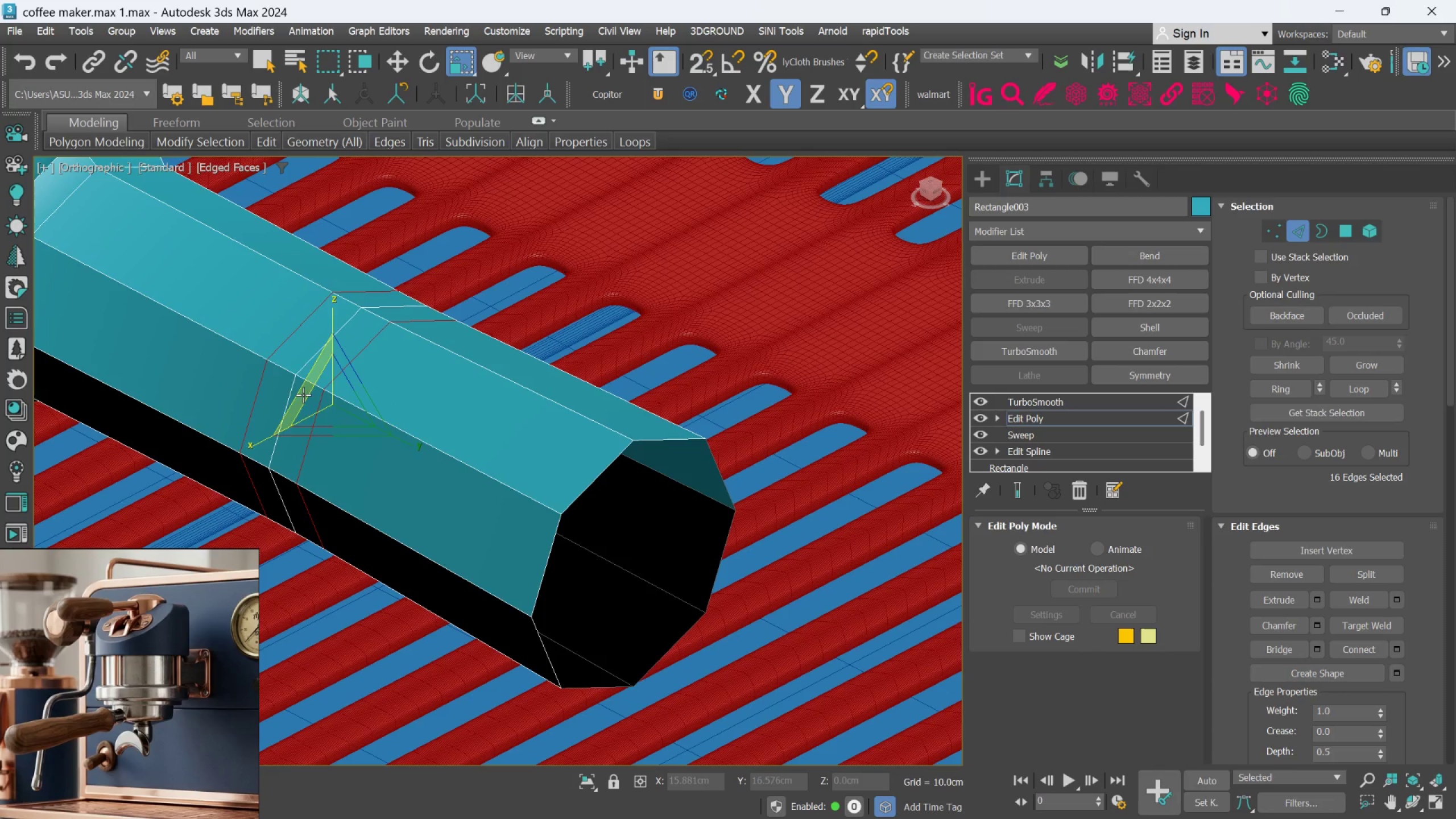 
double_click([300, 373])
 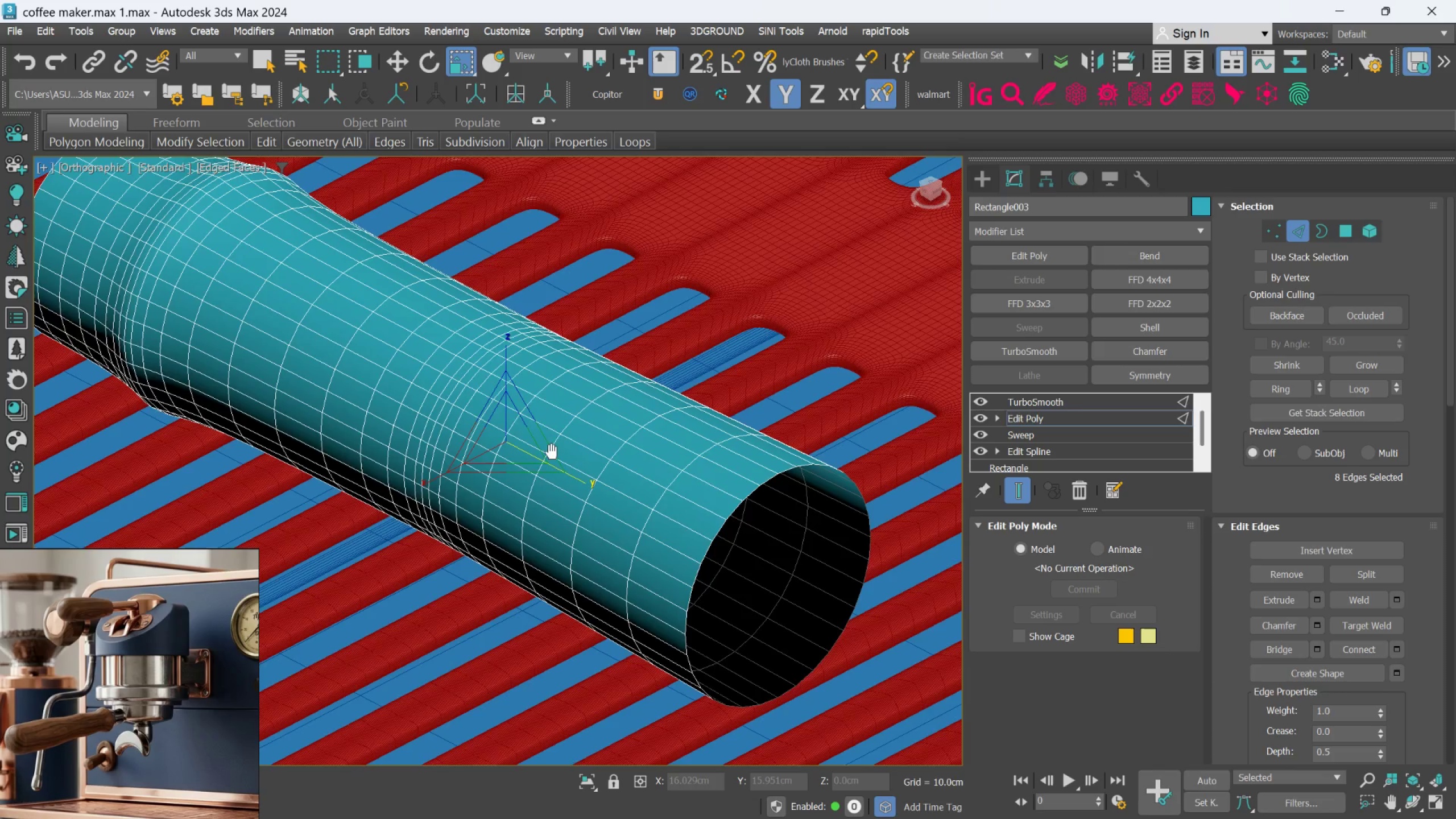 
left_click_drag(start_coordinate=[526, 440], to_coordinate=[523, 433])
 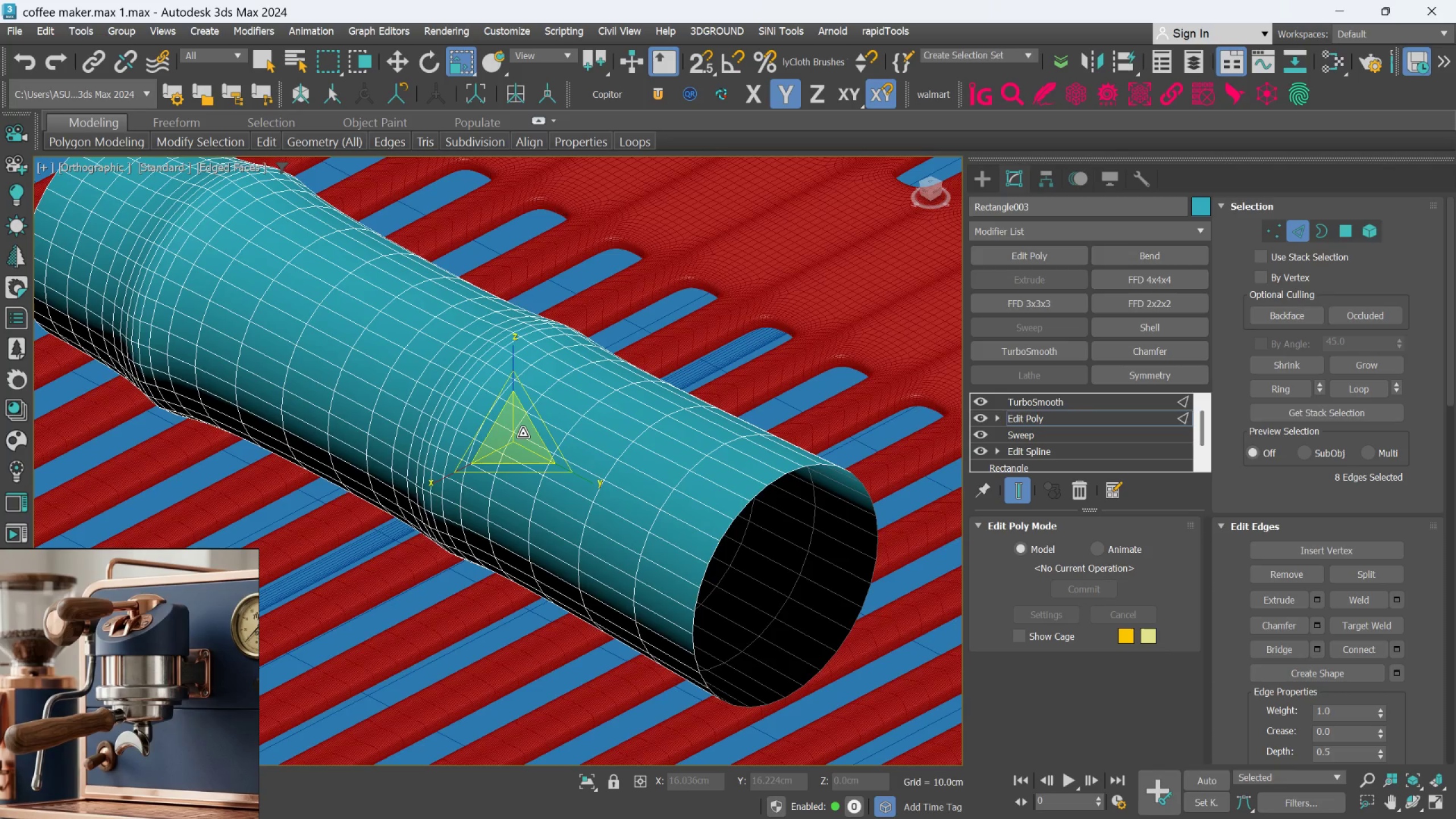 
hold_key(key=AltLeft, duration=1.5)
 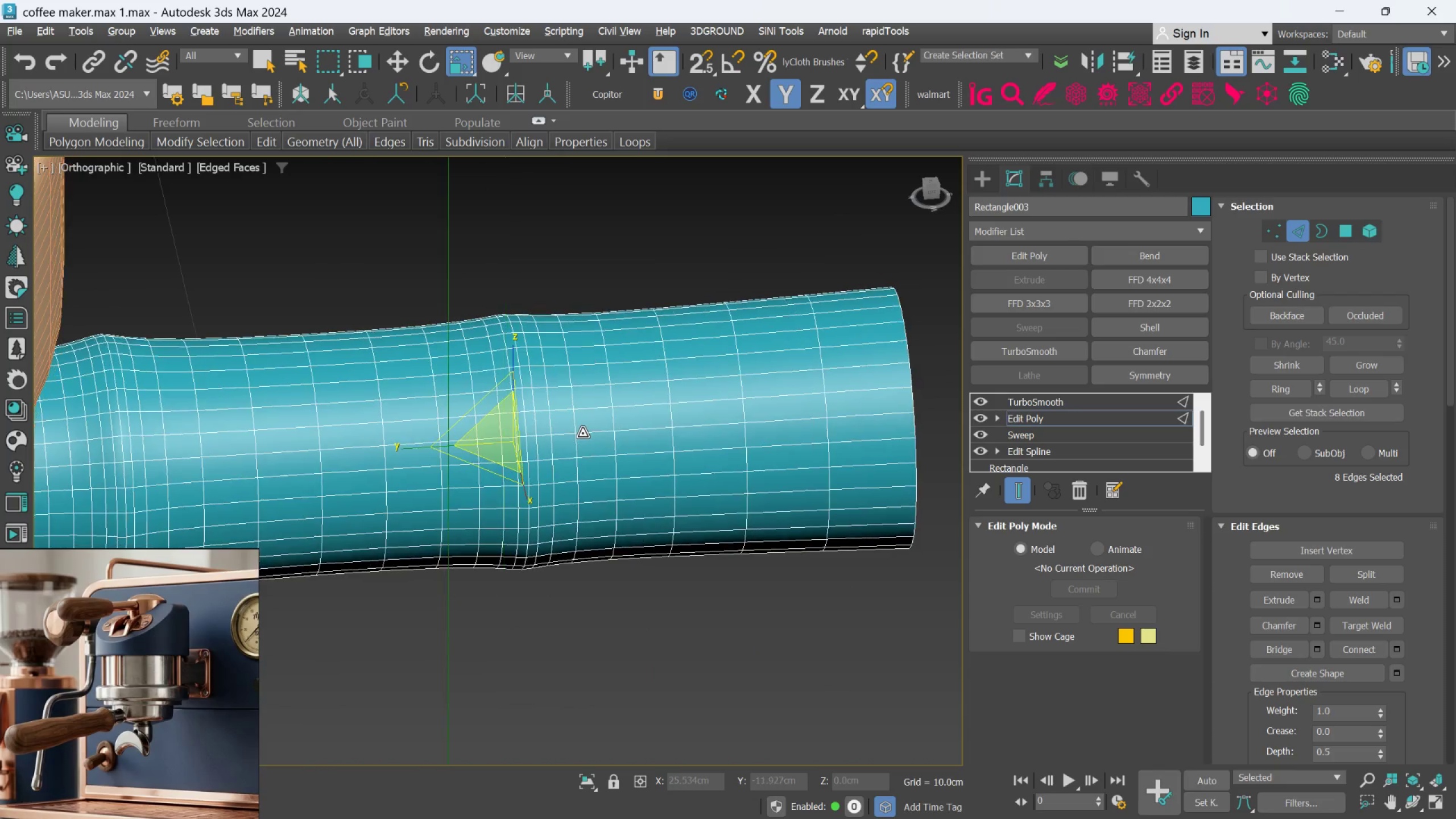 
hold_key(key=AltLeft, duration=0.68)
 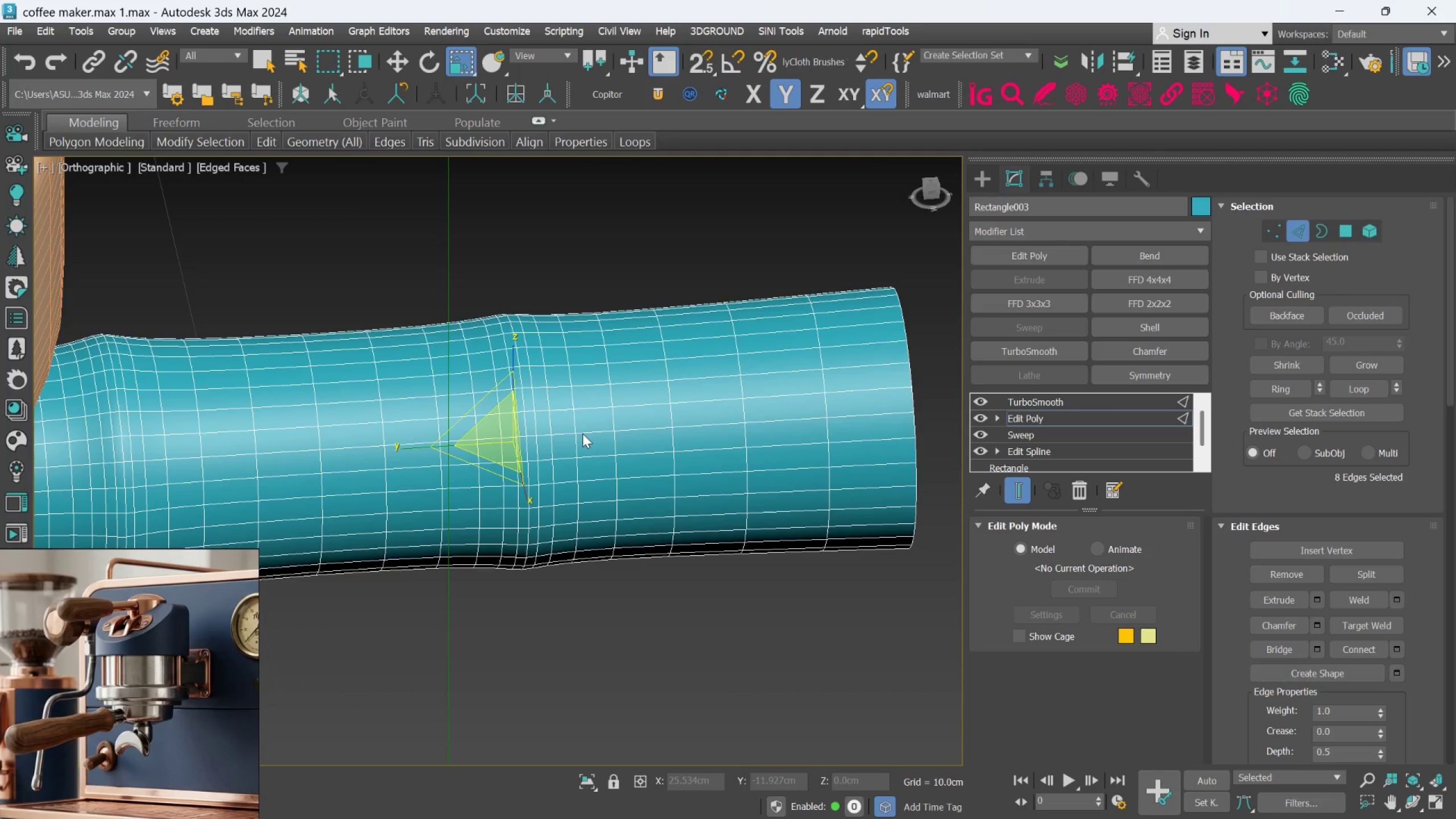 
hold_key(key=ControlLeft, duration=0.82)
 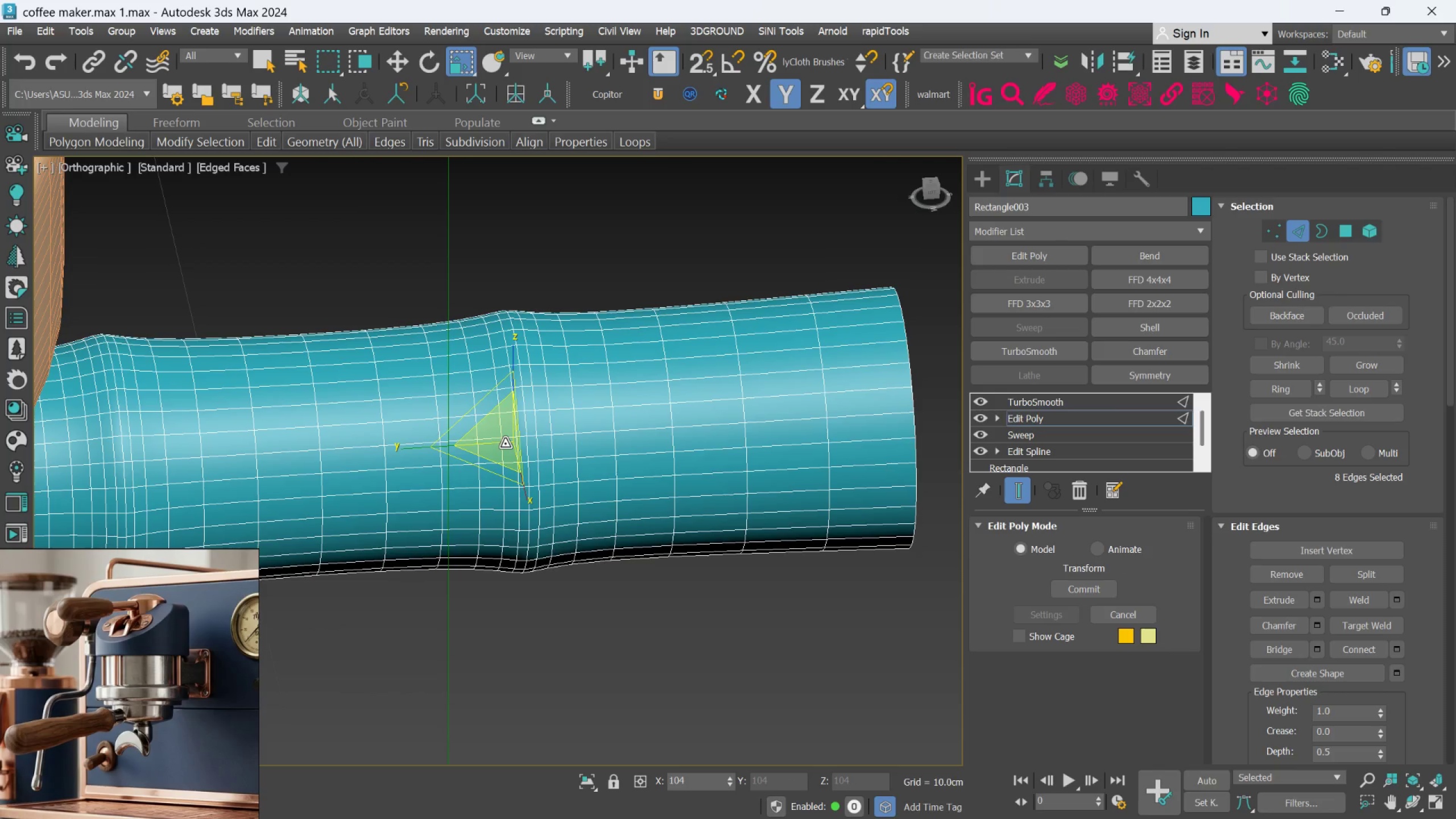 
hold_key(key=AltLeft, duration=0.63)
 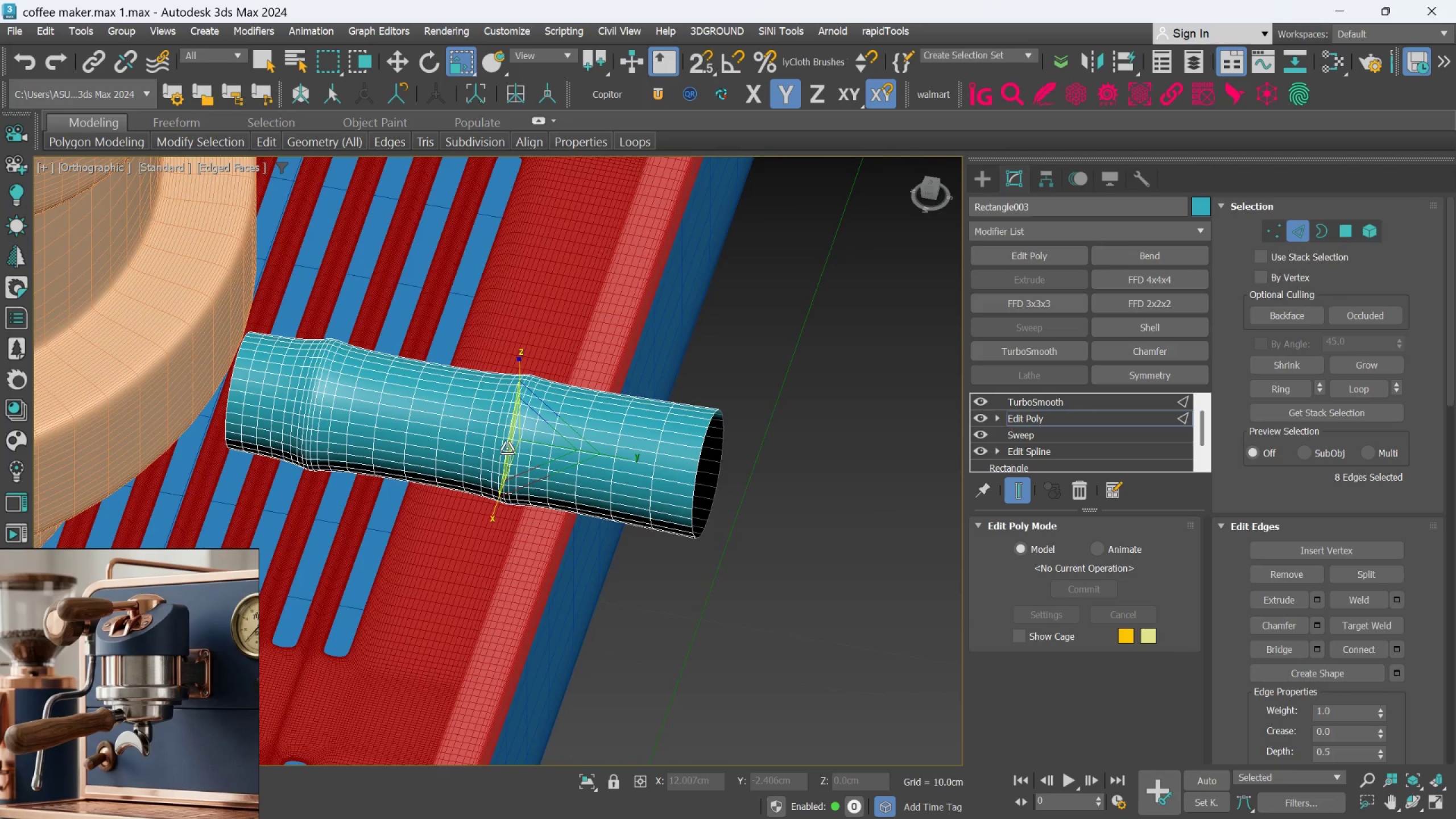 
scroll: coordinate [525, 437], scroll_direction: down, amount: 2.0
 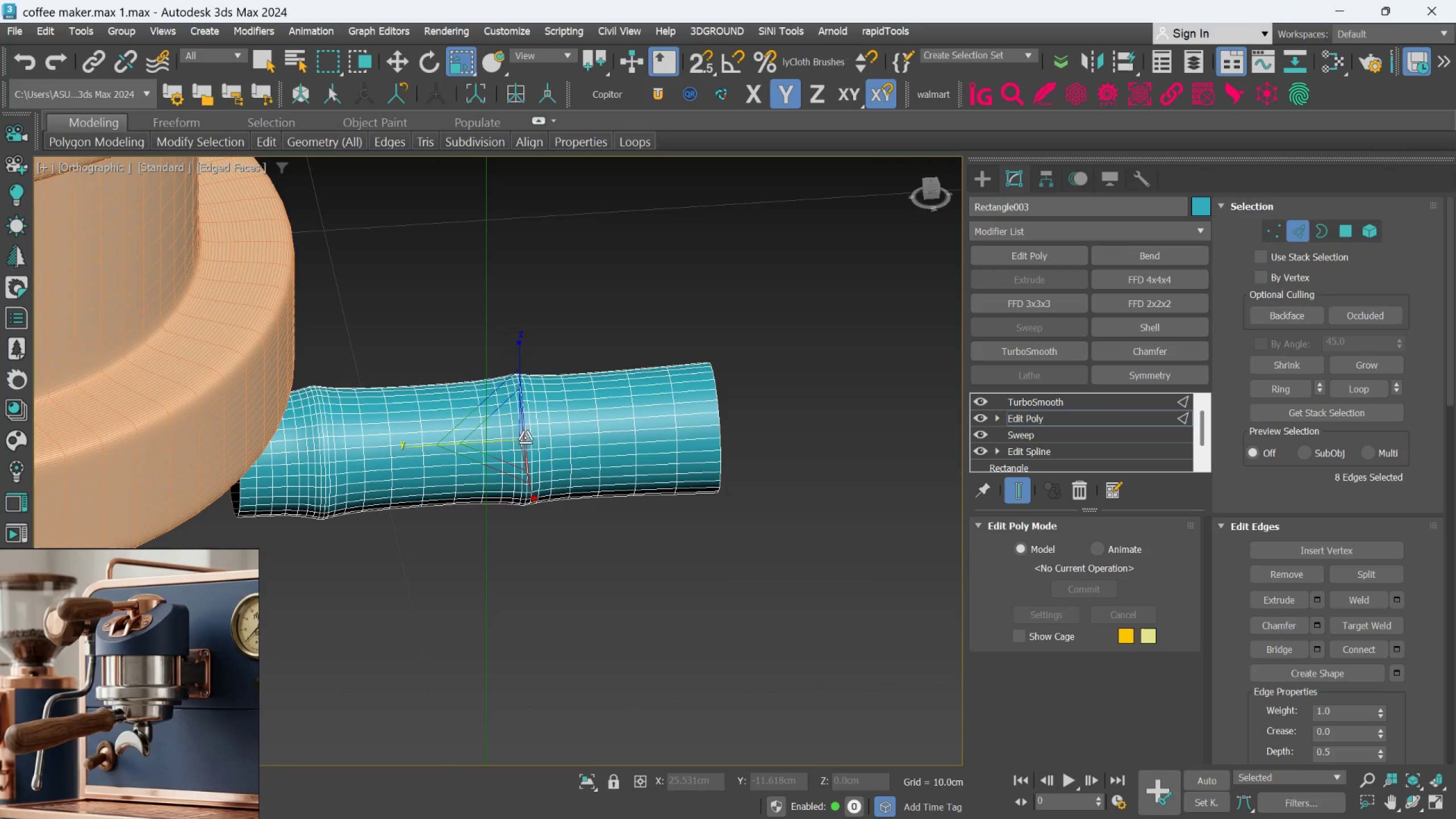 
hold_key(key=AltLeft, duration=0.47)
 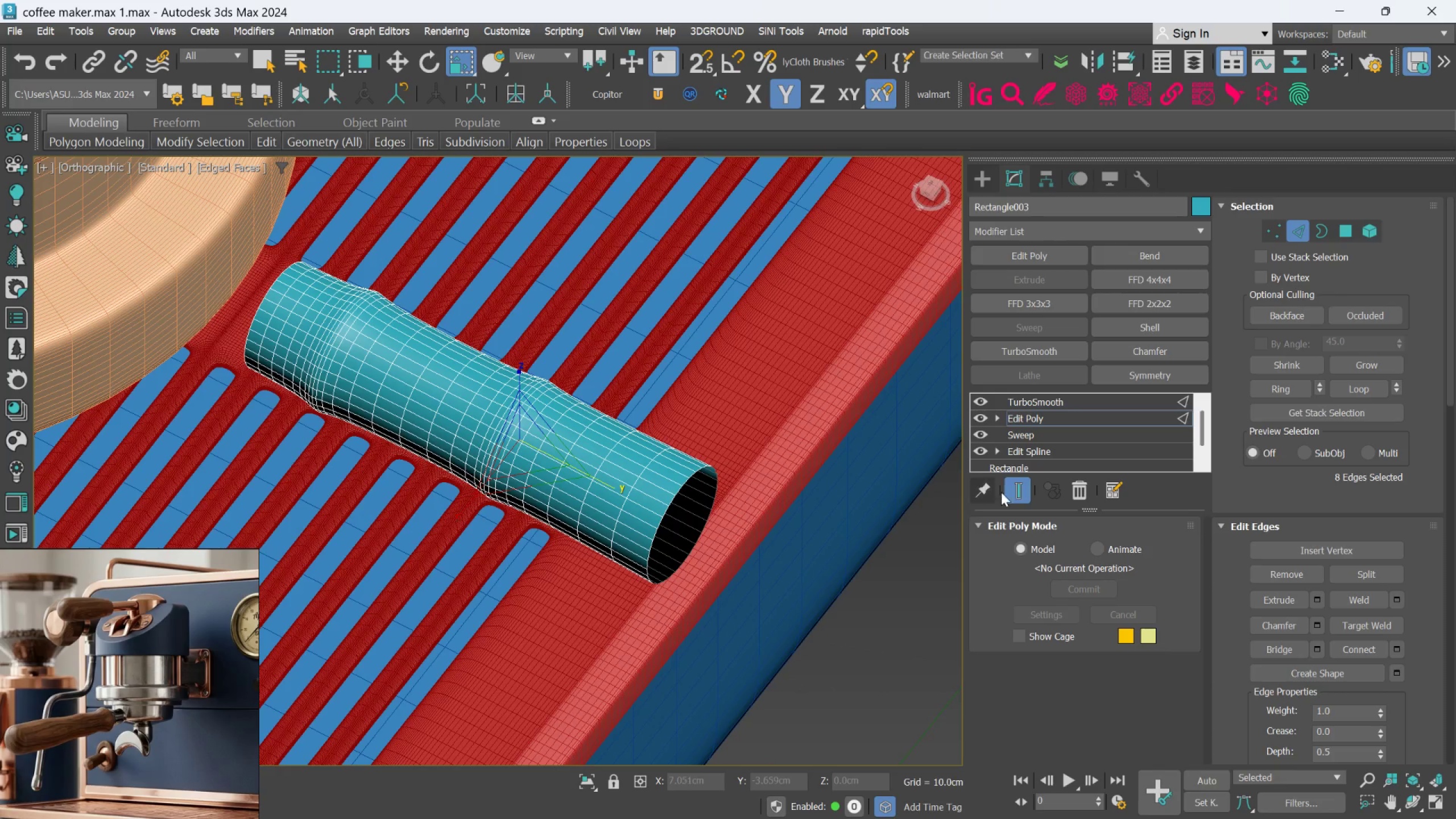 
left_click([1008, 490])
 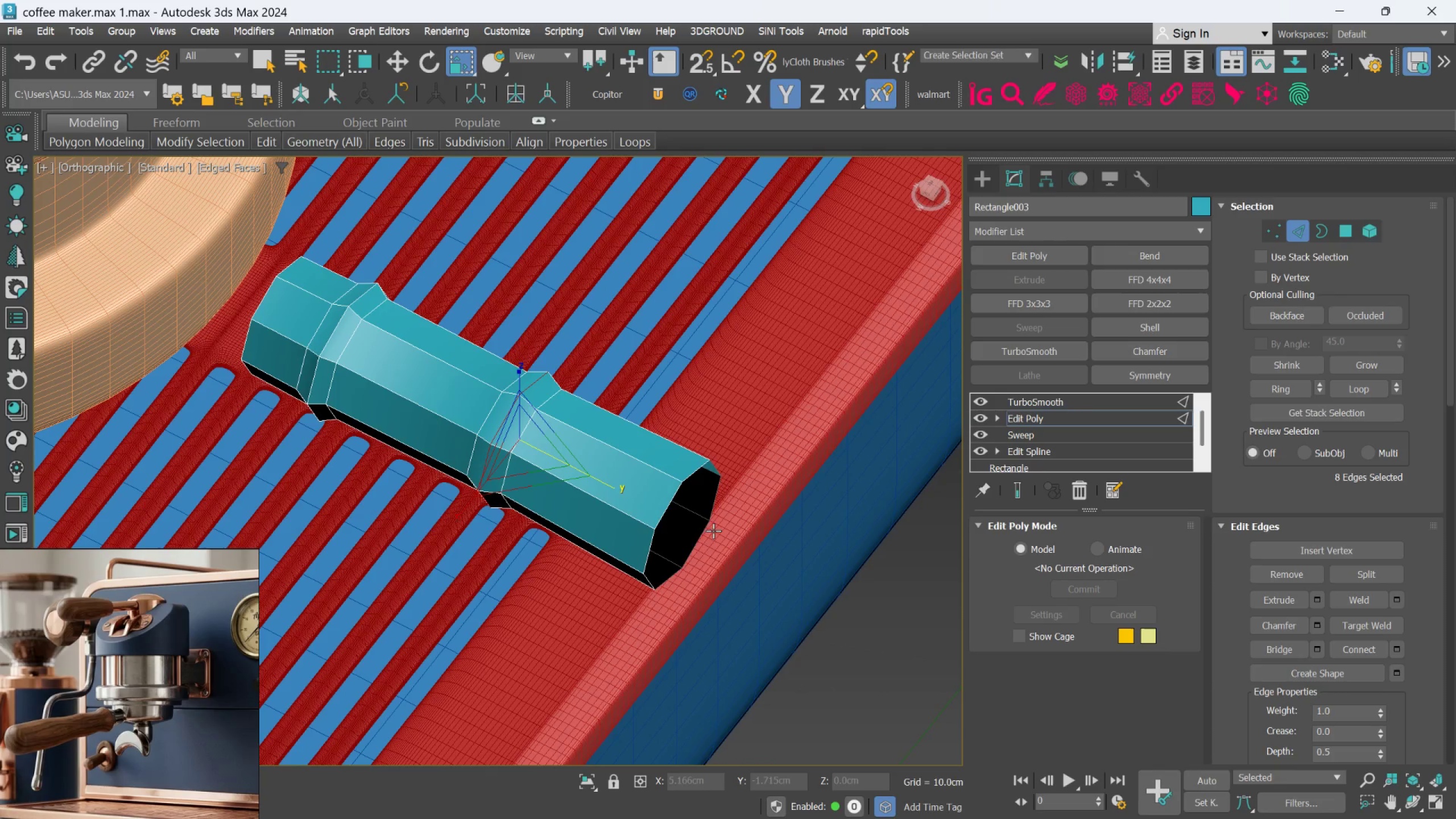 
scroll: coordinate [653, 502], scroll_direction: up, amount: 1.0
 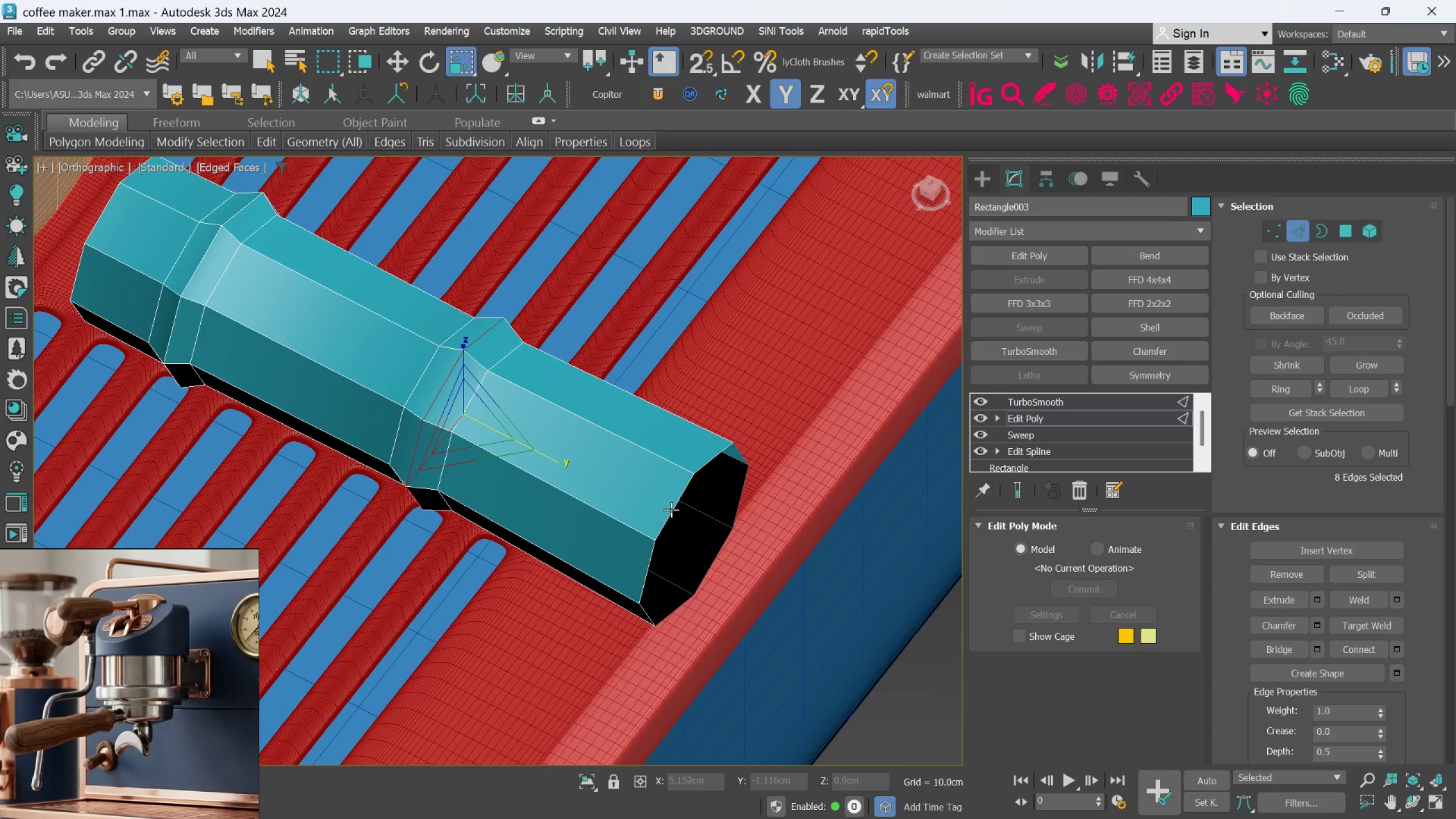 
double_click([673, 510])
 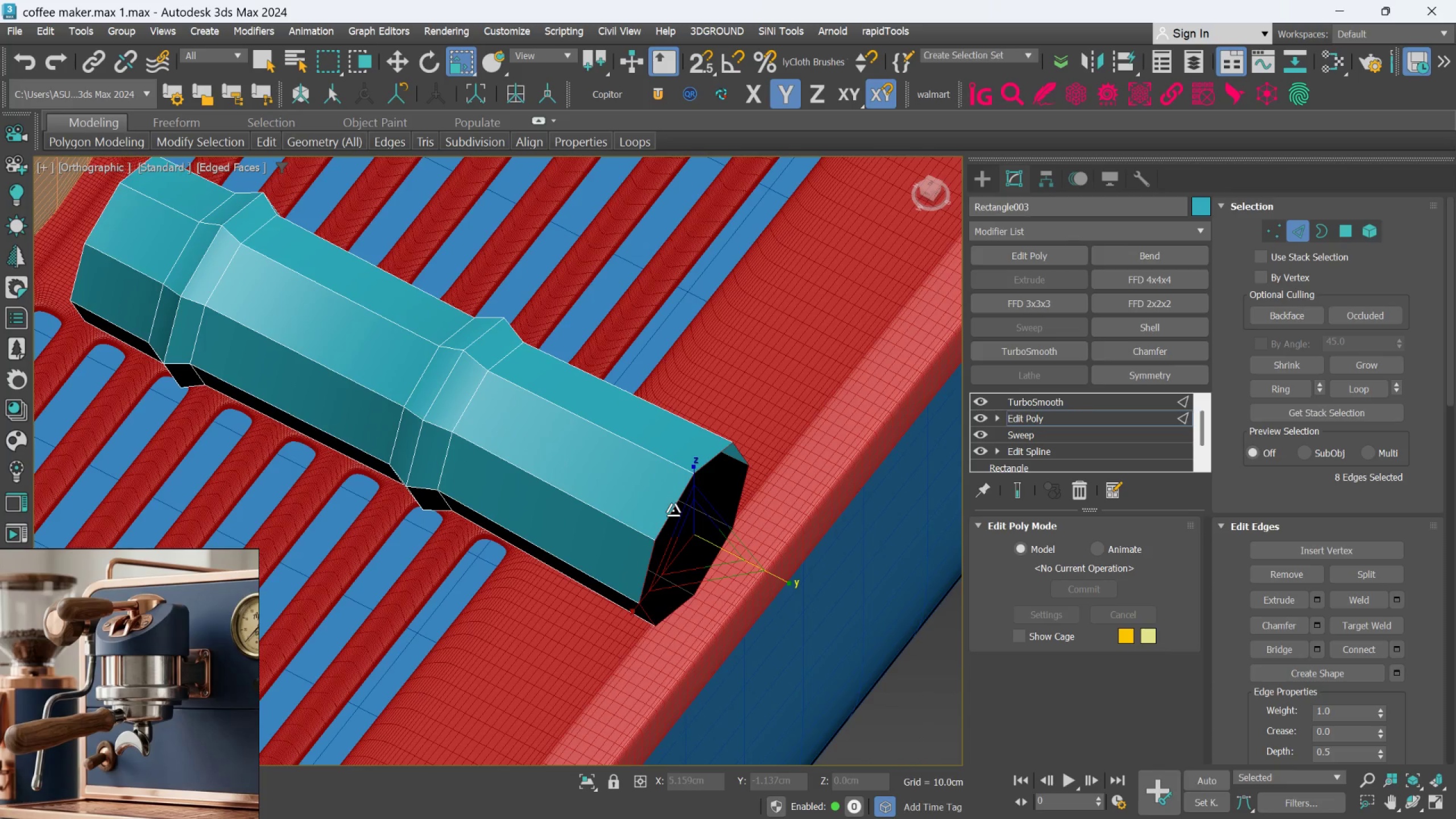 
hold_key(key=ControlLeft, duration=1.44)
left_click([452, 423])
 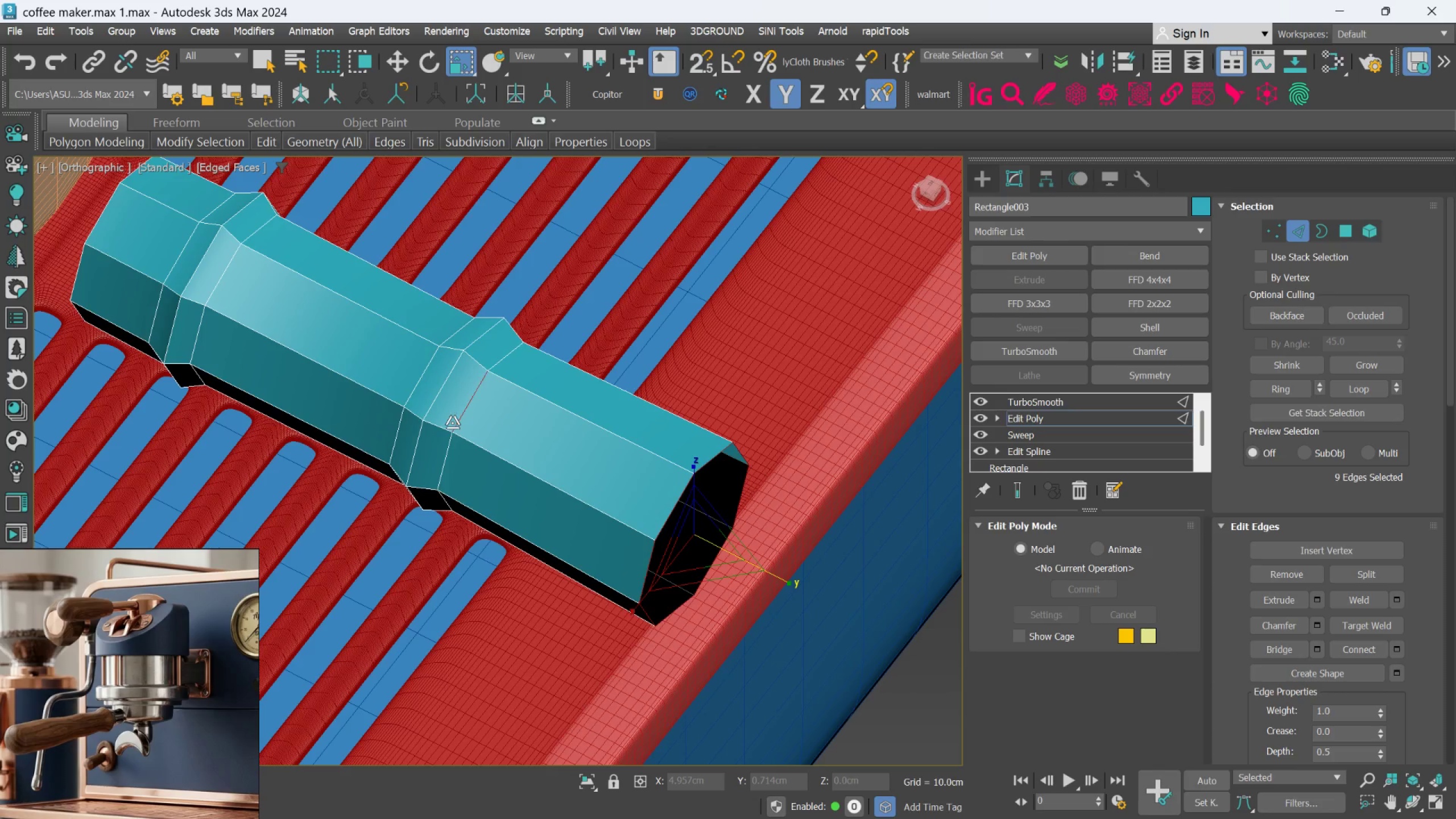 
double_click([452, 423])
 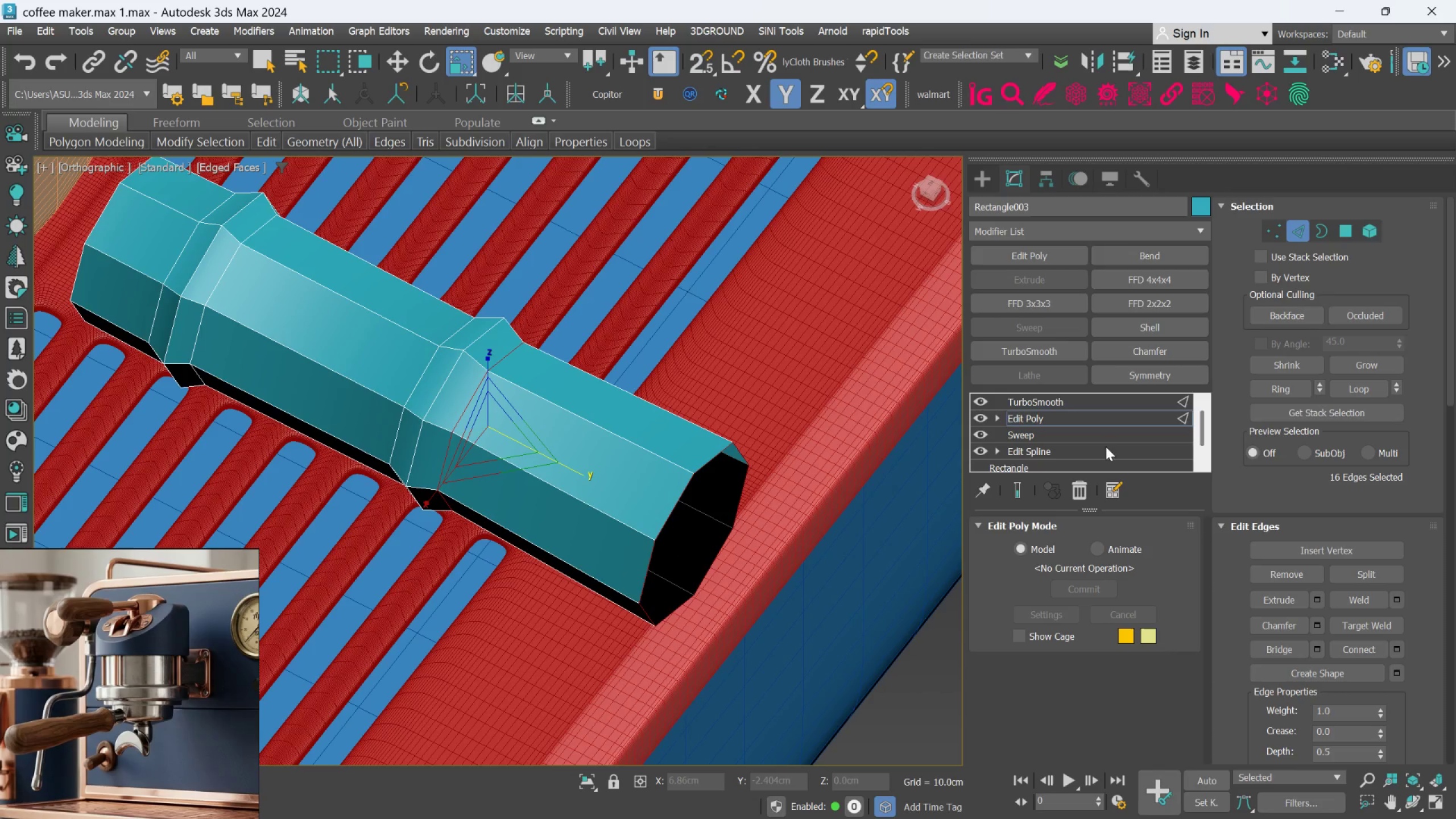 
hold_key(key=AltLeft, duration=0.86)
 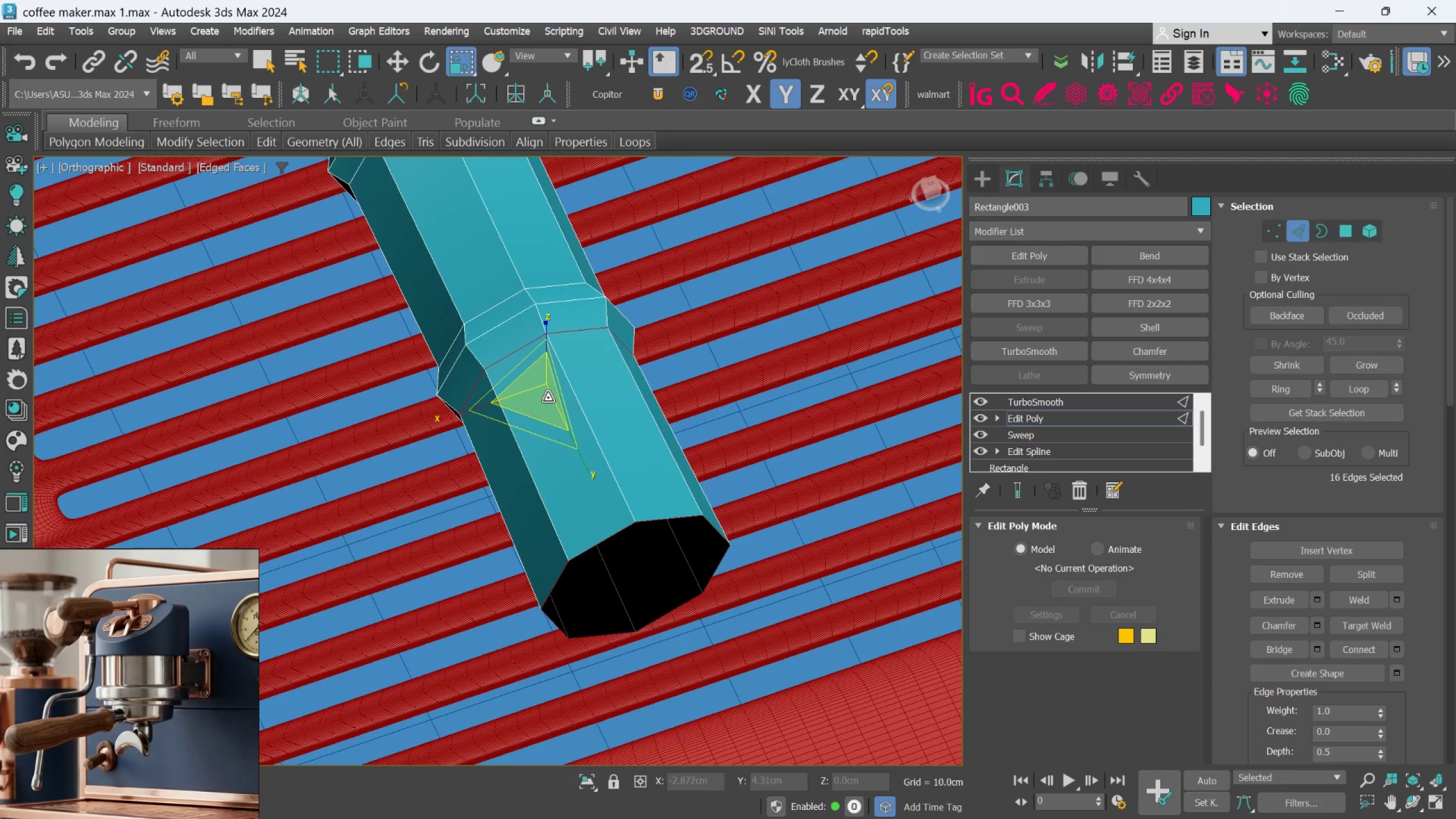 
left_click_drag(start_coordinate=[548, 396], to_coordinate=[546, 394])
 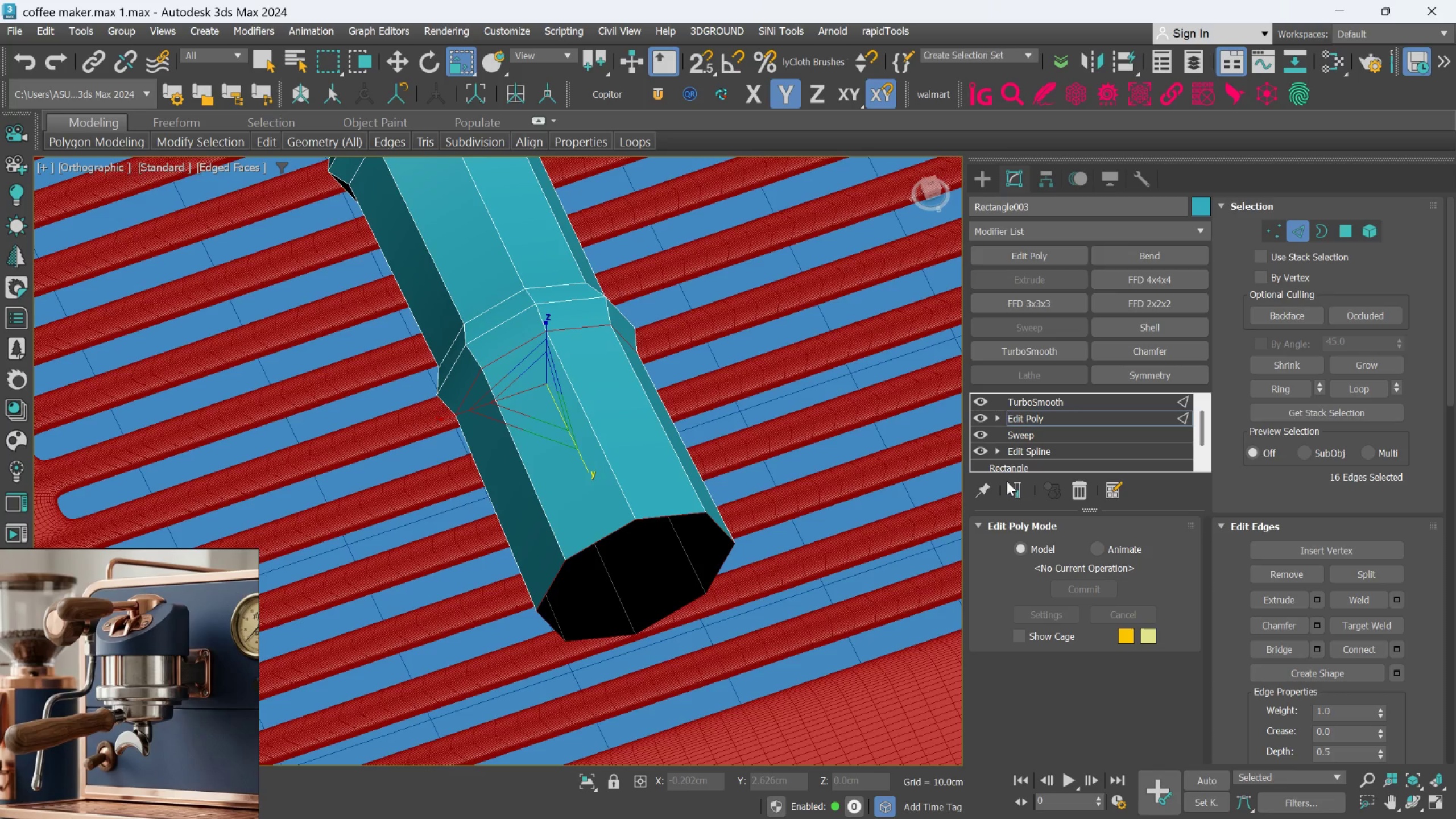 
left_click([1009, 483])
 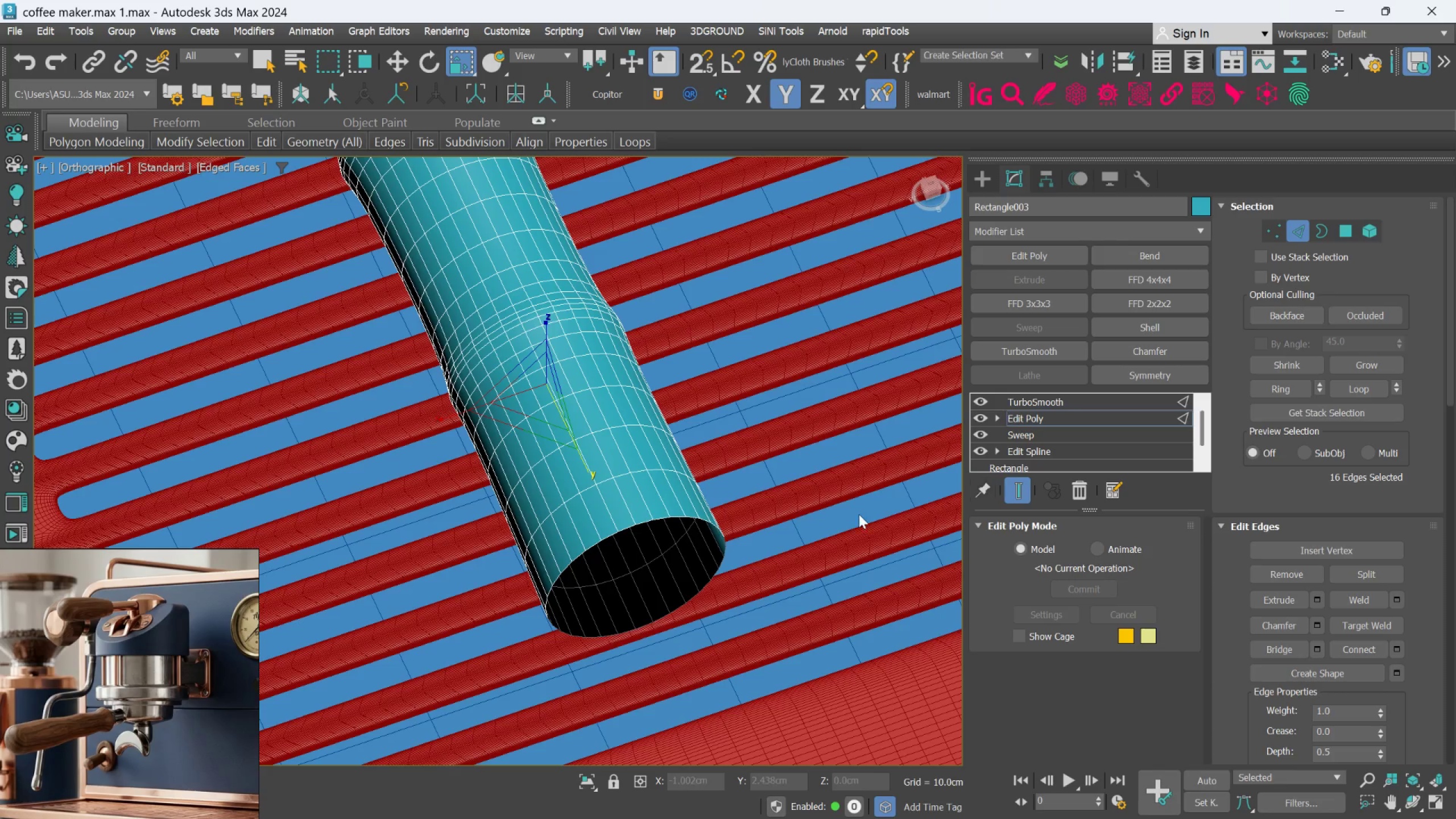 
hold_key(key=AltLeft, duration=0.73)
 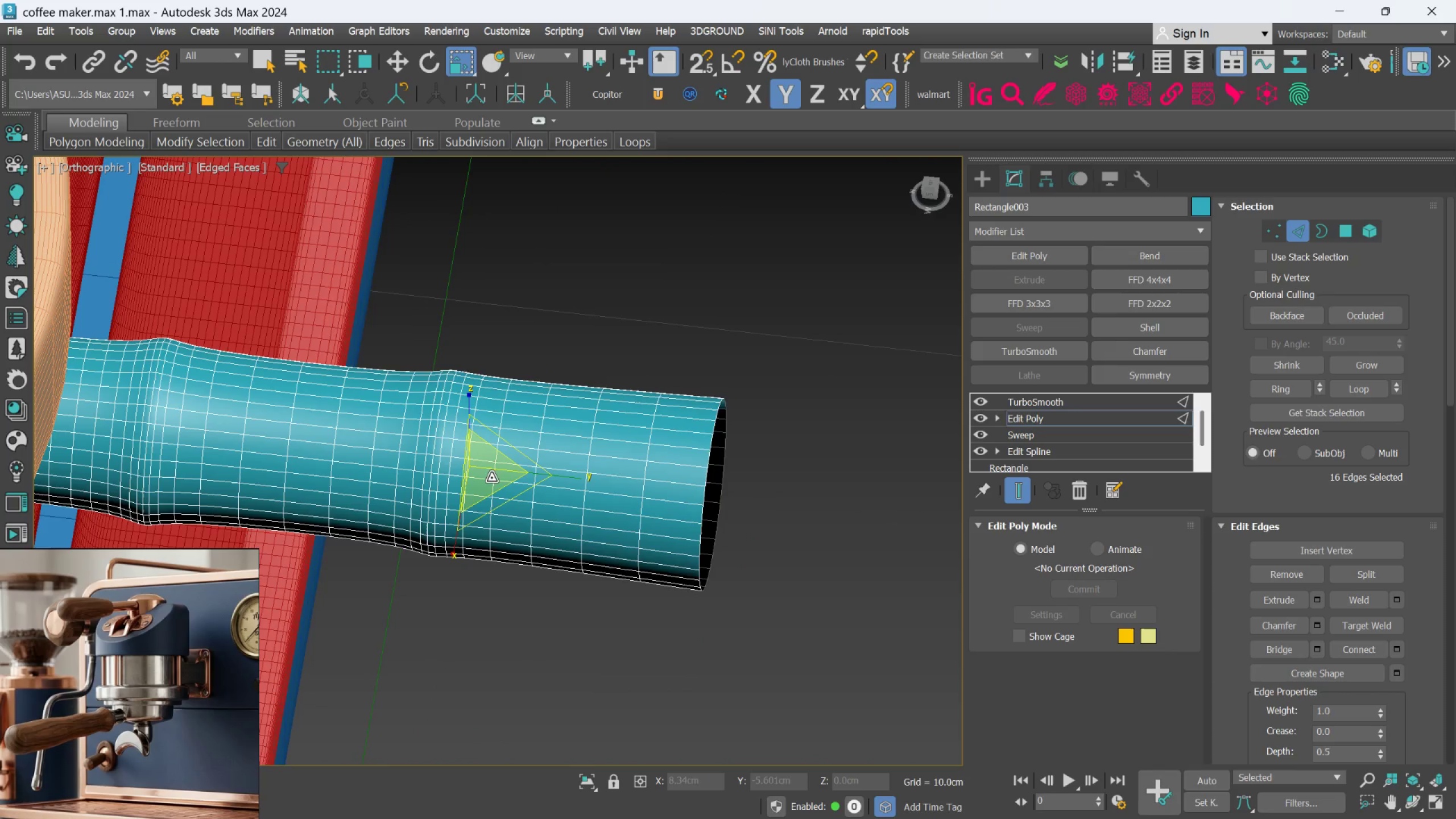 
left_click_drag(start_coordinate=[493, 475], to_coordinate=[494, 470])
 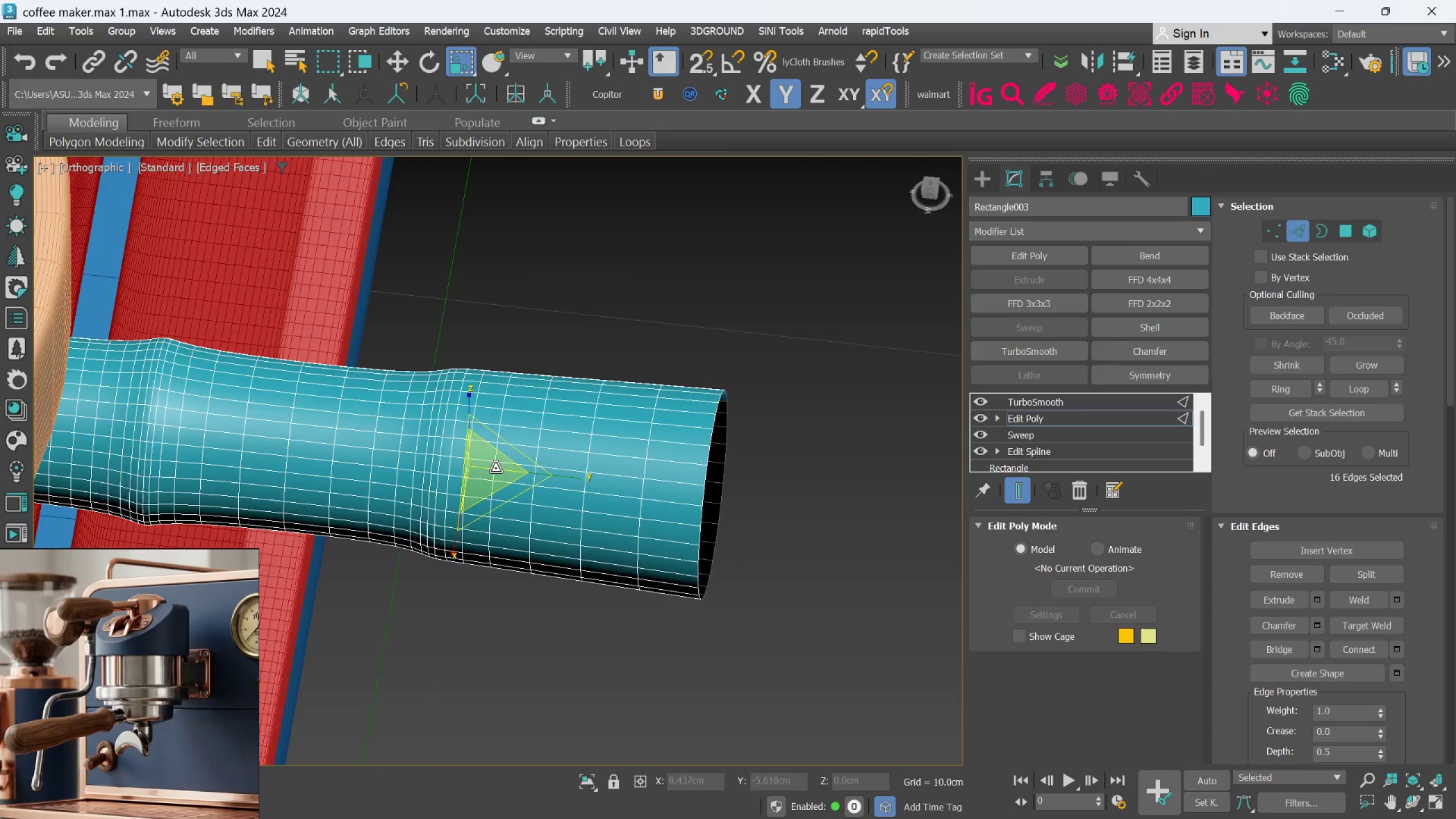 
hold_key(key=AltLeft, duration=1.11)
 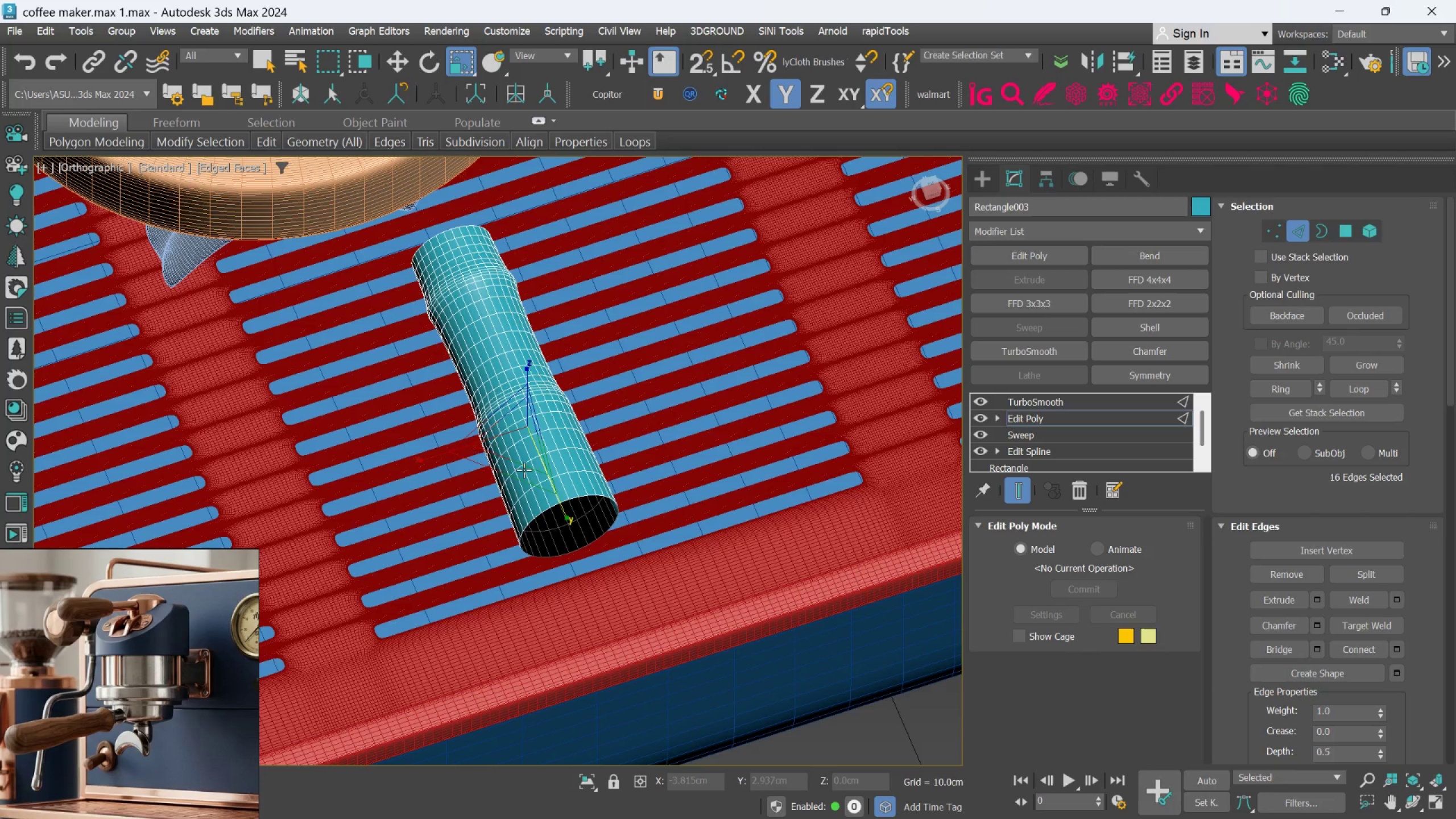 
scroll: coordinate [511, 475], scroll_direction: down, amount: 2.0
 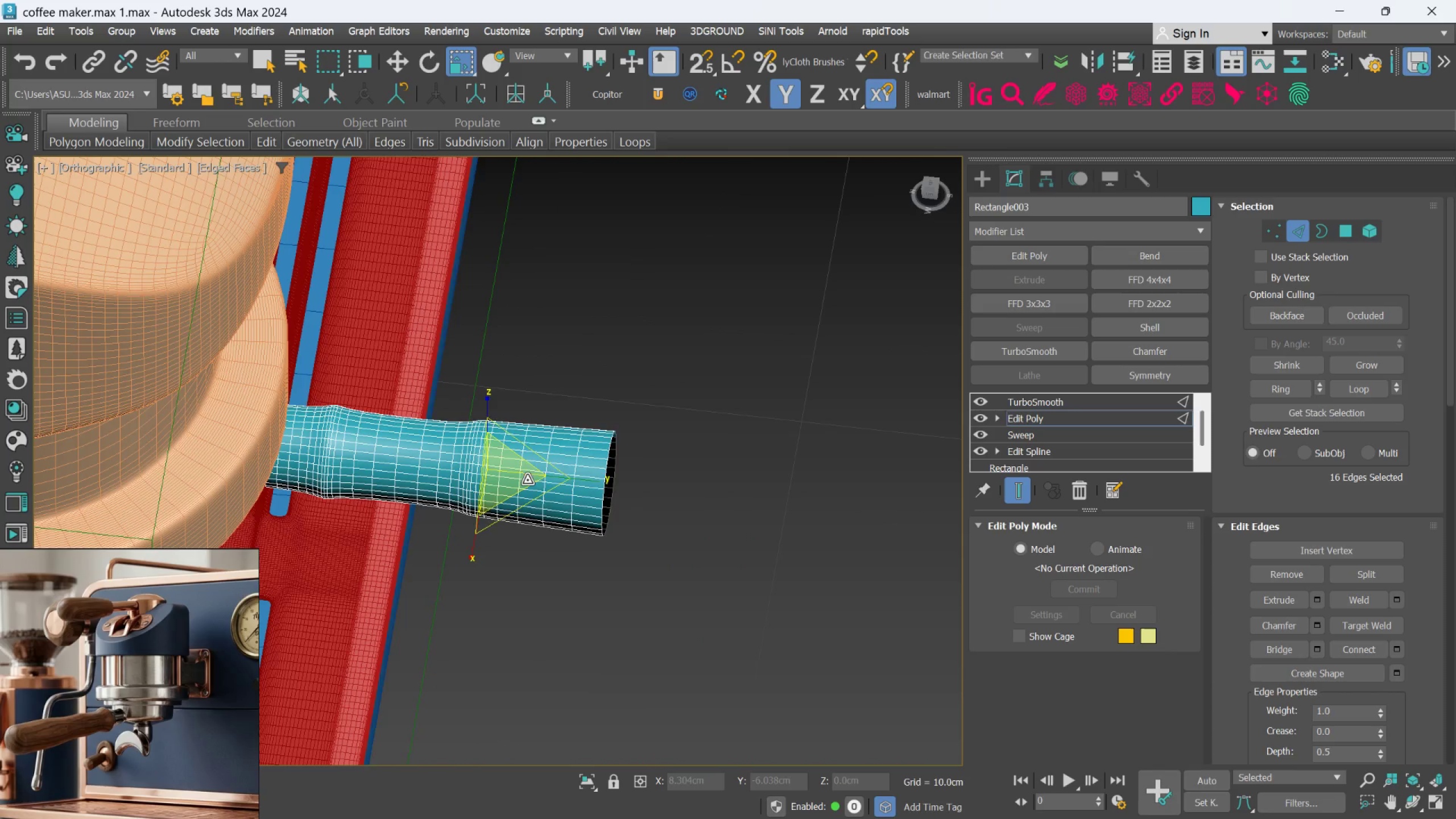 
hold_key(key=AltLeft, duration=0.69)
 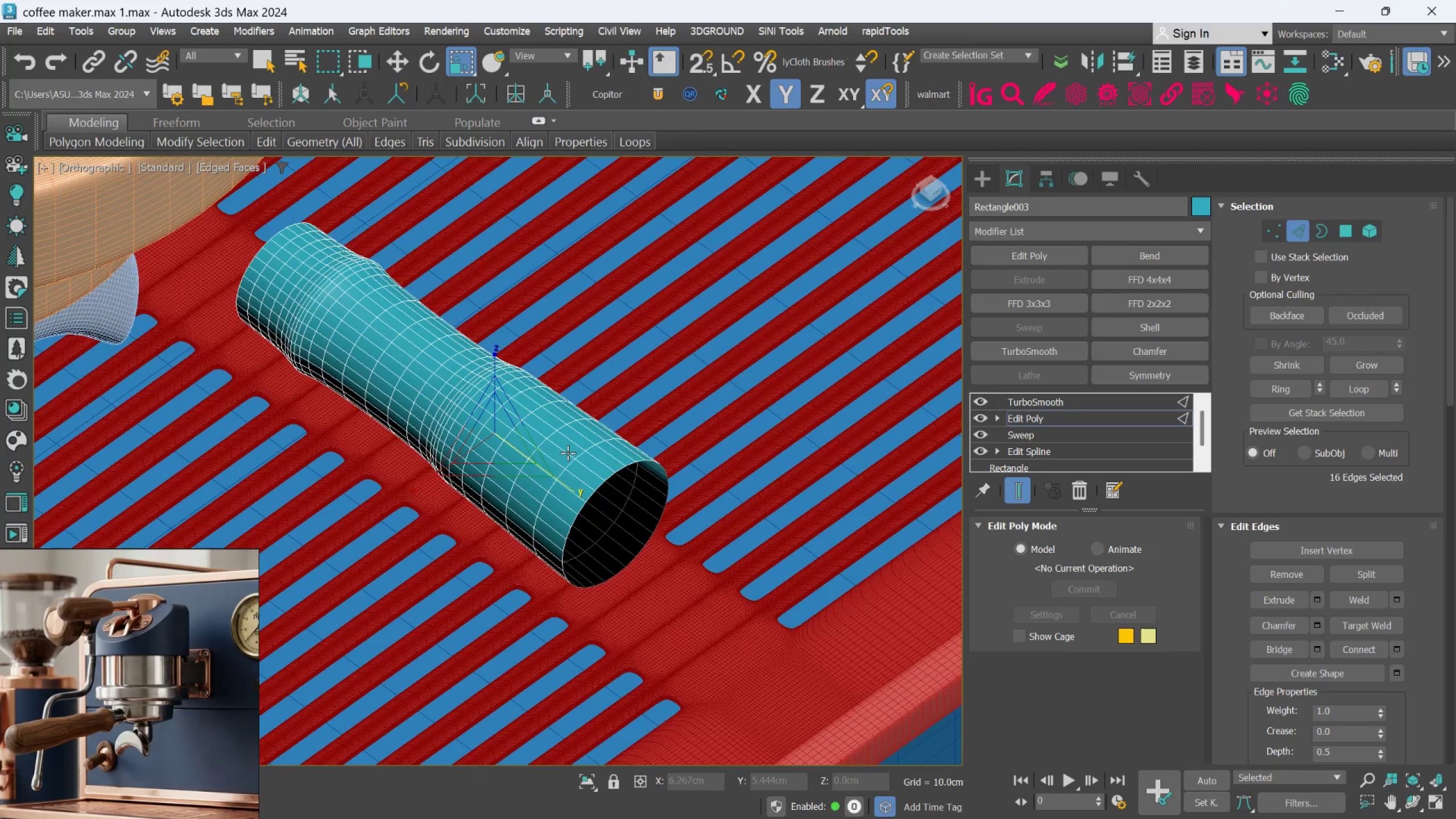 
scroll: coordinate [531, 471], scroll_direction: up, amount: 1.0
 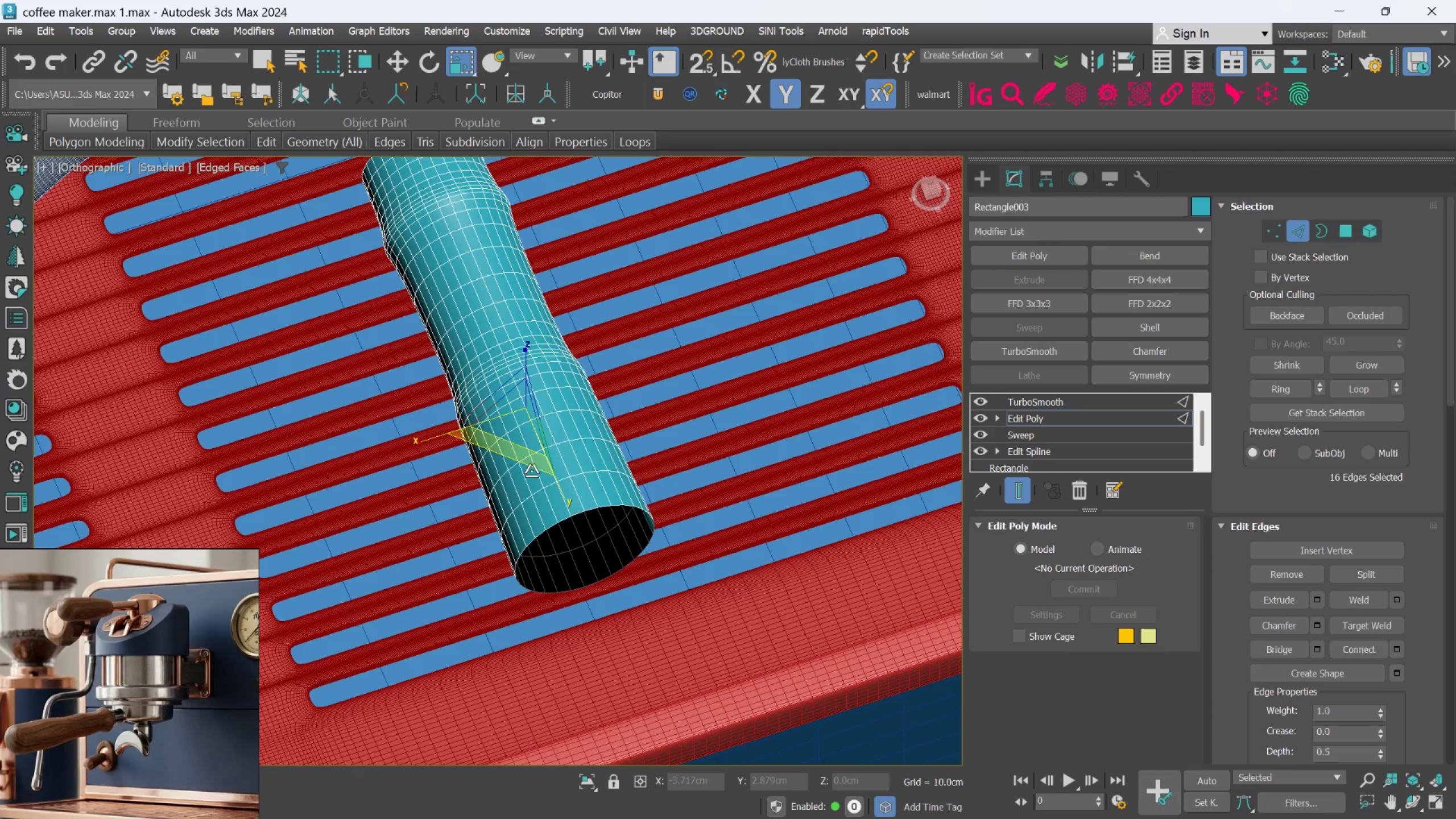 
hold_key(key=AltLeft, duration=0.49)
 